 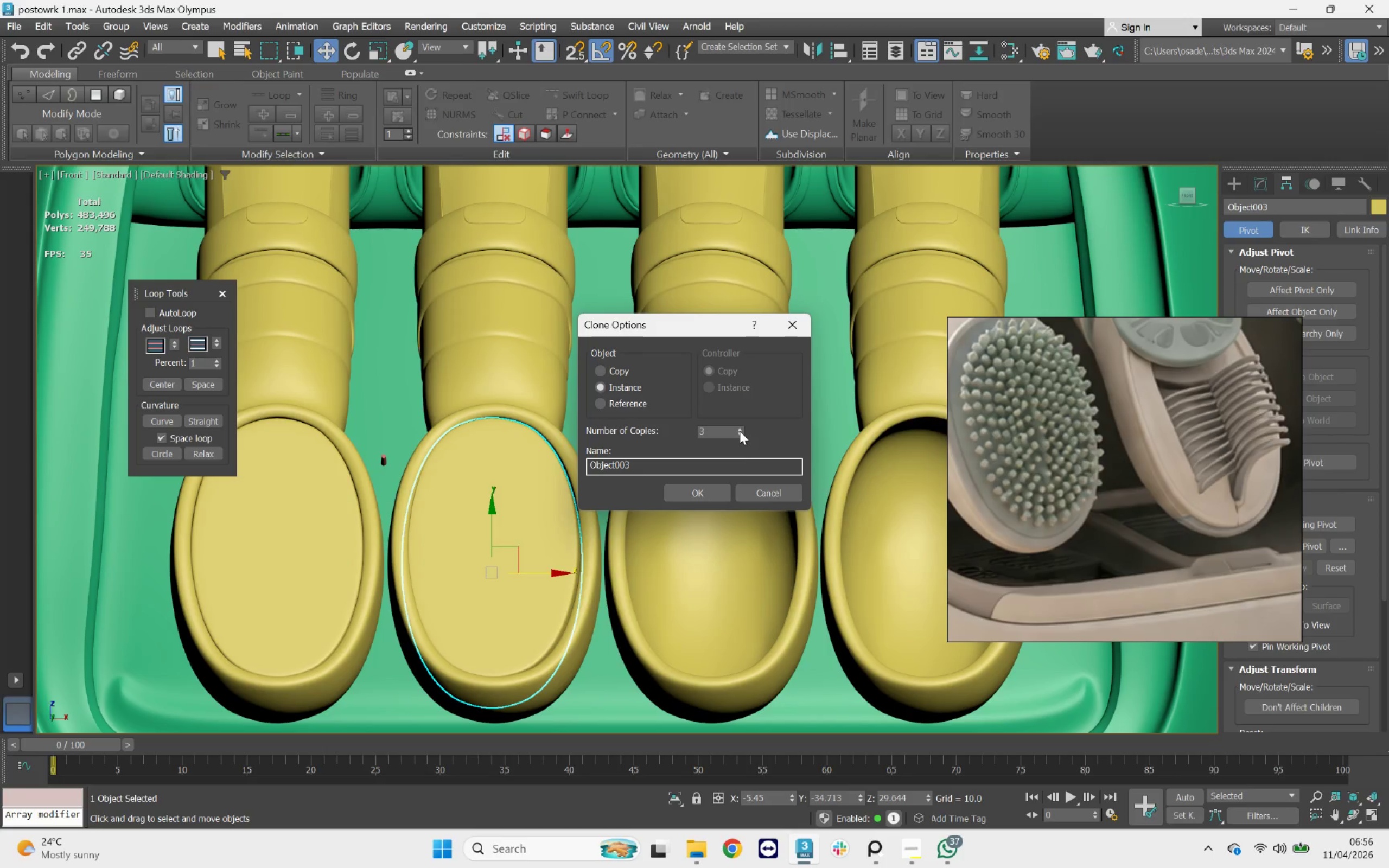 
hold_key(key=ControlLeft, duration=3.26)
left_click([688, 520])
 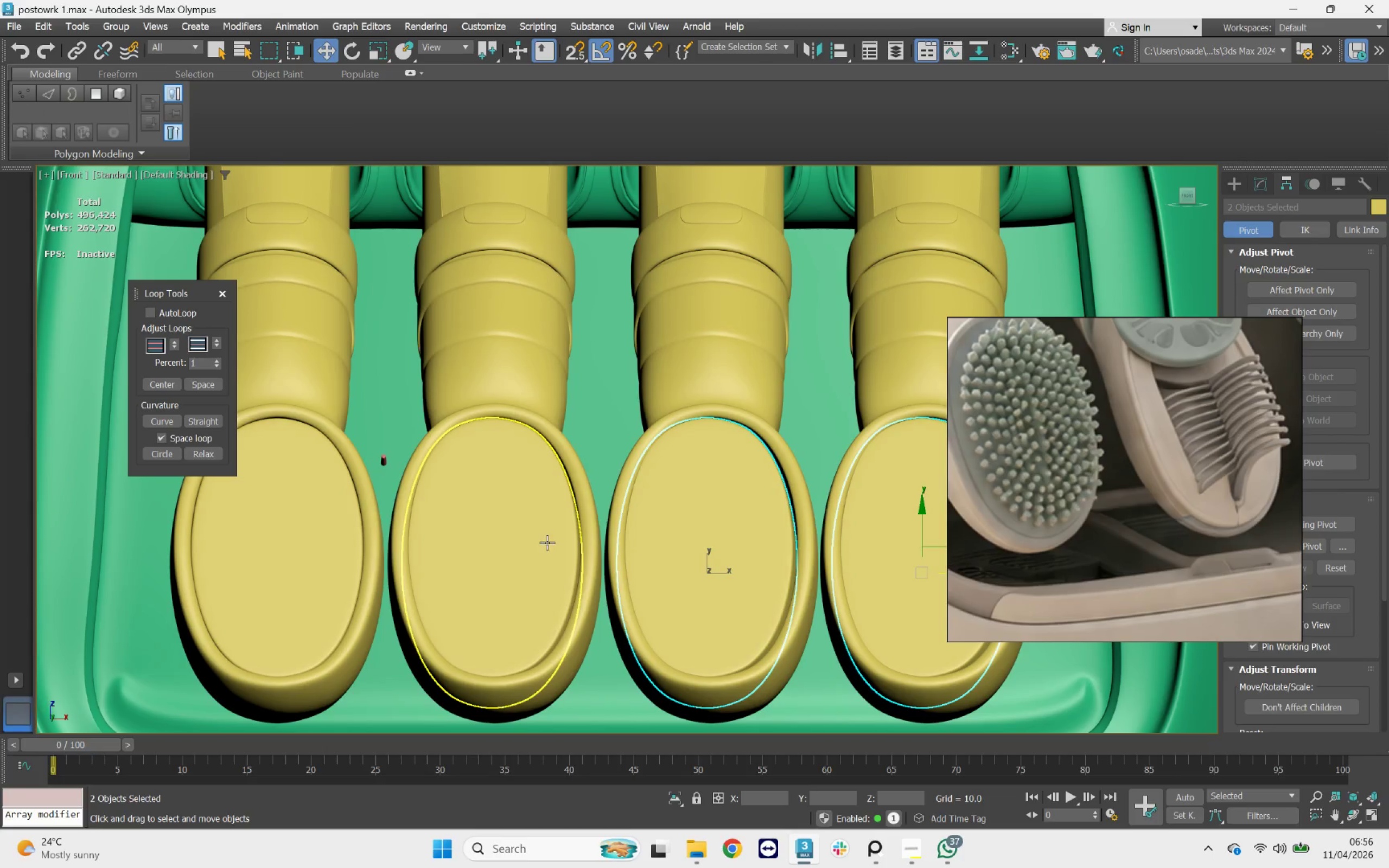 
left_click([546, 542])
 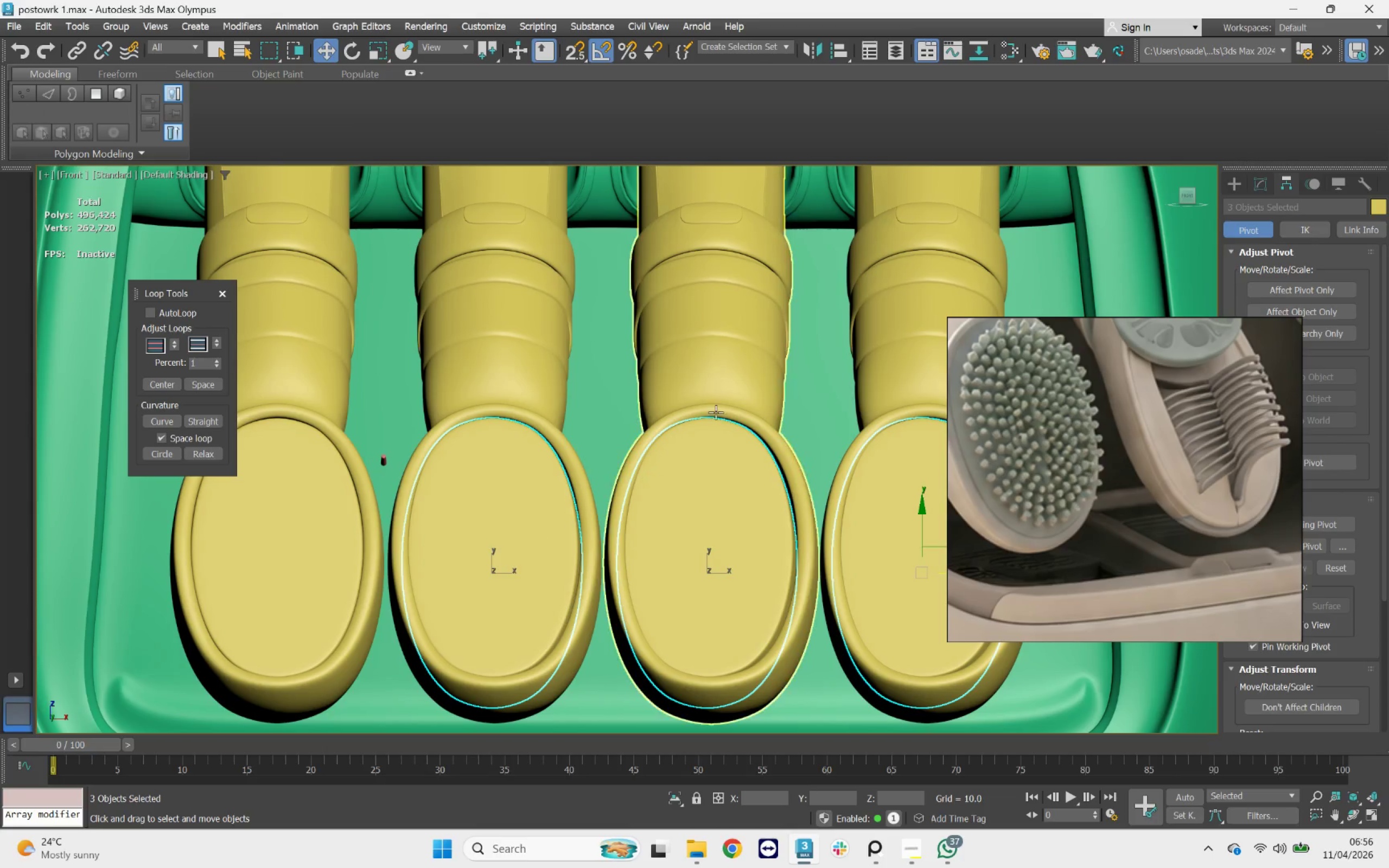 
left_click([716, 412])
 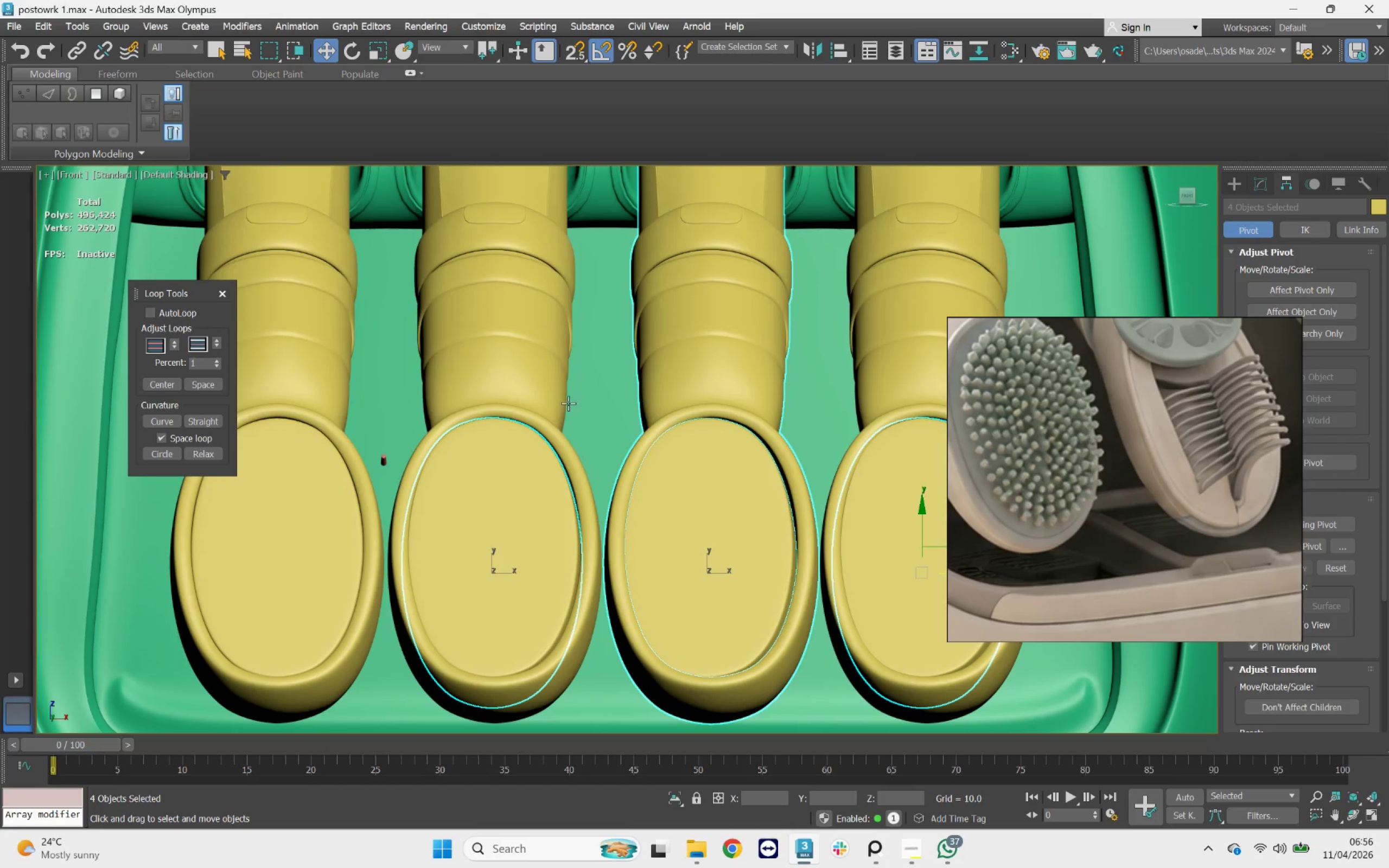 
left_click([564, 402])
 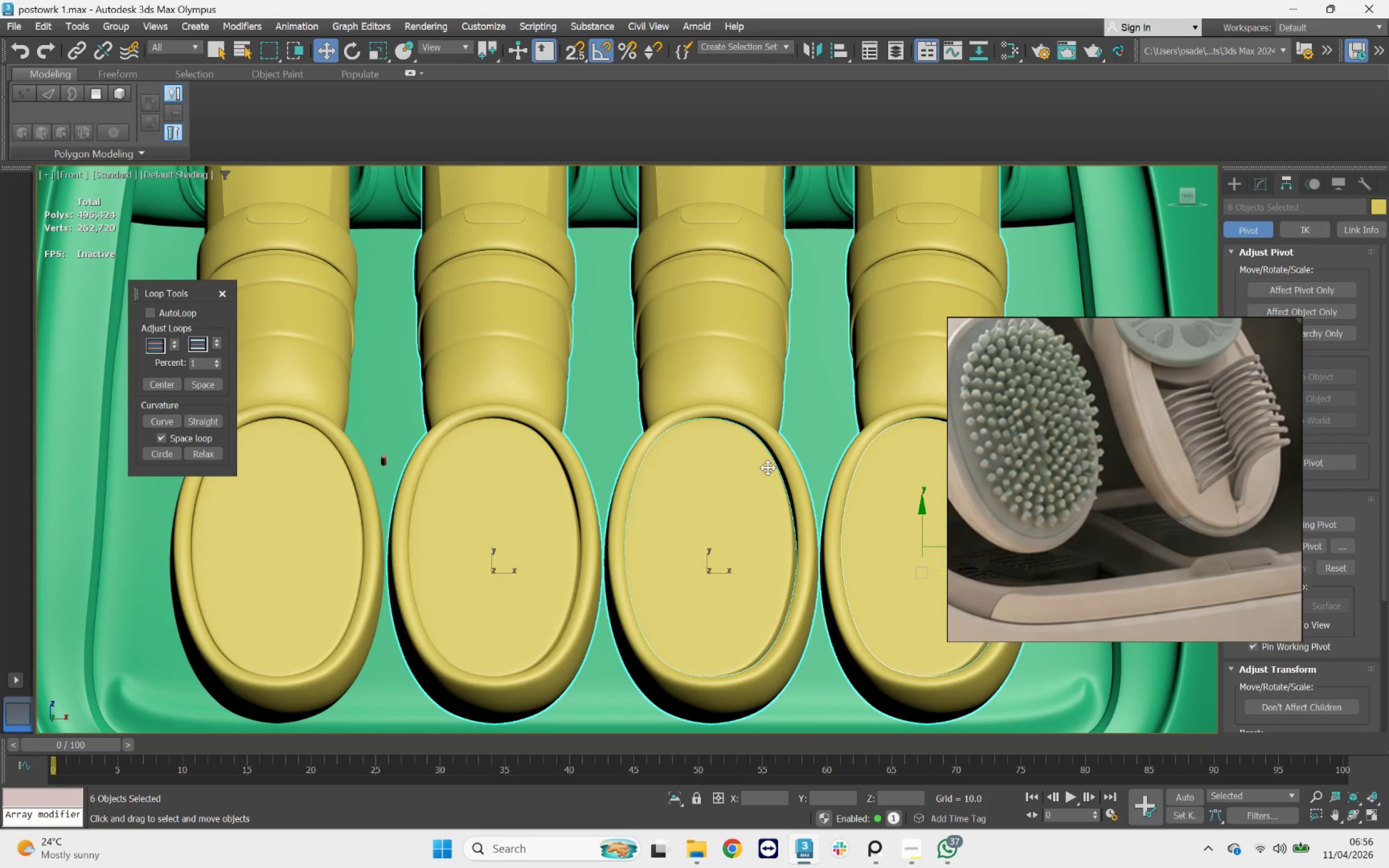 
scroll: coordinate [532, 482], scroll_direction: down, amount: 5.0
 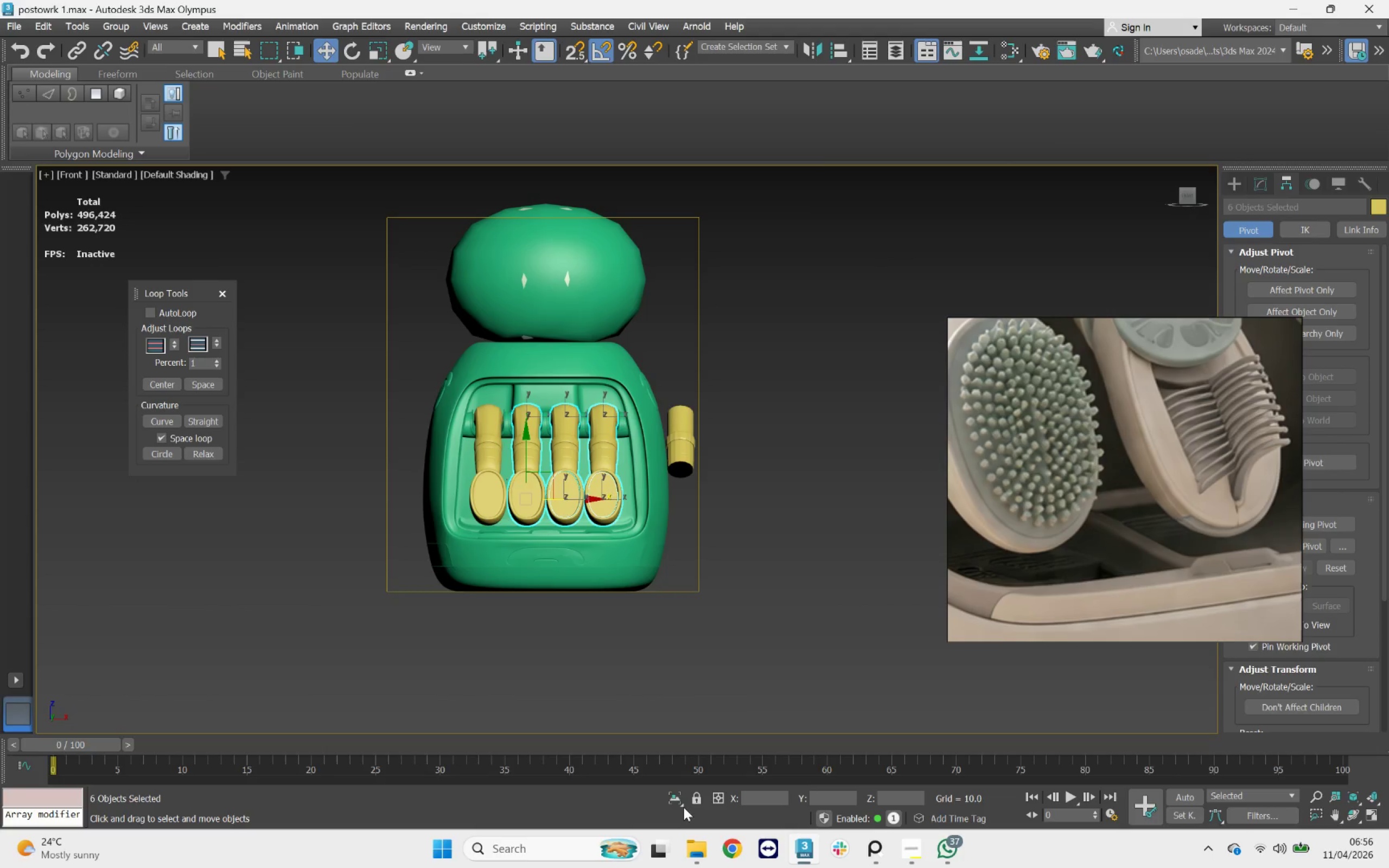 
left_click([676, 801])
 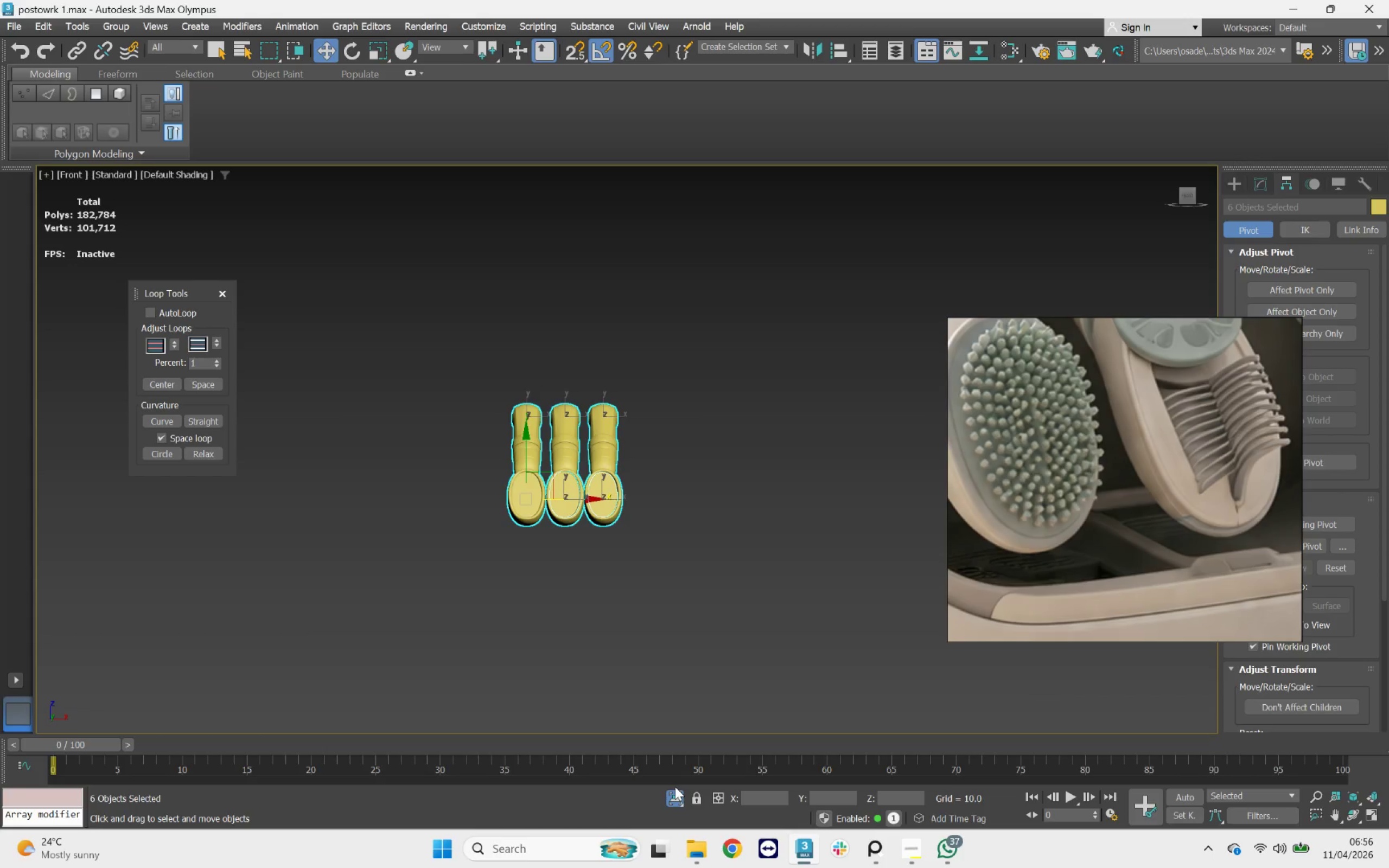 
wait(11.04)
 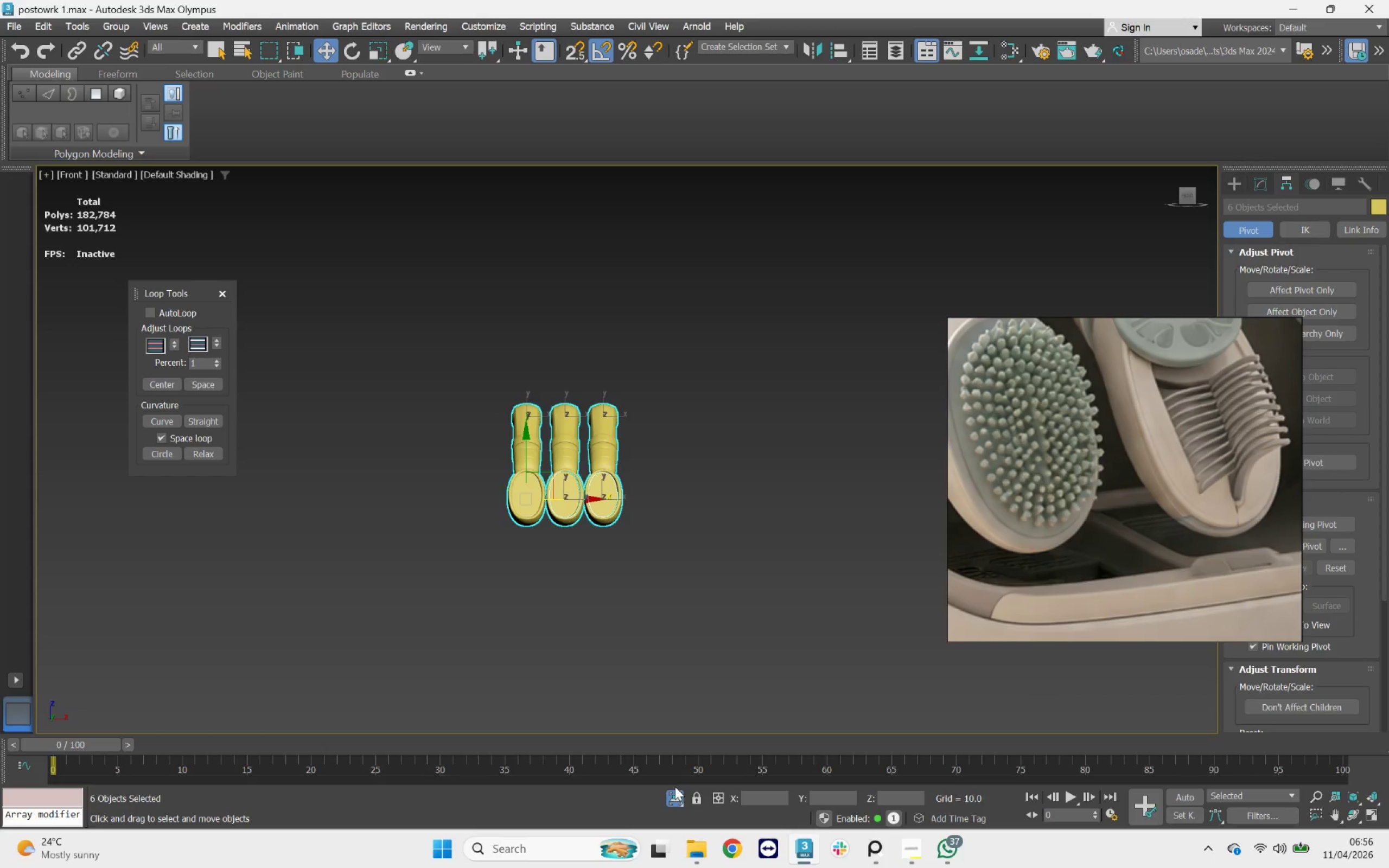 
scroll: coordinate [1089, 524], scroll_direction: down, amount: 7.0
 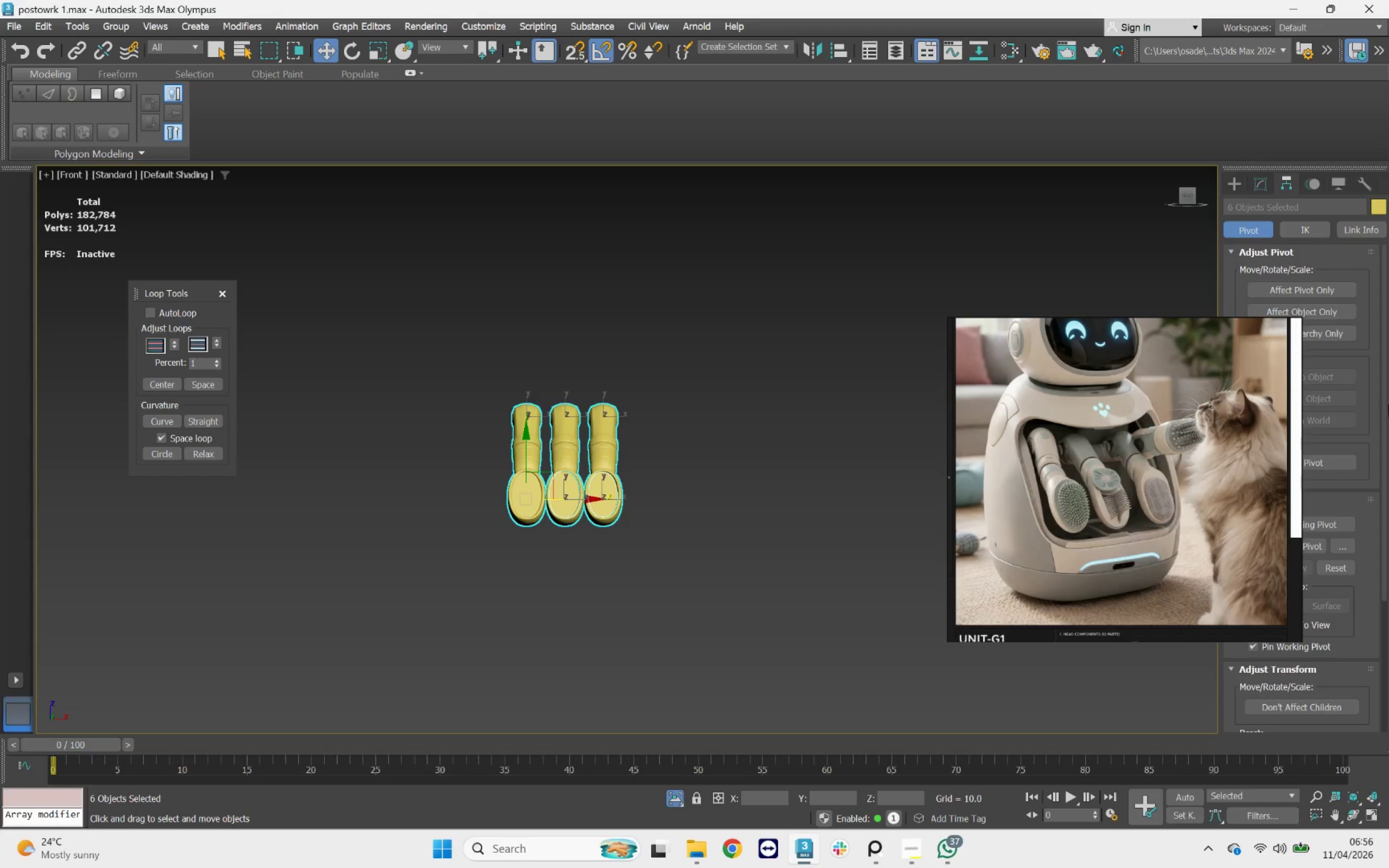 
scroll: coordinate [1194, 469], scroll_direction: up, amount: 8.0
 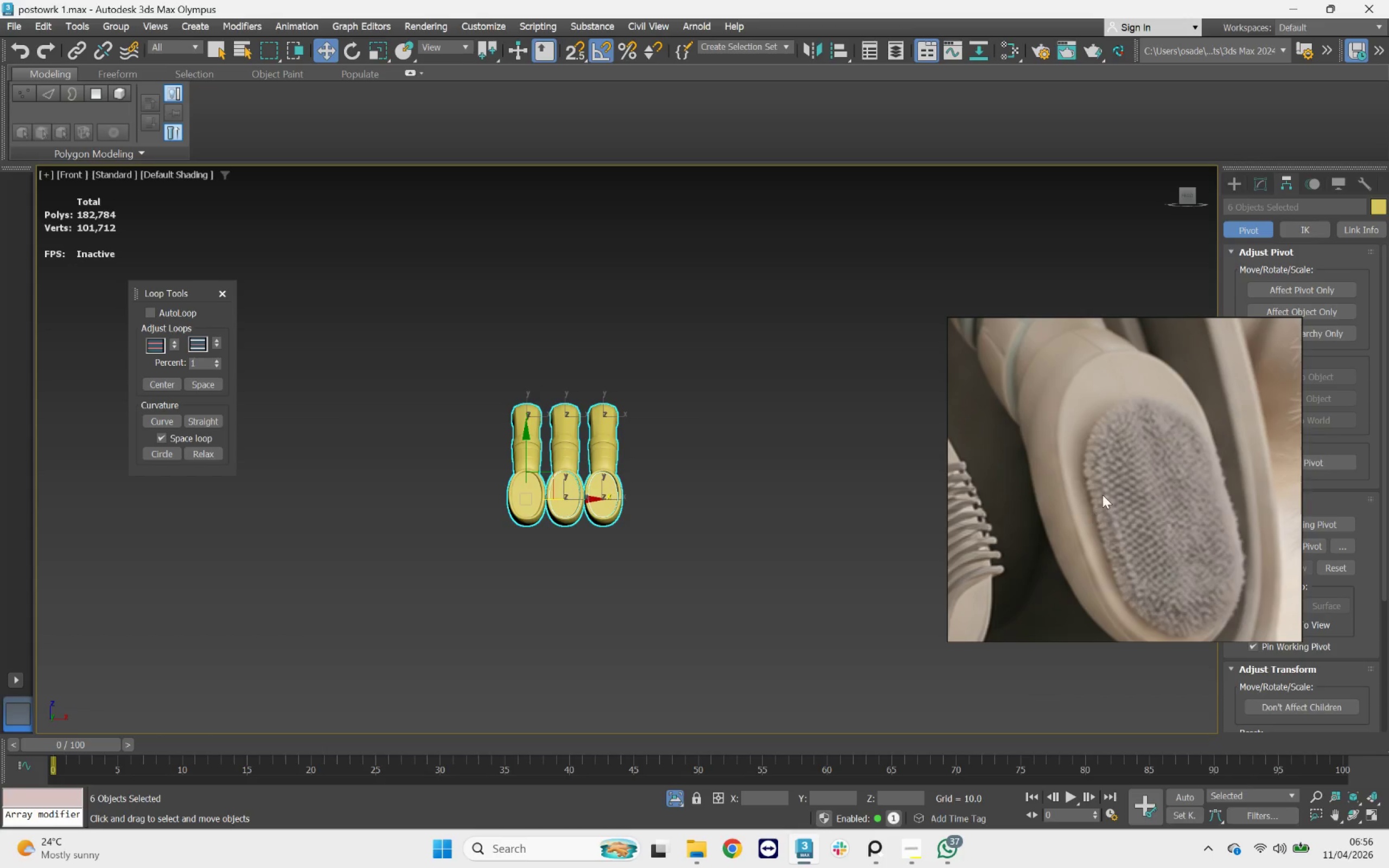 
scroll: coordinate [1135, 468], scroll_direction: down, amount: 15.0
 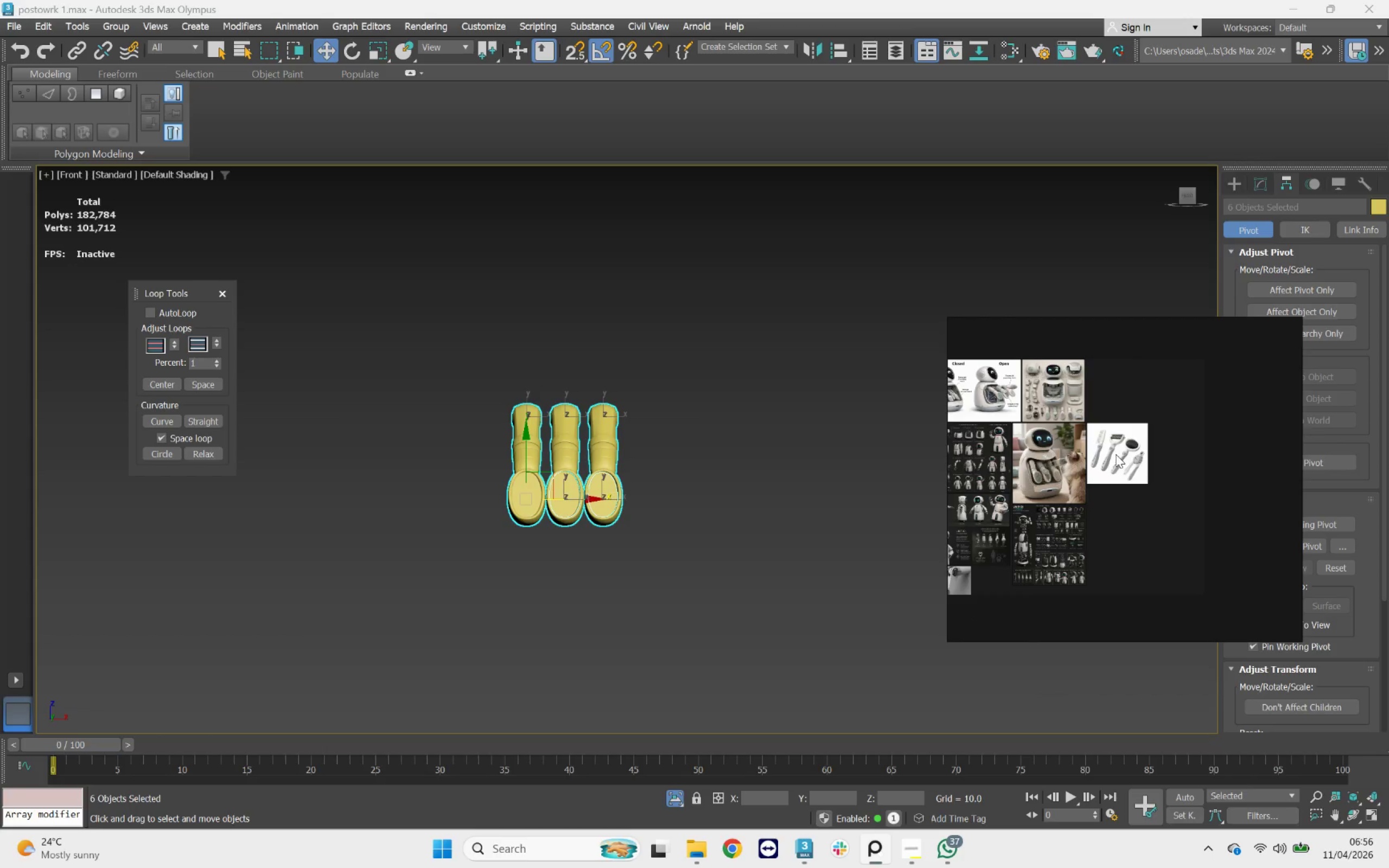 
scroll: coordinate [1100, 499], scroll_direction: up, amount: 12.0
 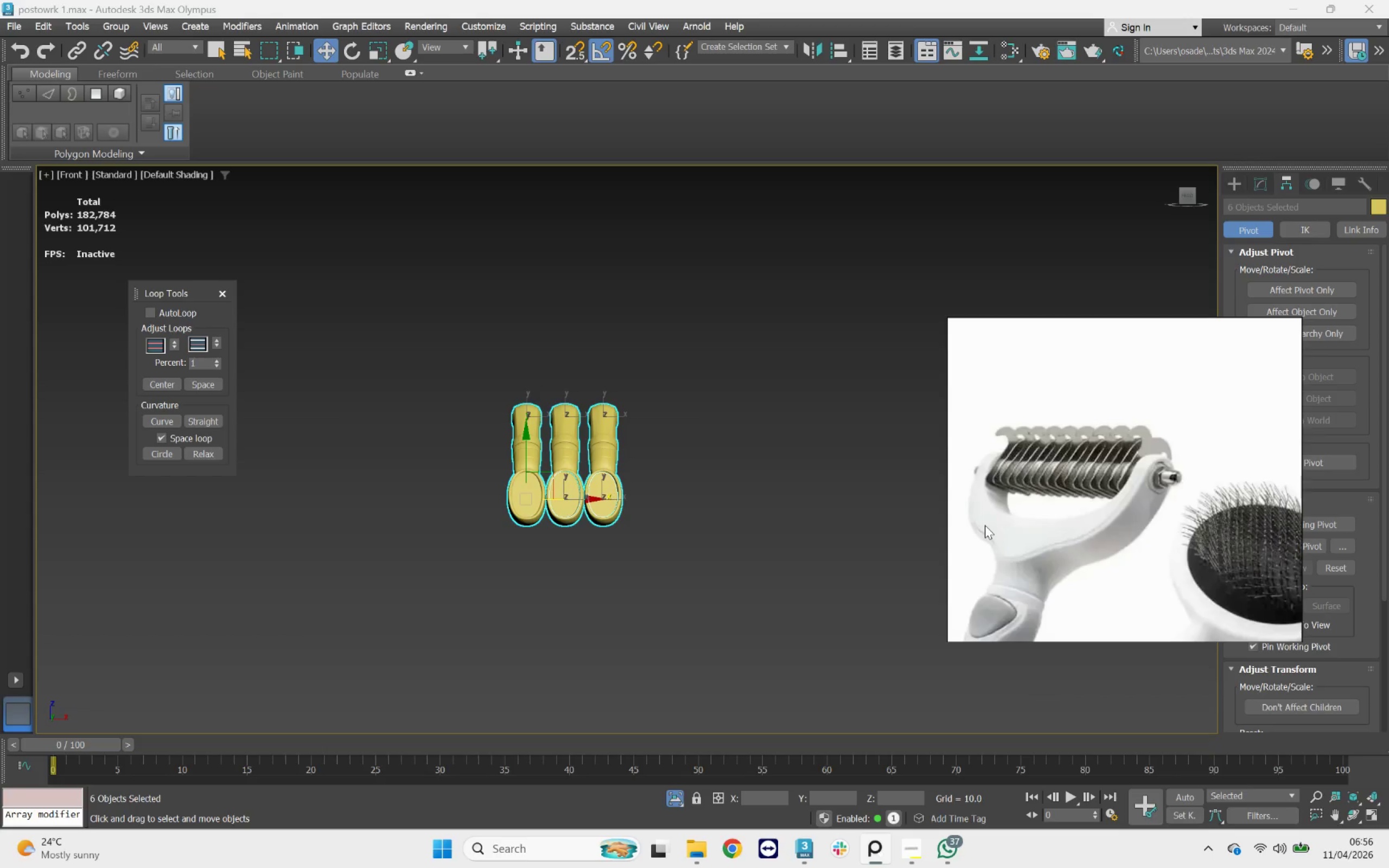 
scroll: coordinate [1104, 524], scroll_direction: down, amount: 2.0
 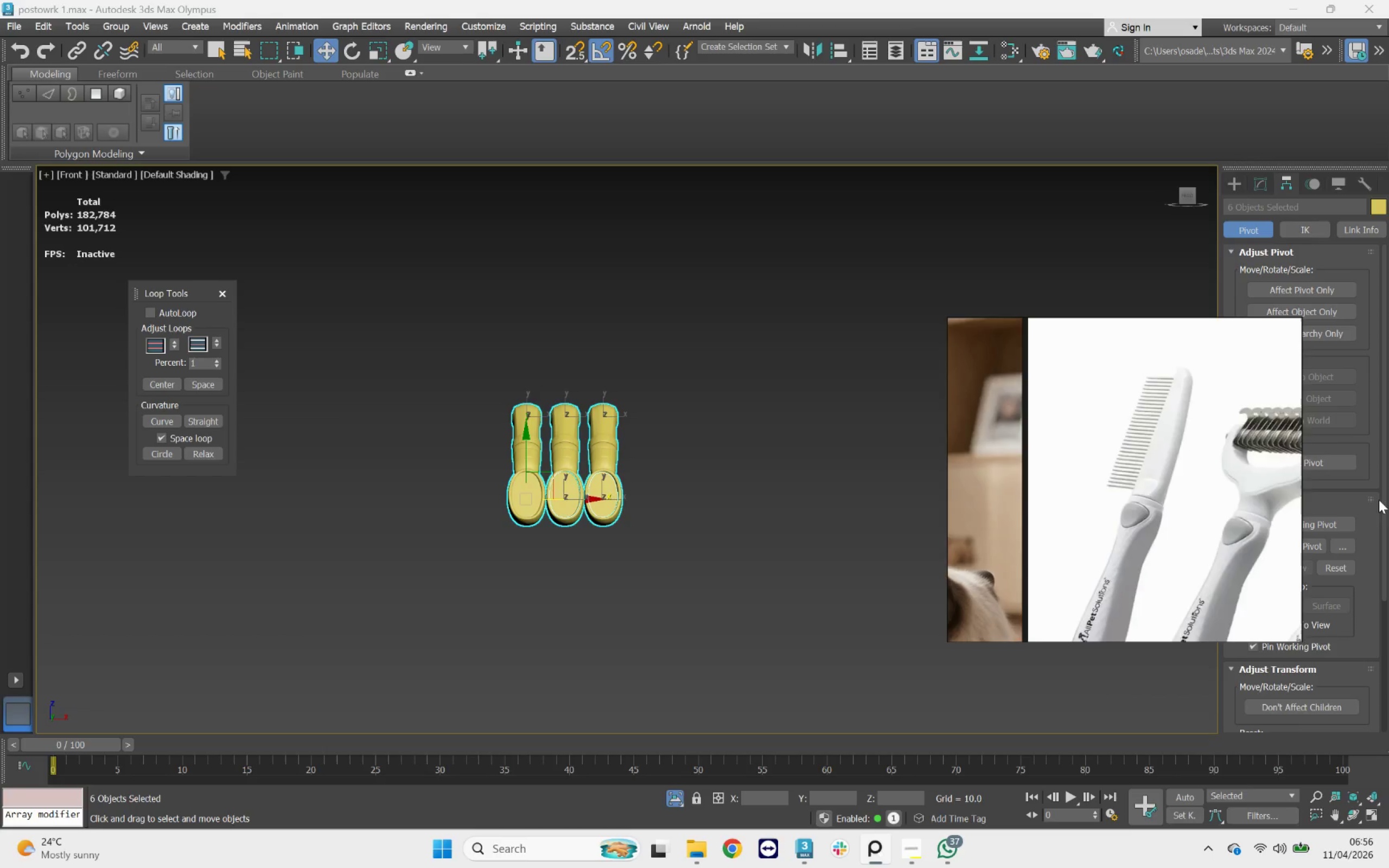 
scroll: coordinate [513, 484], scroll_direction: up, amount: 6.0
 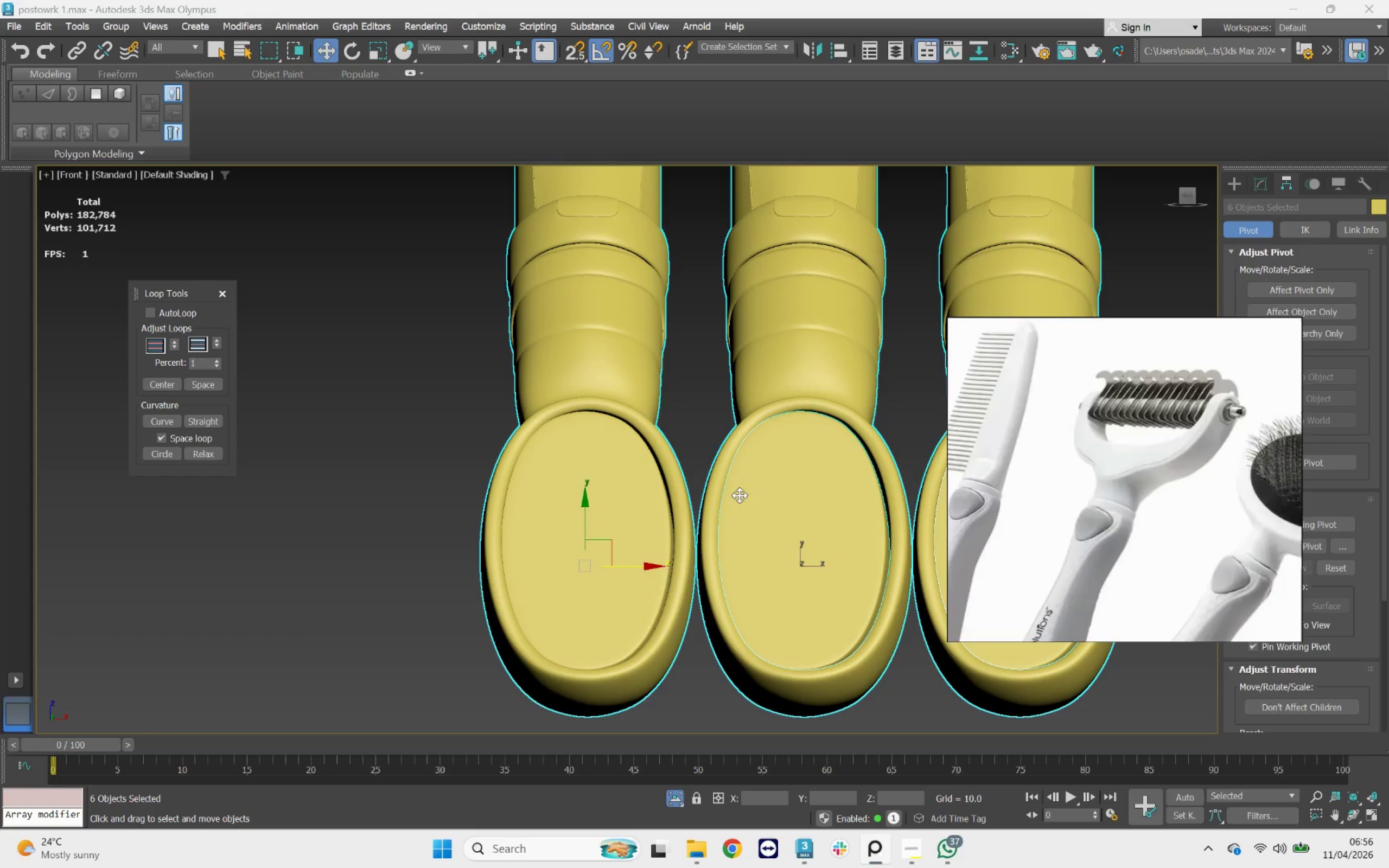 
scroll: coordinate [1142, 495], scroll_direction: down, amount: 10.0
 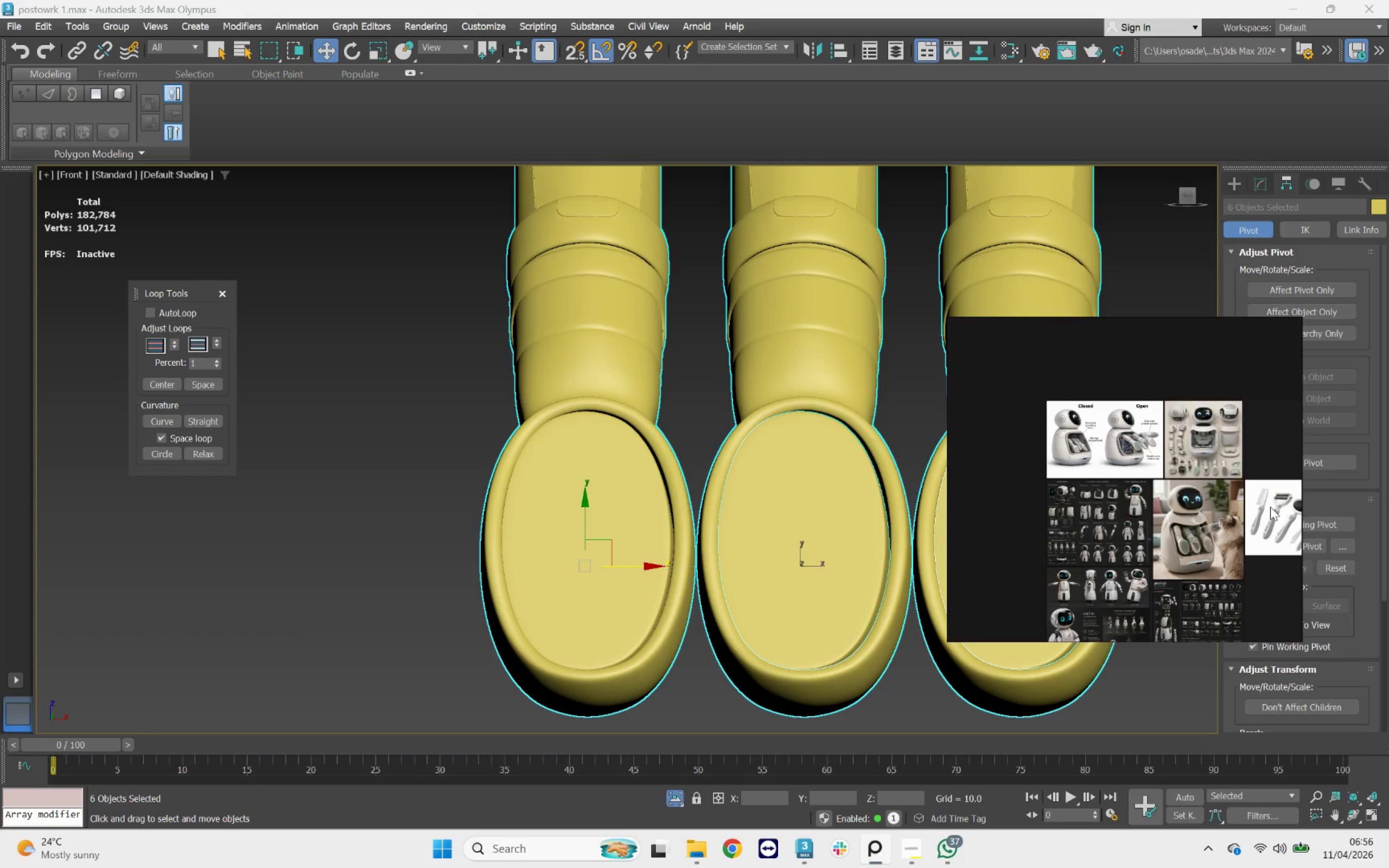 
scroll: coordinate [1134, 439], scroll_direction: up, amount: 10.0
 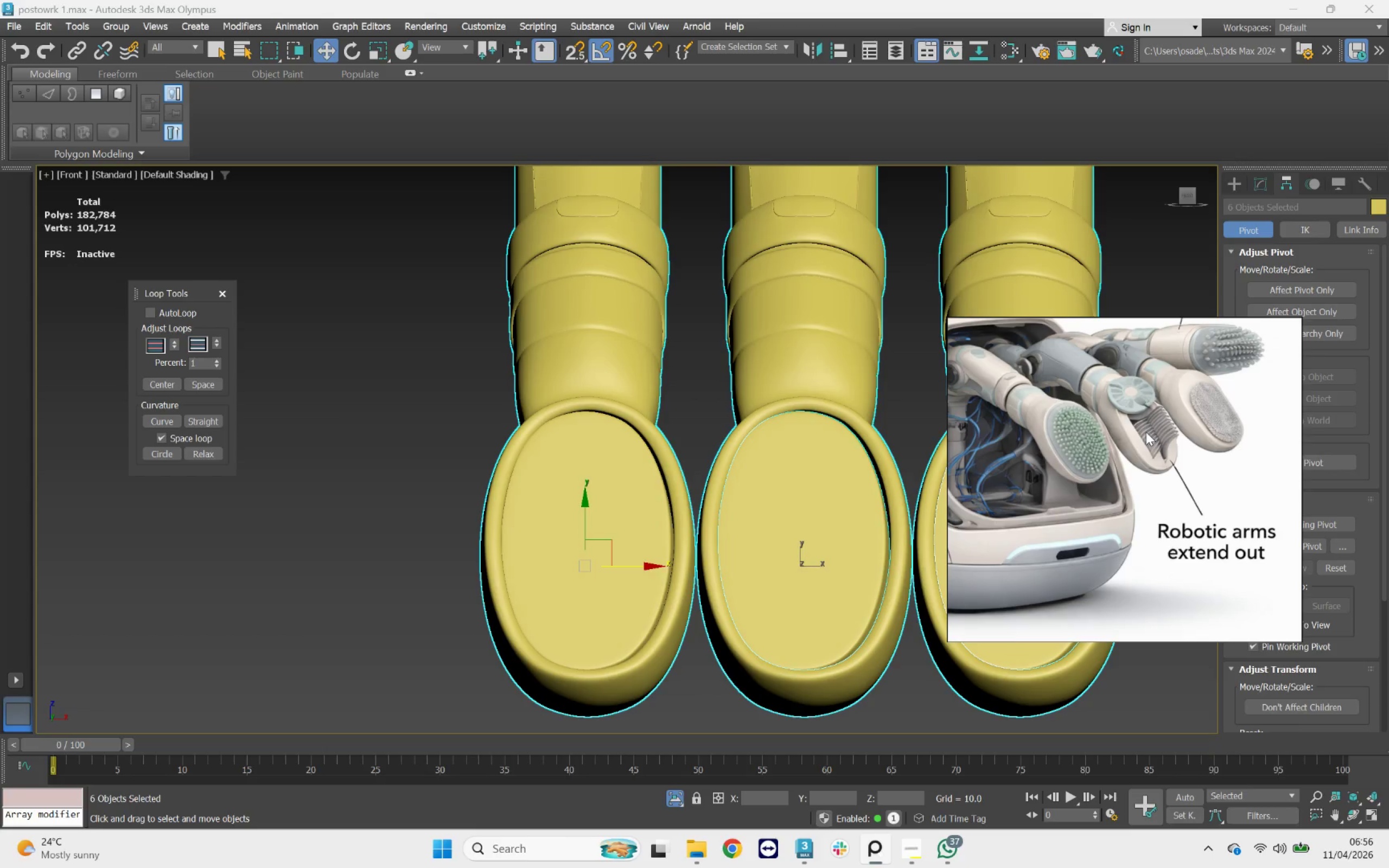 
scroll: coordinate [1146, 432], scroll_direction: down, amount: 6.0
 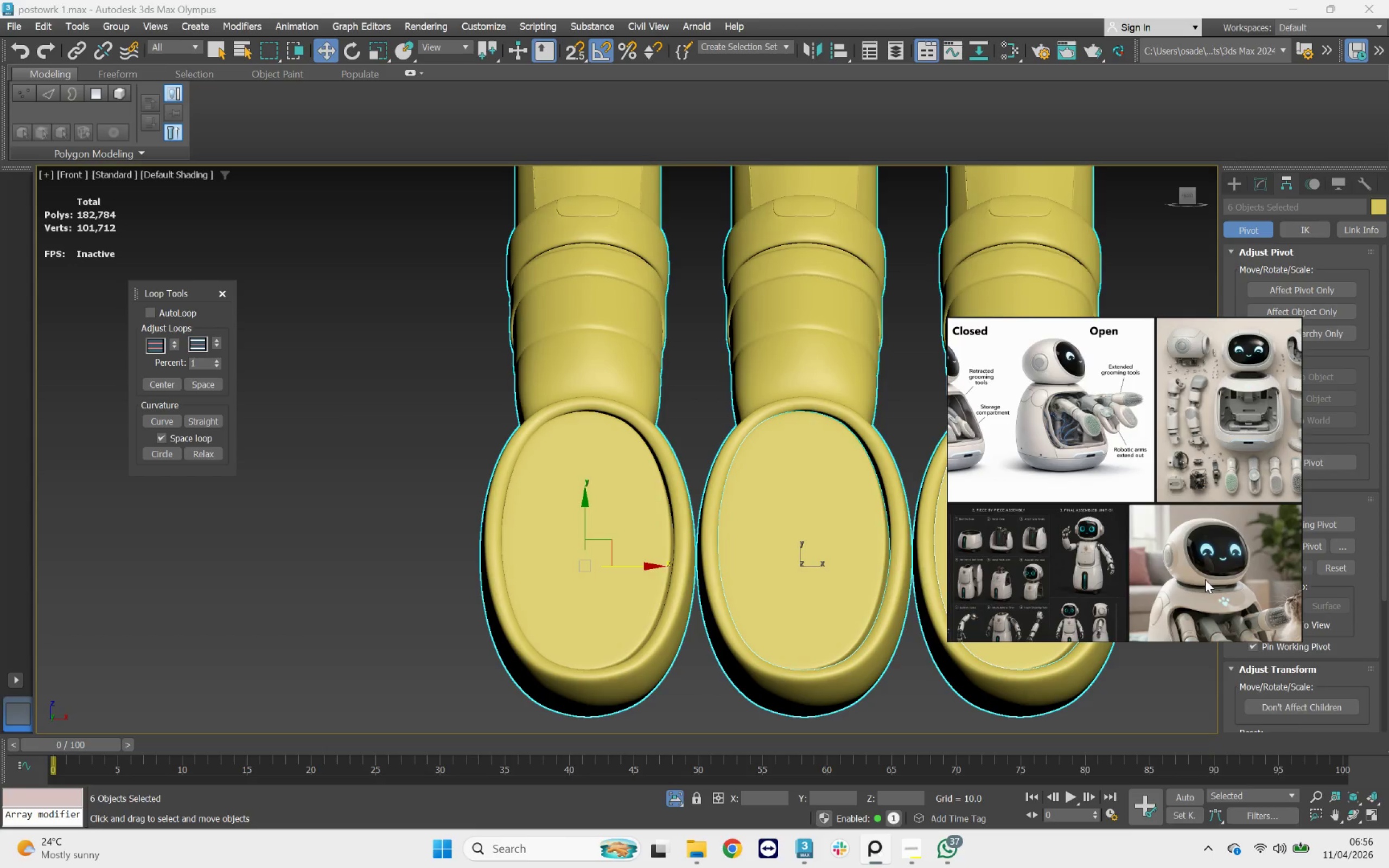 
scroll: coordinate [1080, 556], scroll_direction: up, amount: 1.0
 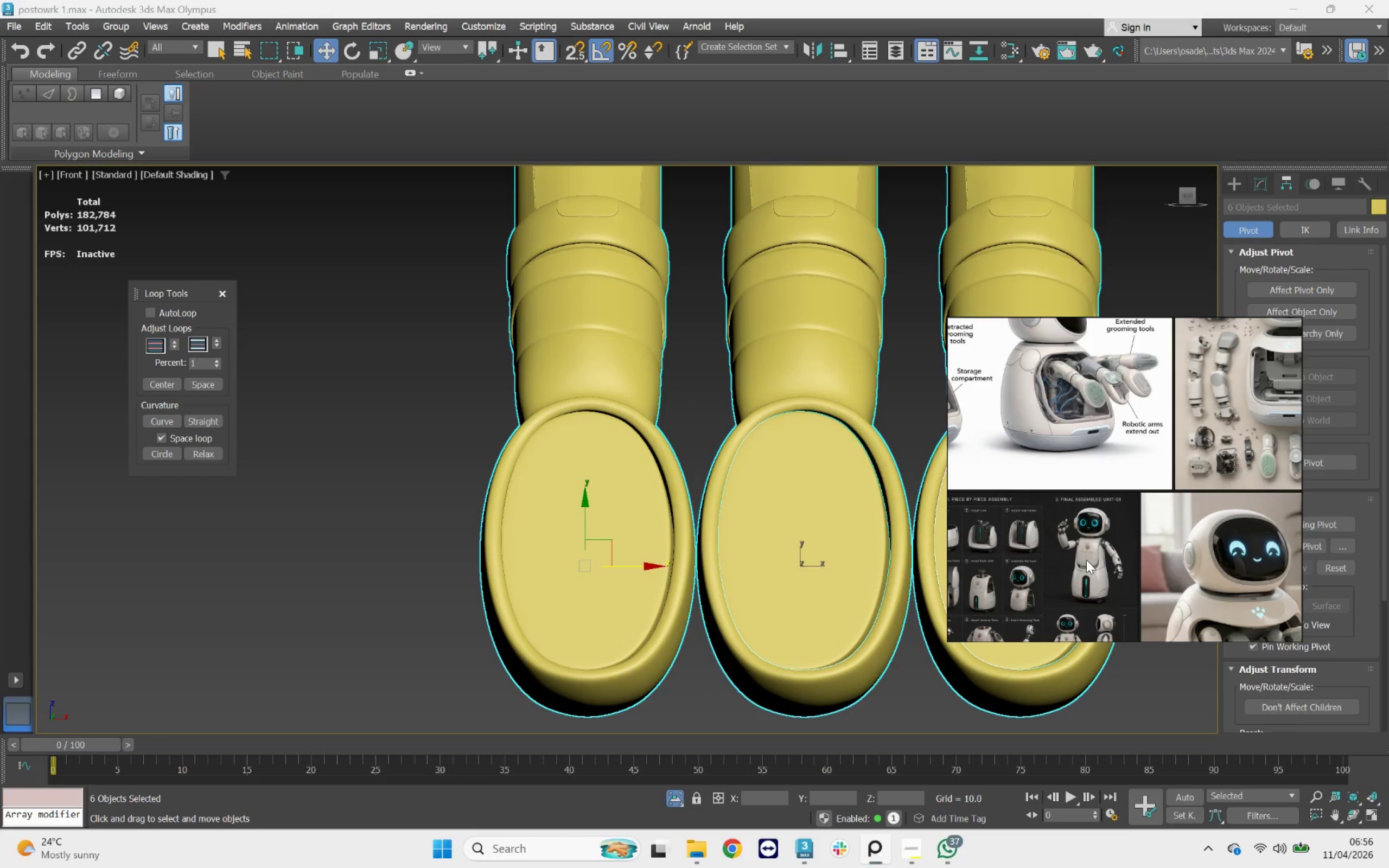 
key(F4)
 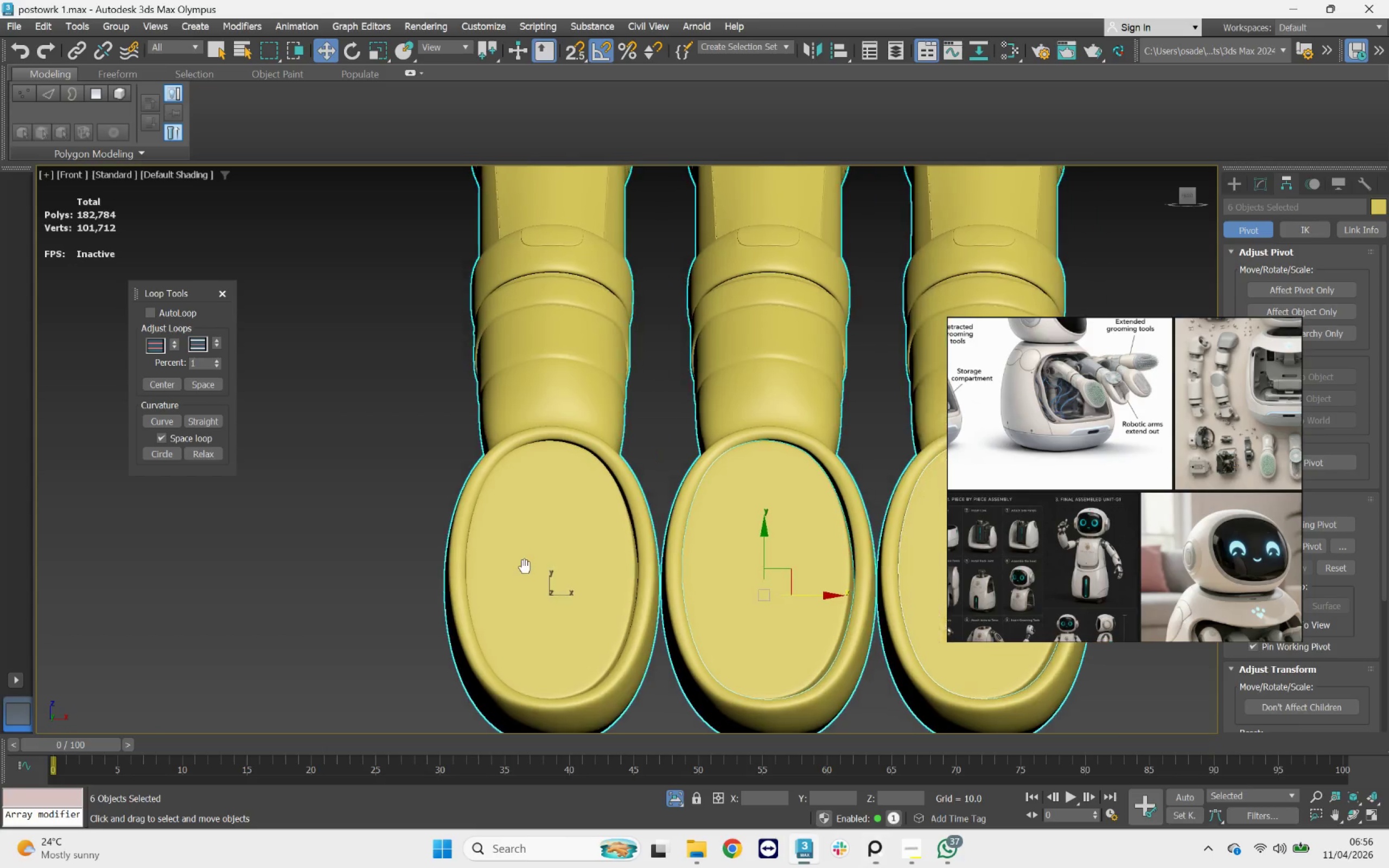 
key(F4)
 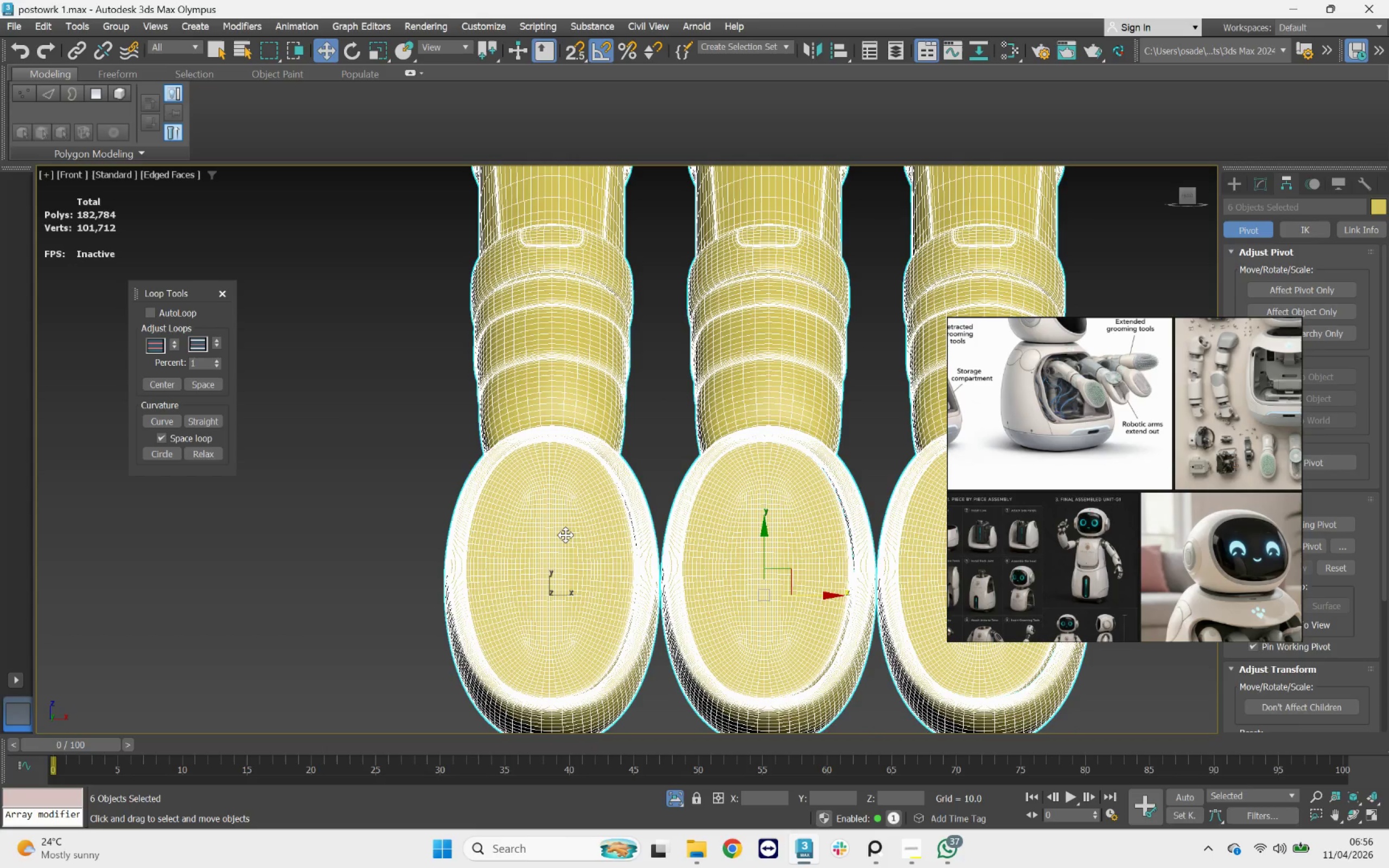 
scroll: coordinate [565, 535], scroll_direction: down, amount: 2.0
 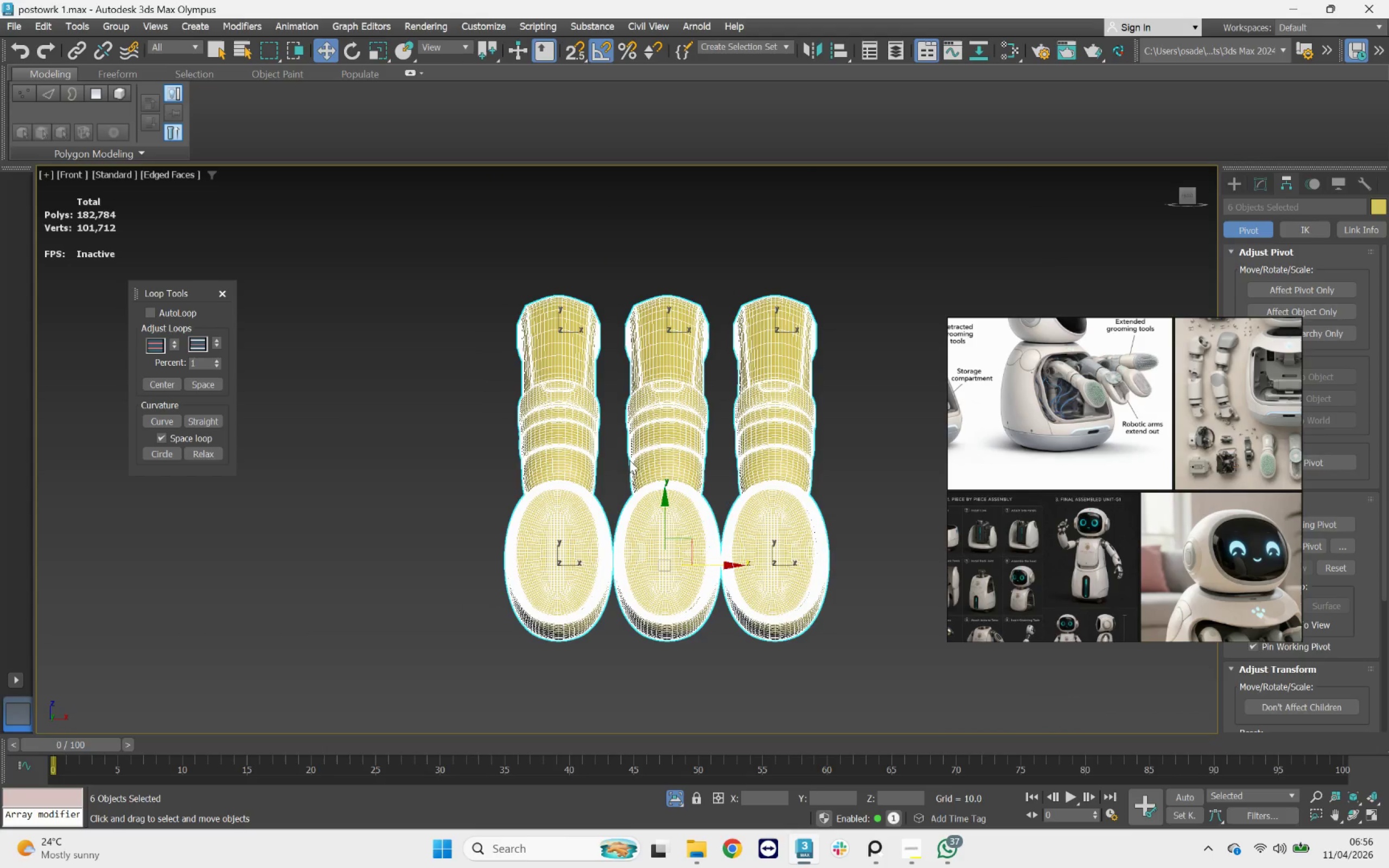 
left_click([615, 491])
 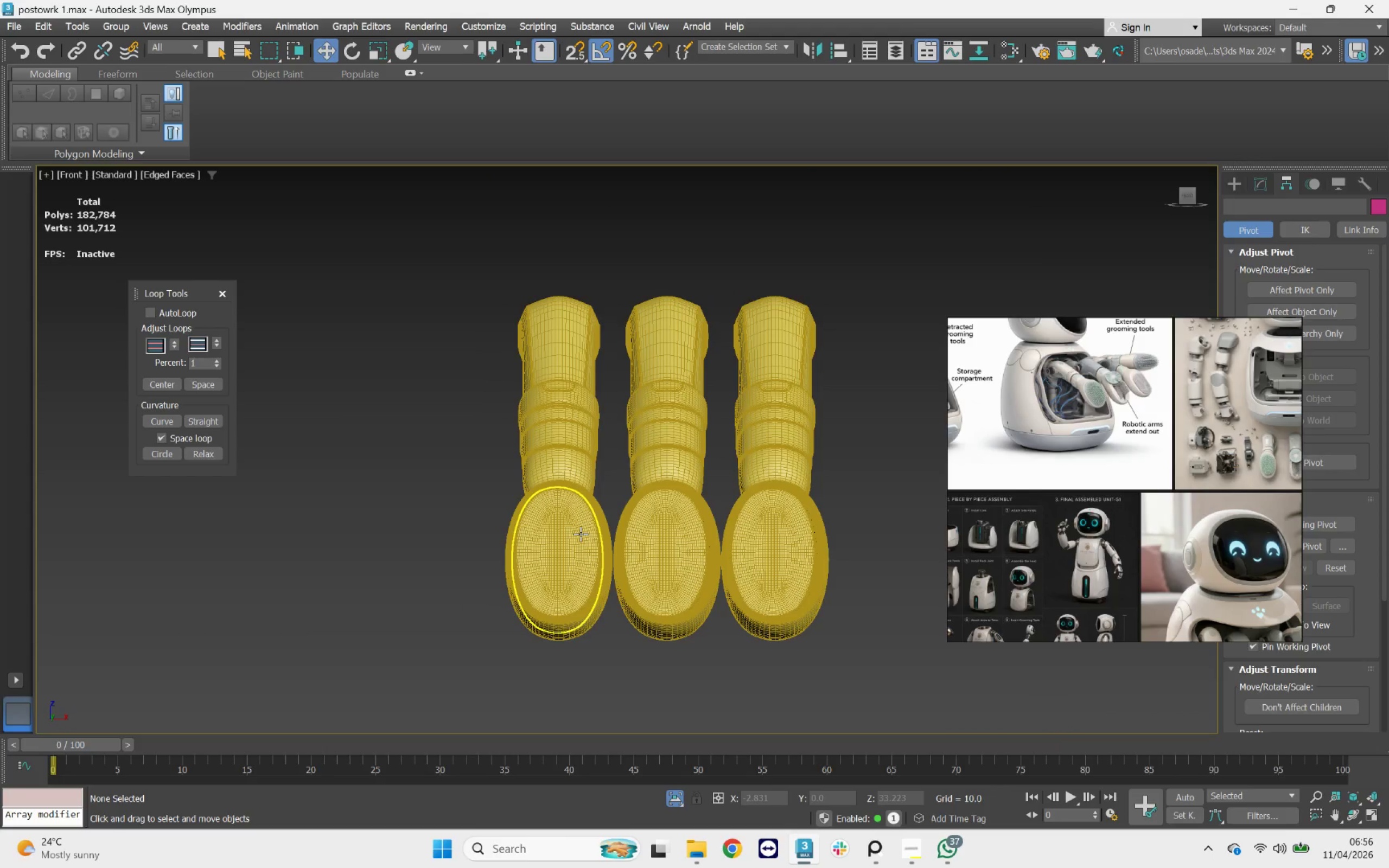 
left_click([581, 534])
 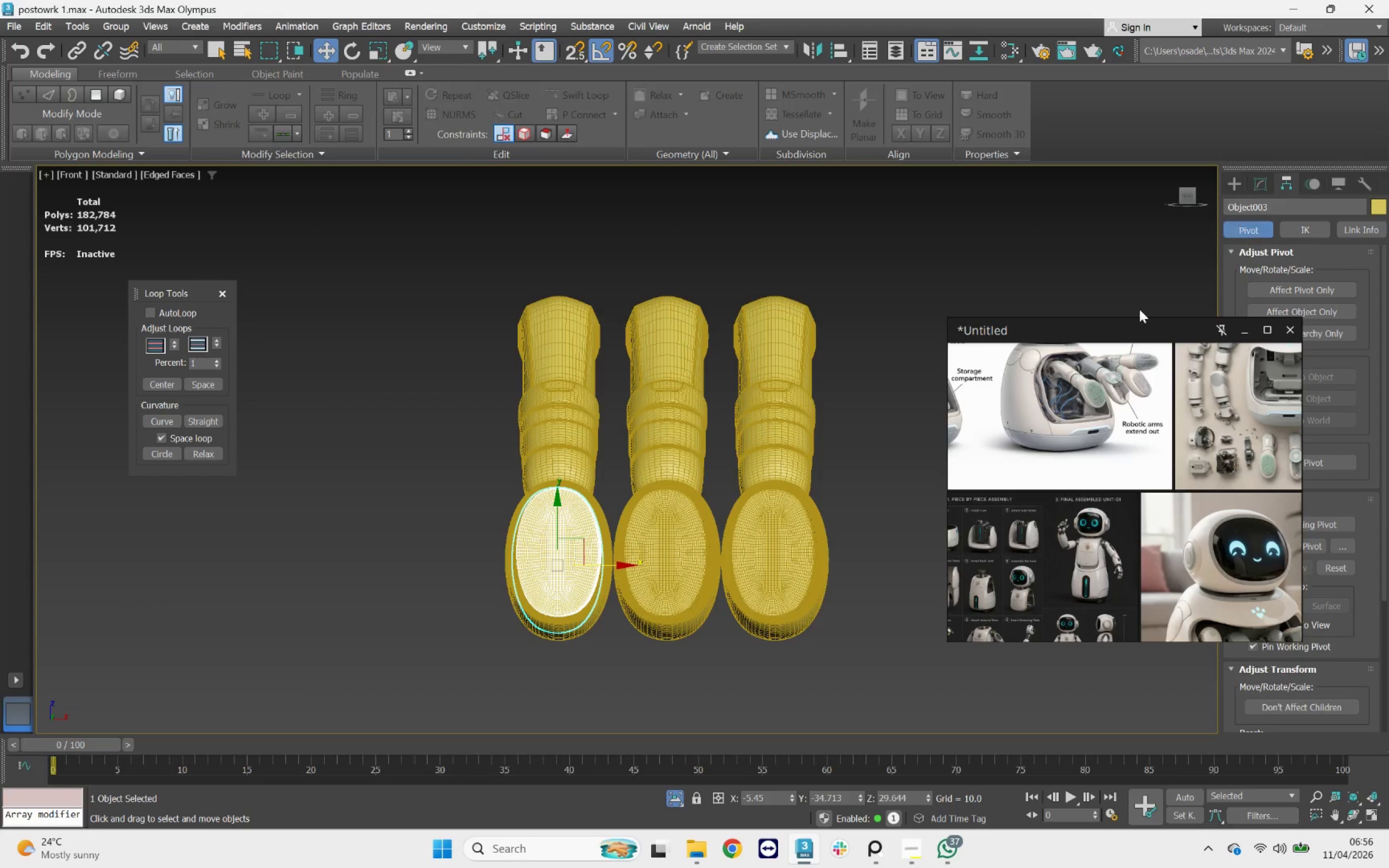 
left_click_drag(start_coordinate=[1108, 328], to_coordinate=[853, 196])
 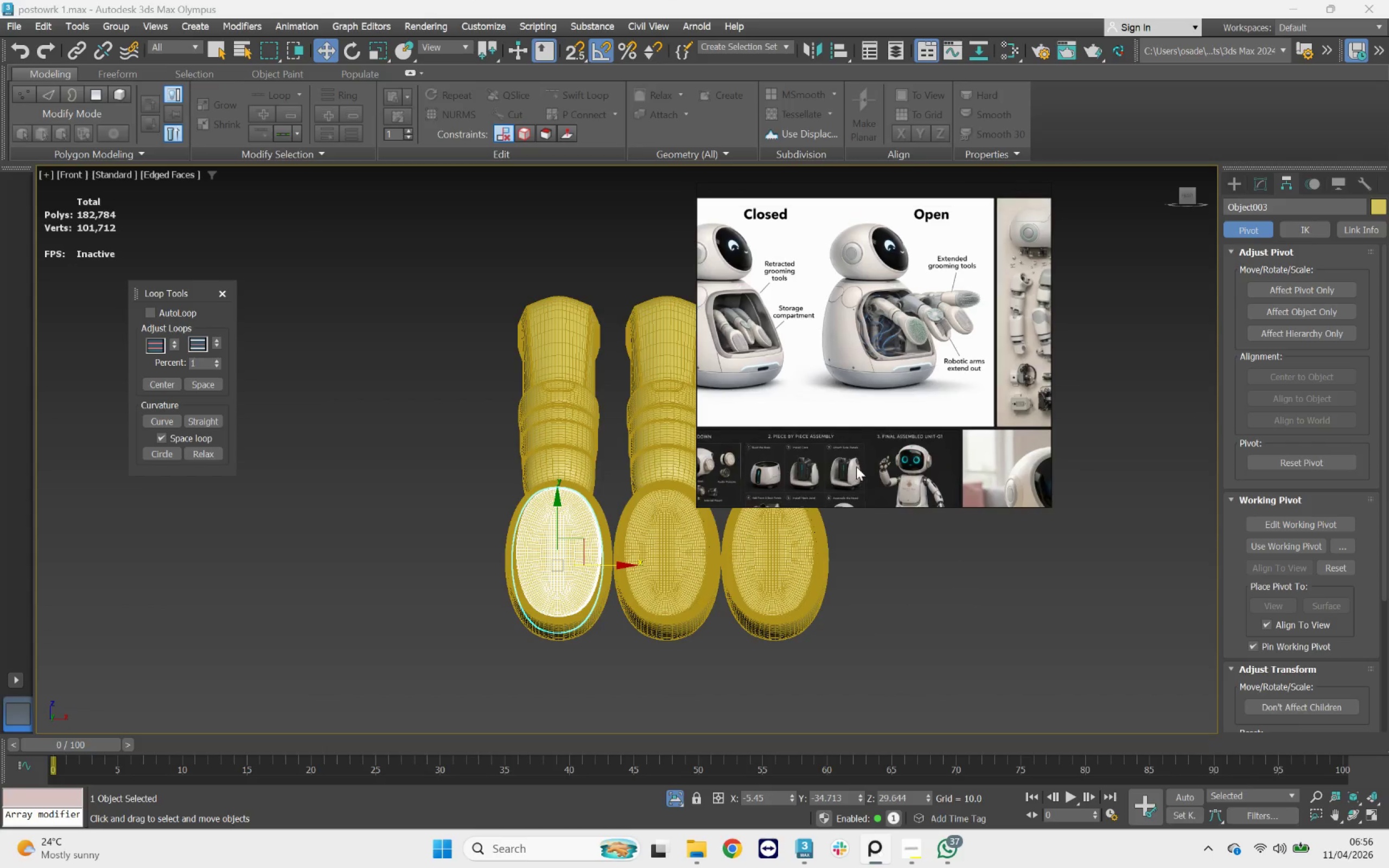 
scroll: coordinate [748, 334], scroll_direction: up, amount: 5.0
 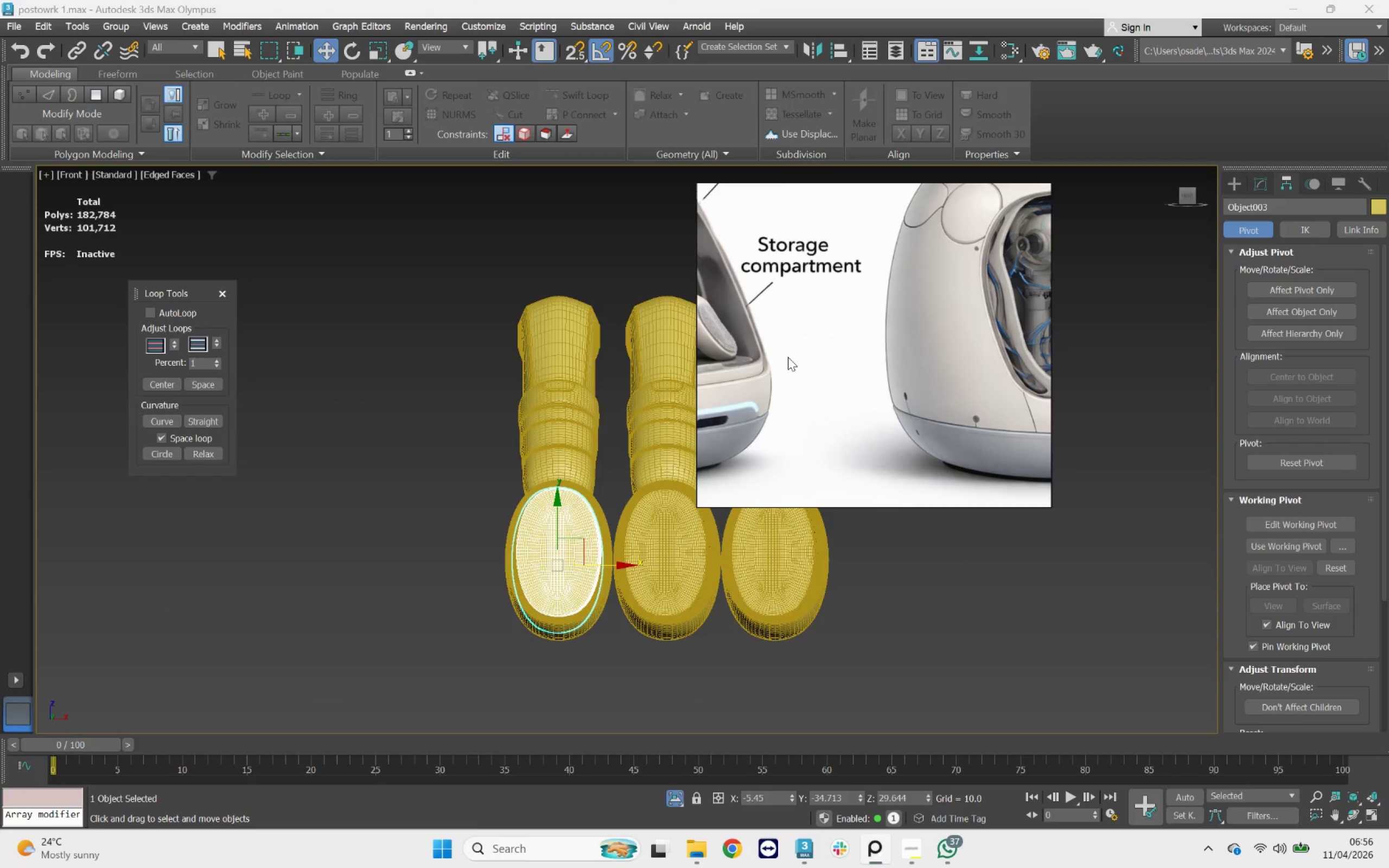 
scroll: coordinate [789, 356], scroll_direction: down, amount: 4.0
 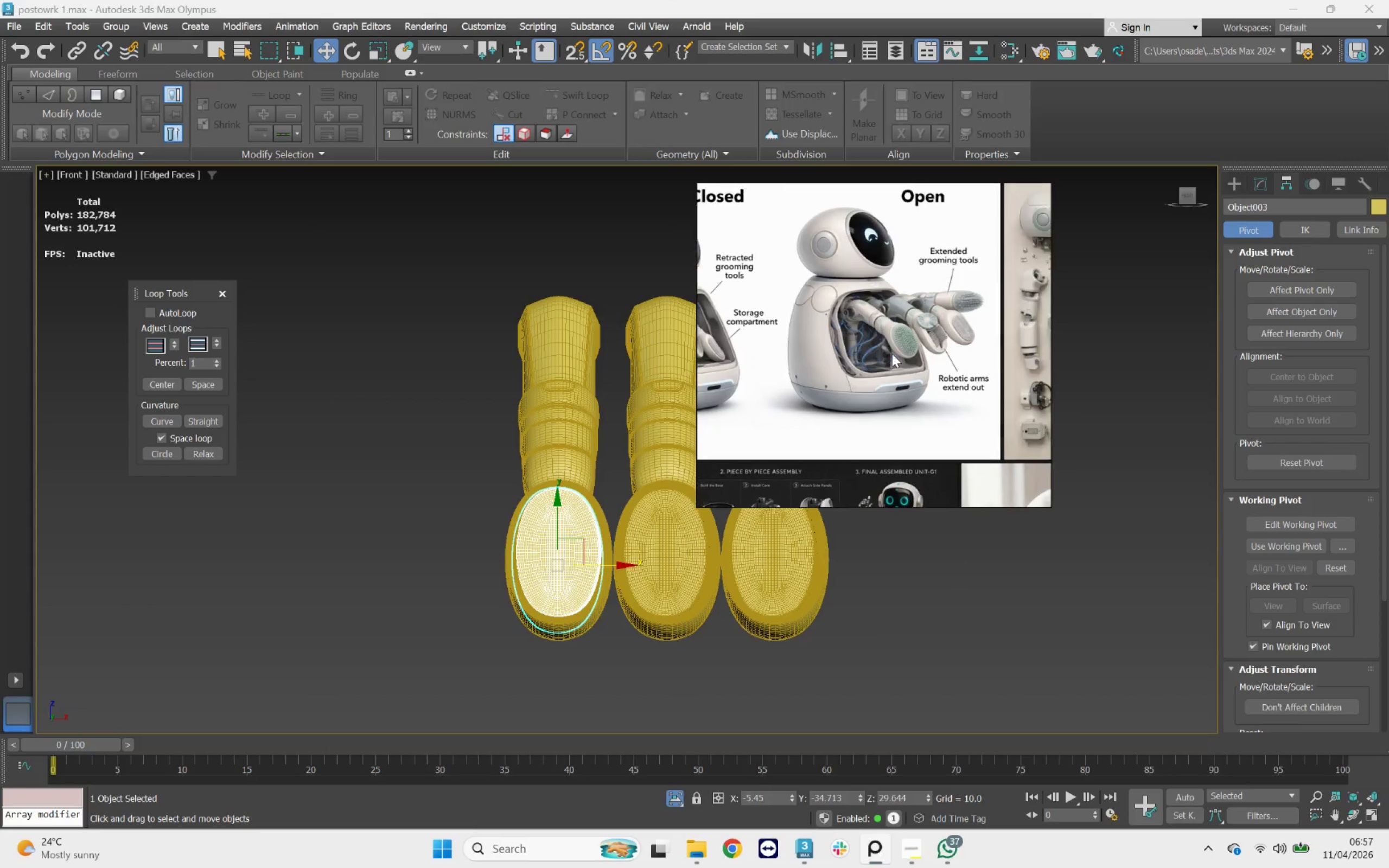 
scroll: coordinate [958, 347], scroll_direction: up, amount: 8.0
 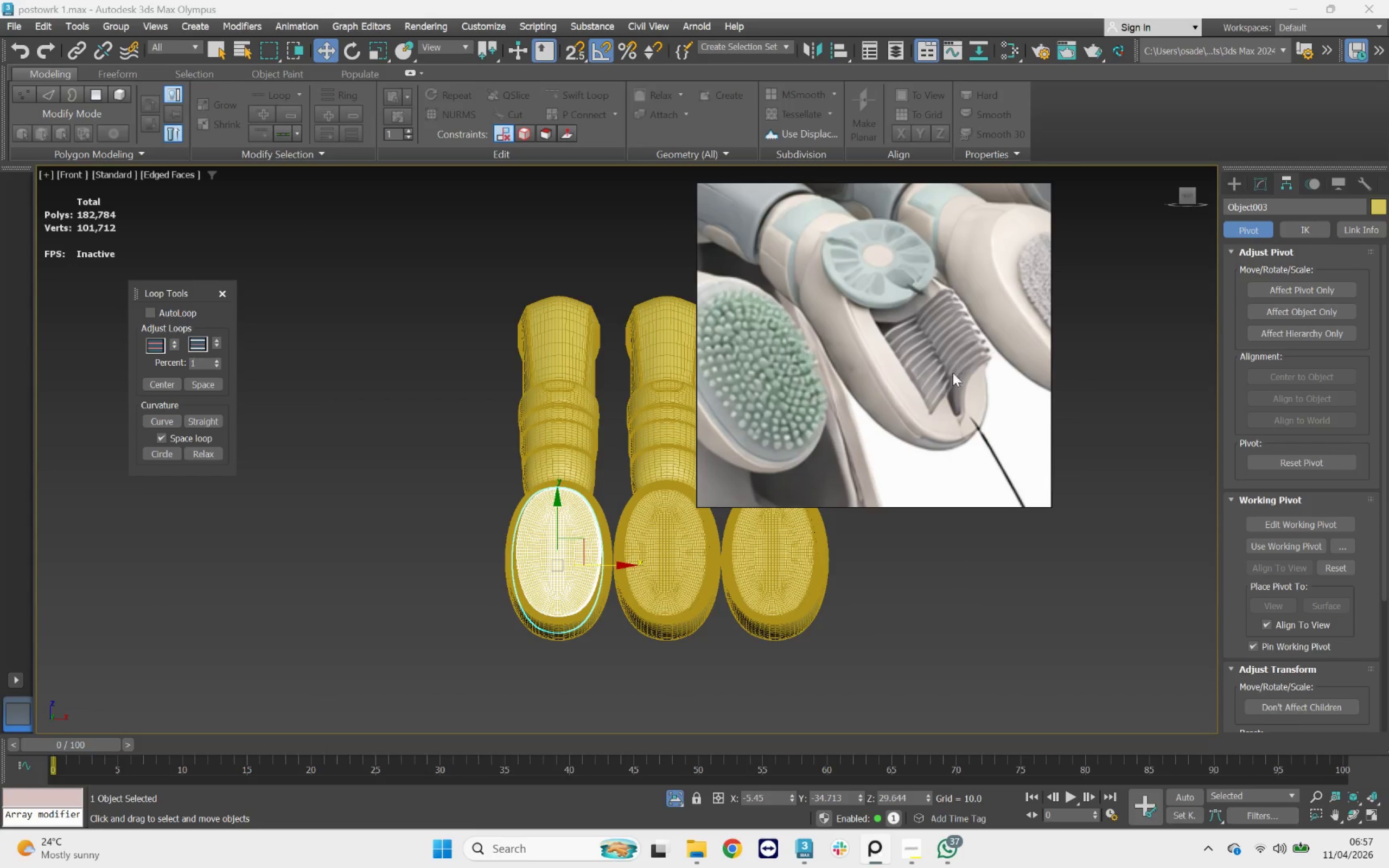 
scroll: coordinate [931, 375], scroll_direction: down, amount: 5.0
 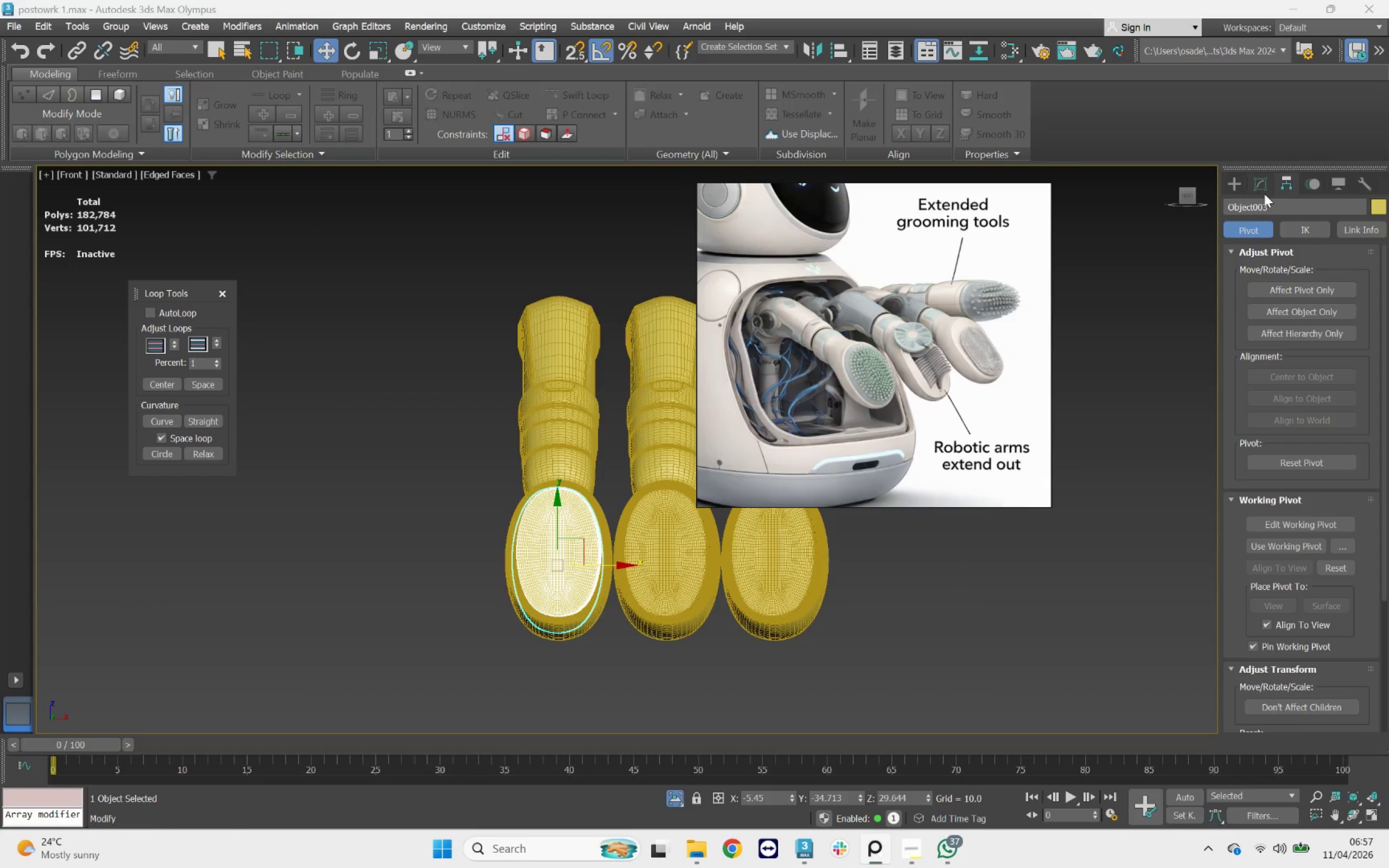 
left_click([1264, 186])
 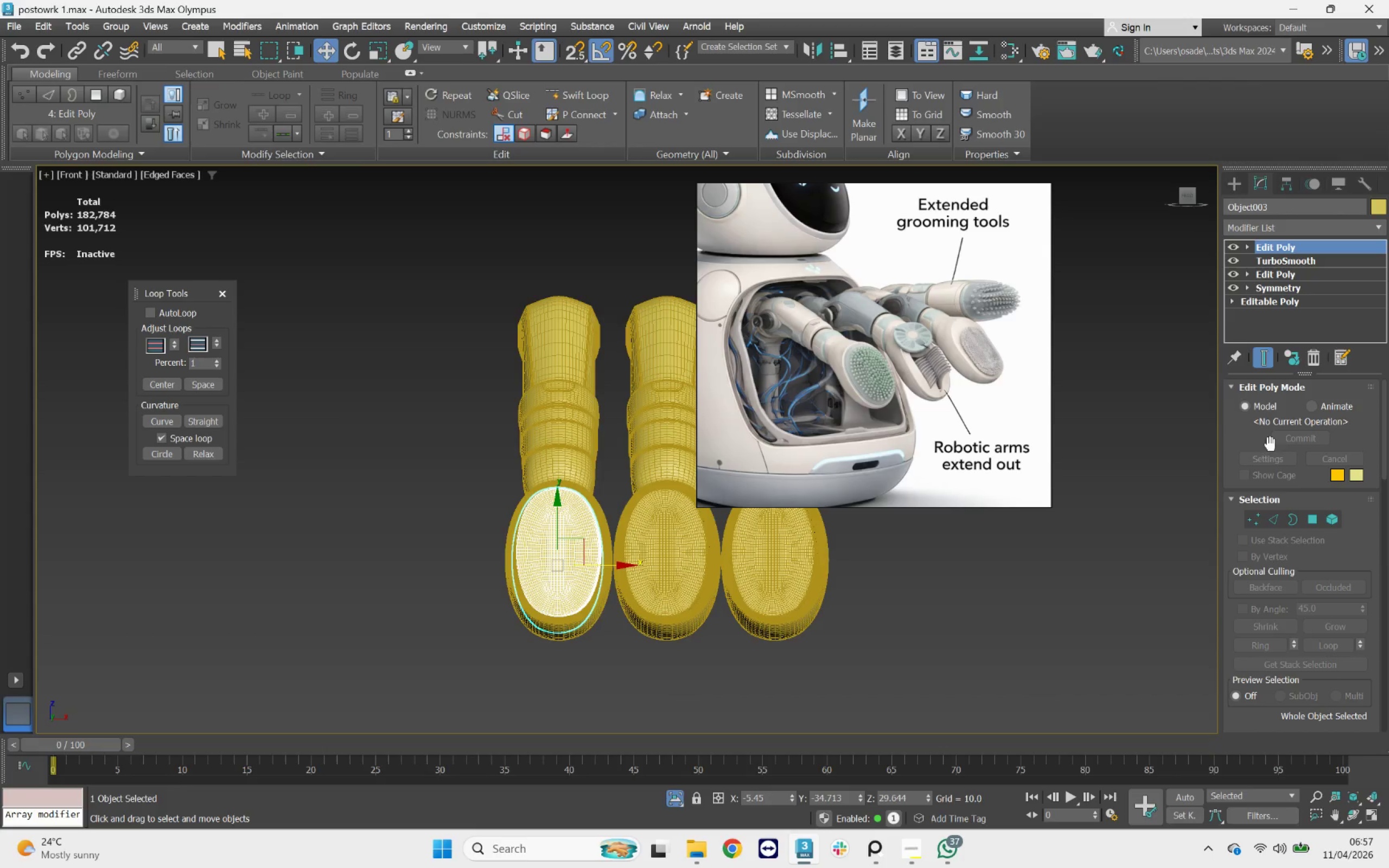 
left_click([1289, 263])
 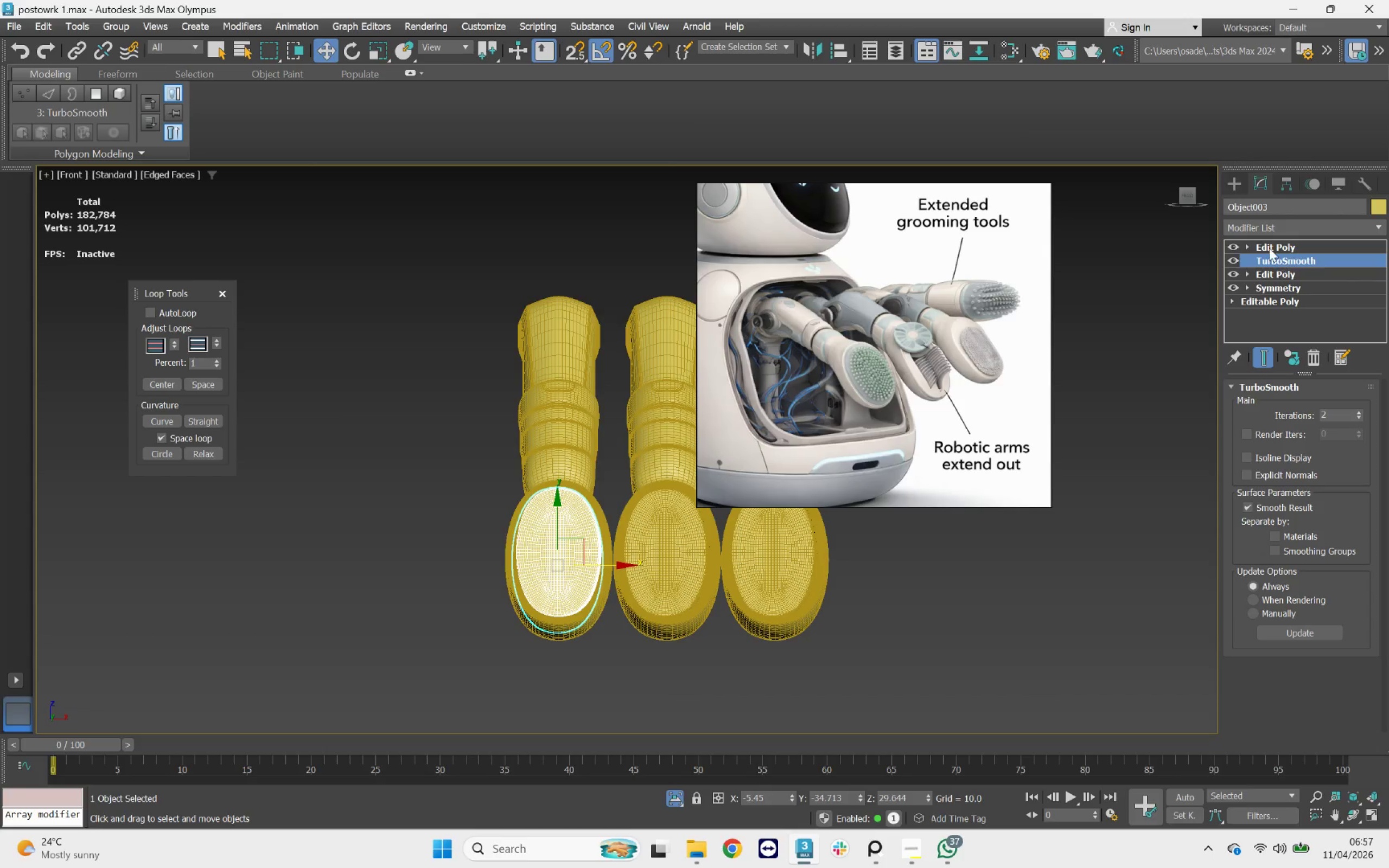 
left_click([1269, 247])
 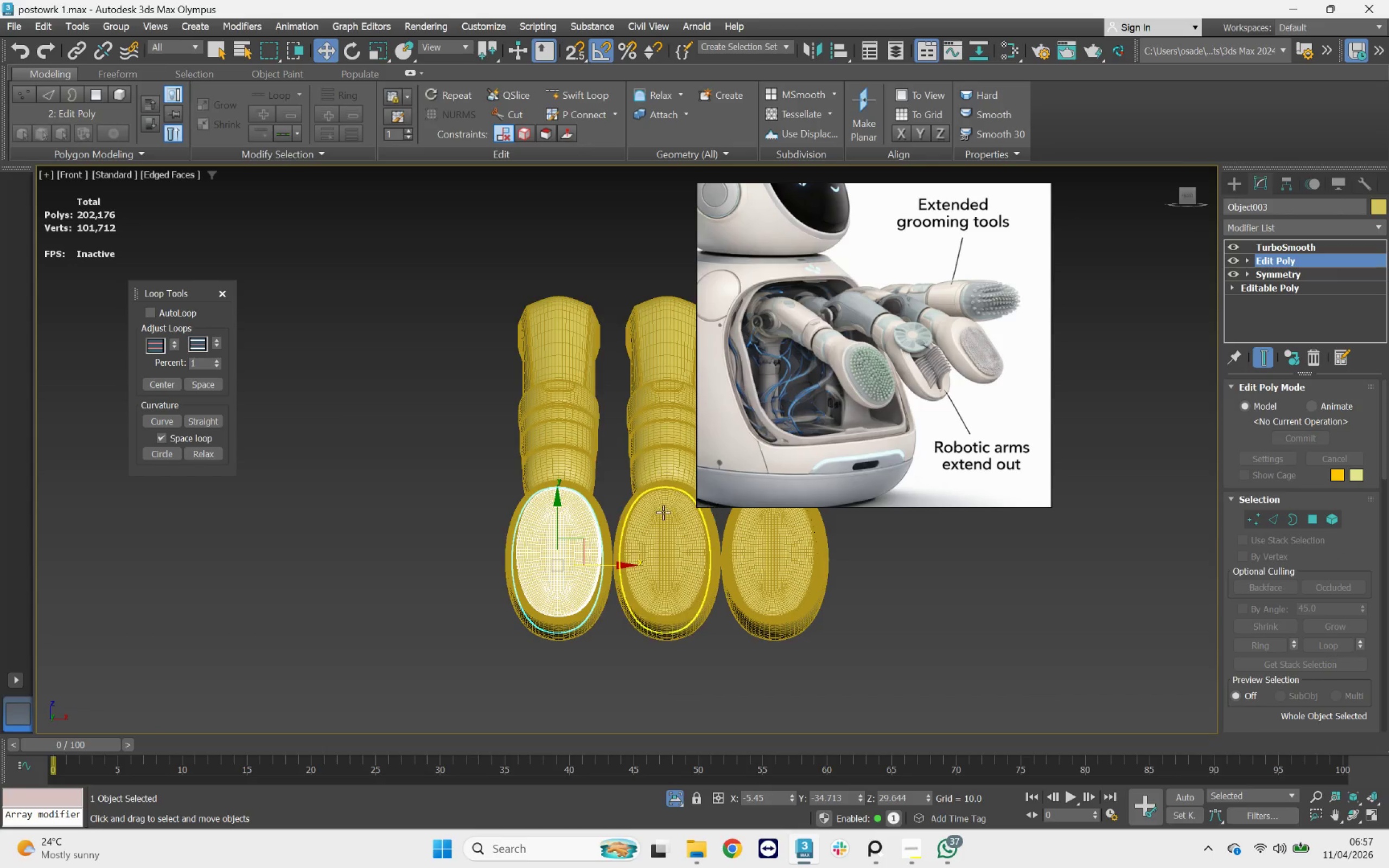 
scroll: coordinate [583, 545], scroll_direction: up, amount: 5.0
 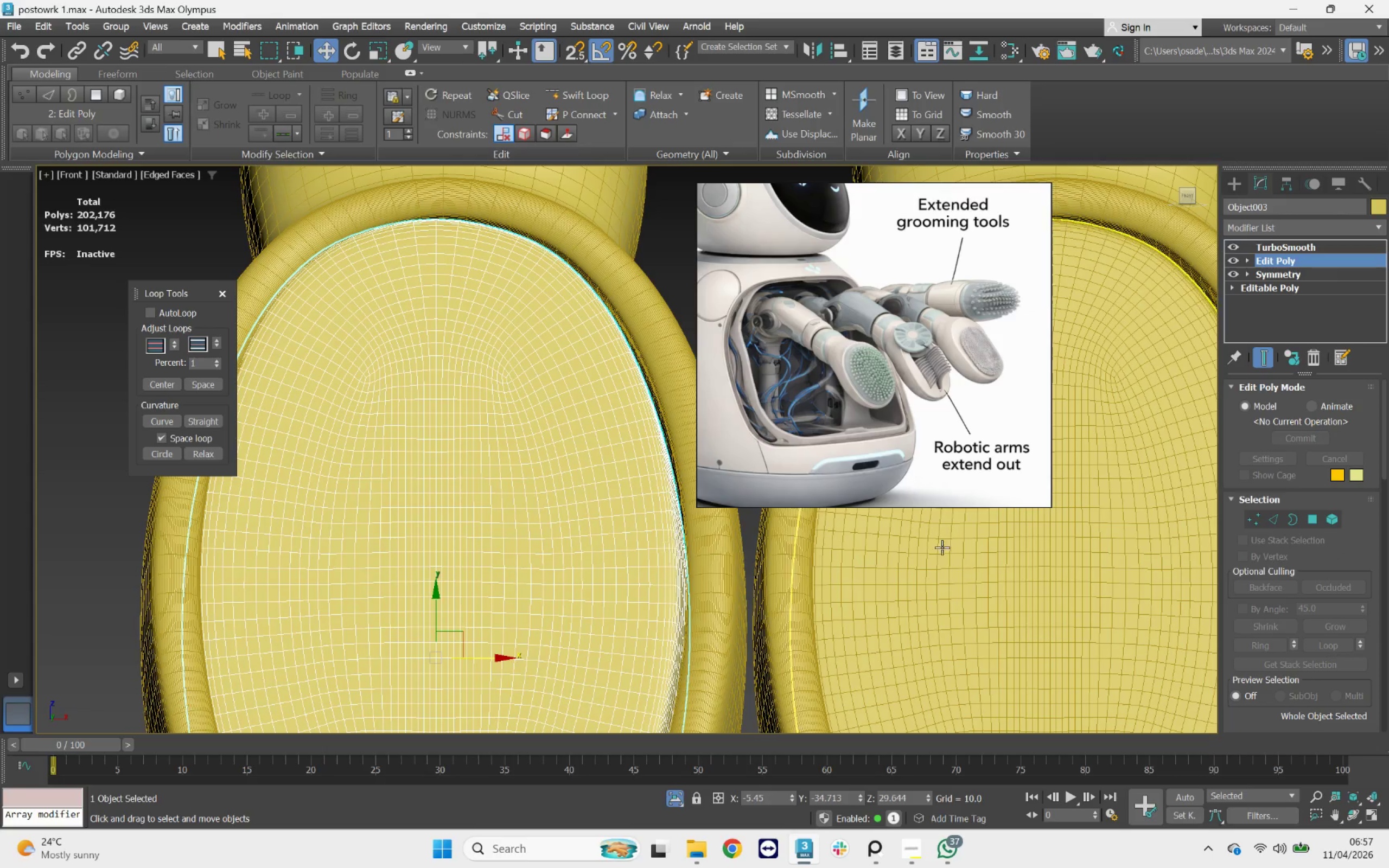 
scroll: coordinate [1074, 558], scroll_direction: down, amount: 2.0
 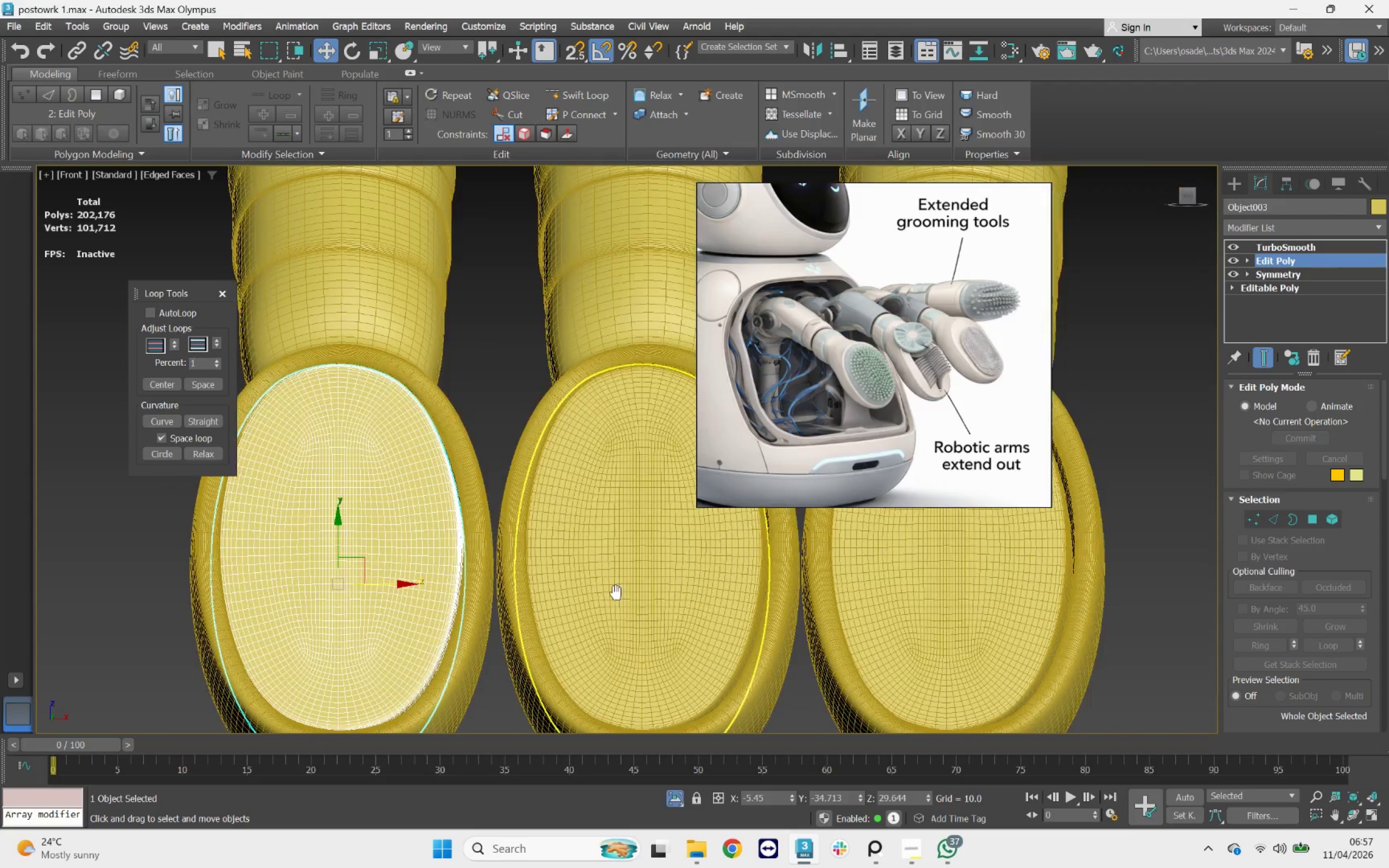 
left_click([1289, 362])
 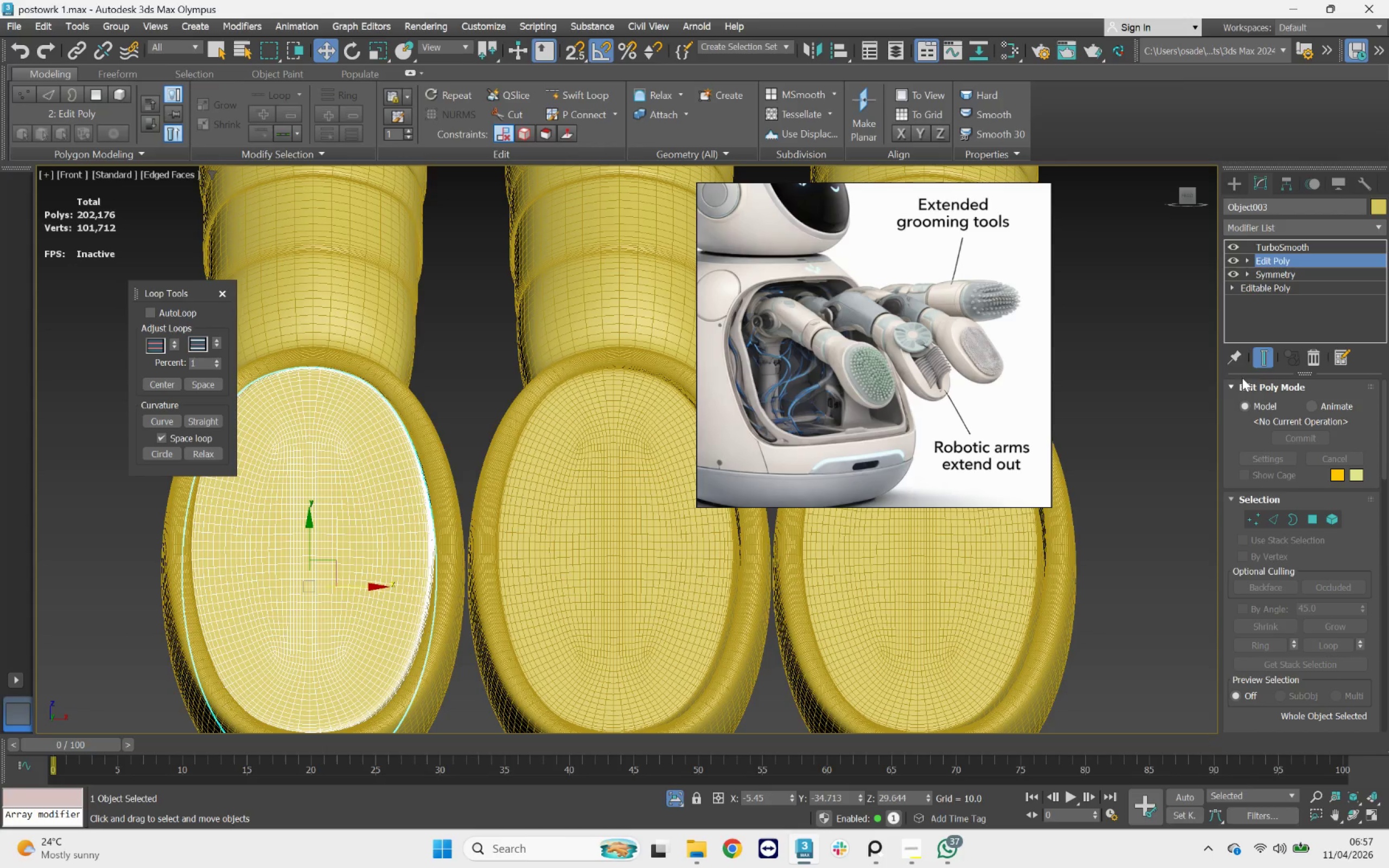 
left_click([1254, 359])
 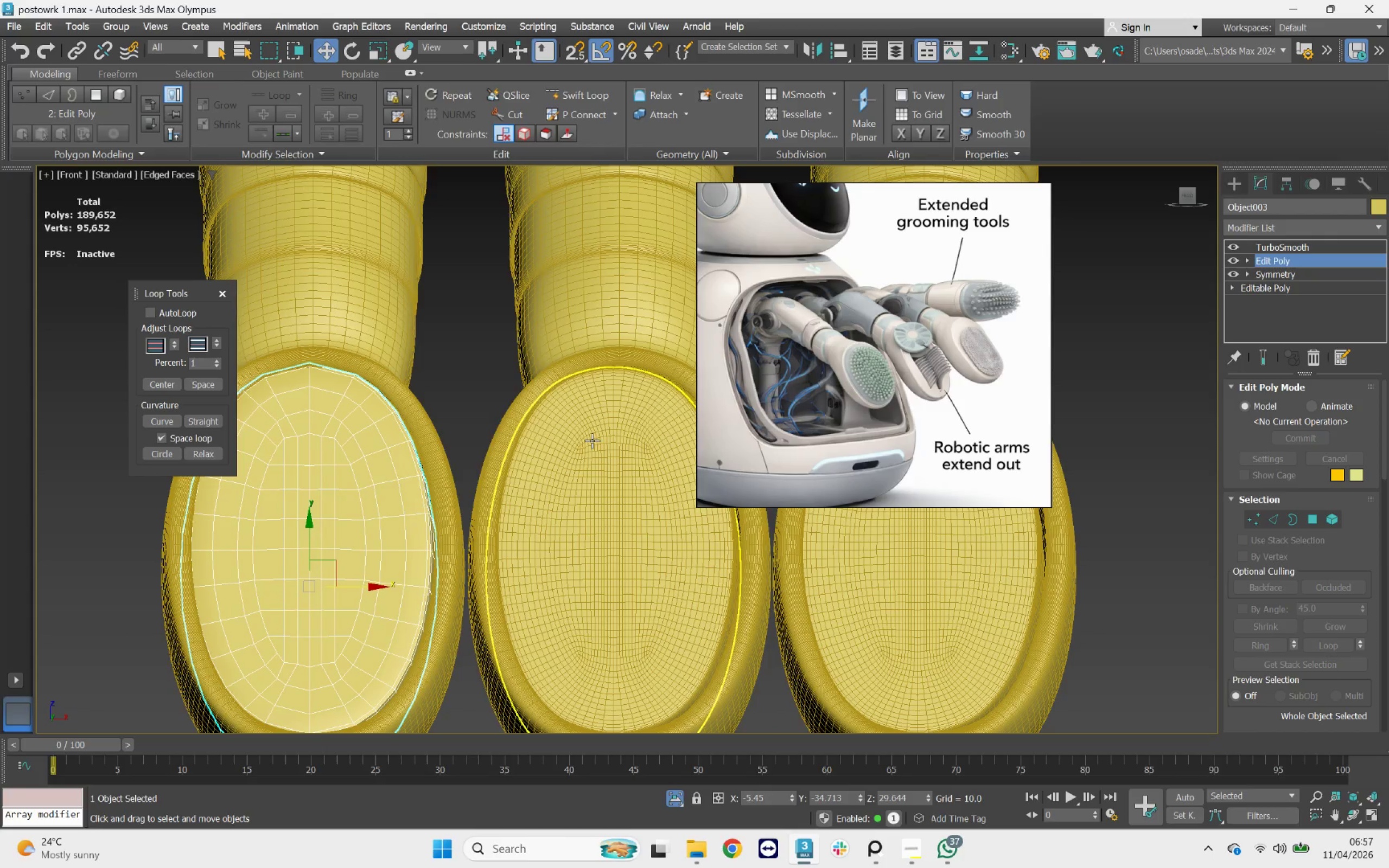 
wait(11.35)
 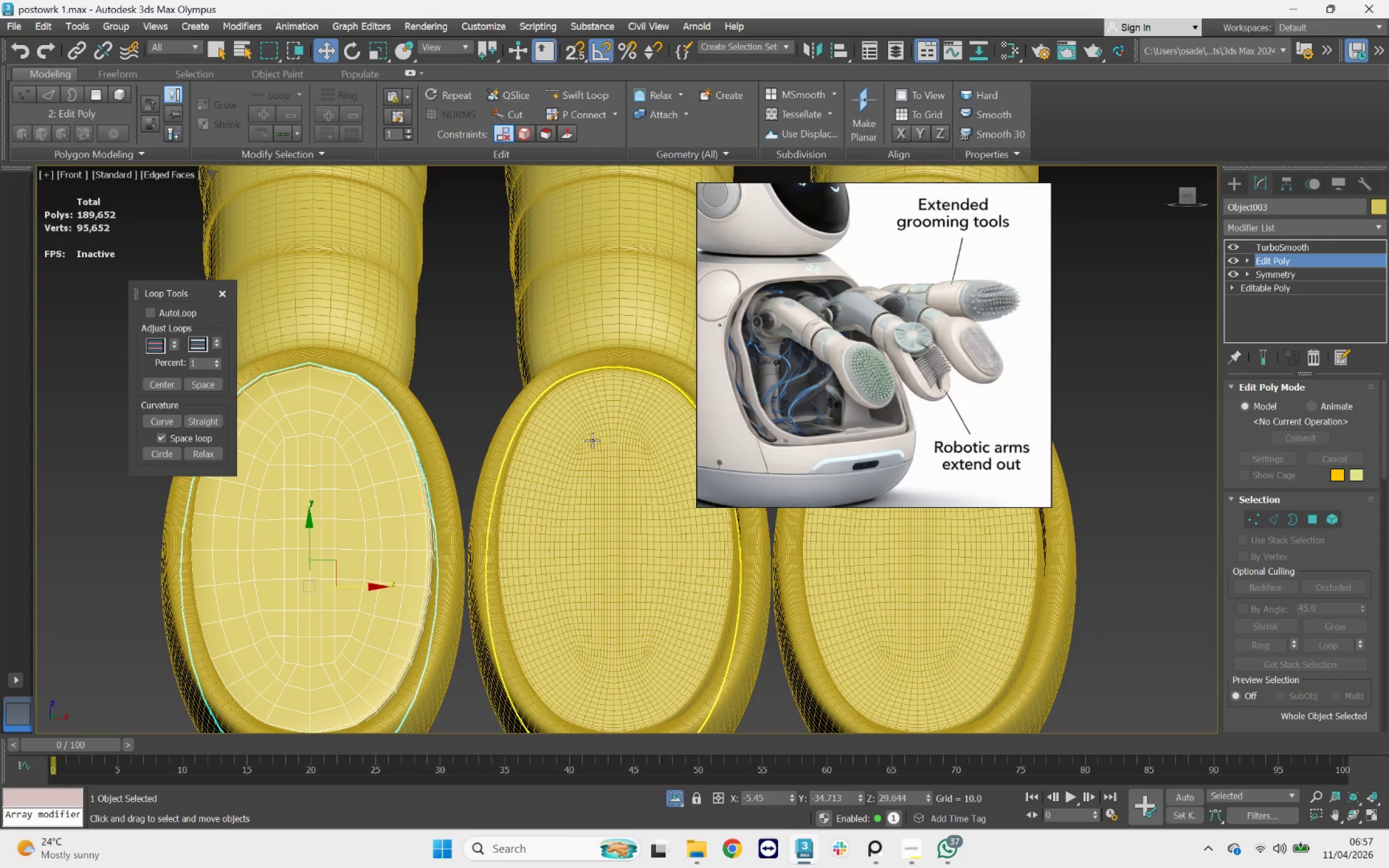 
left_click([1316, 519])
 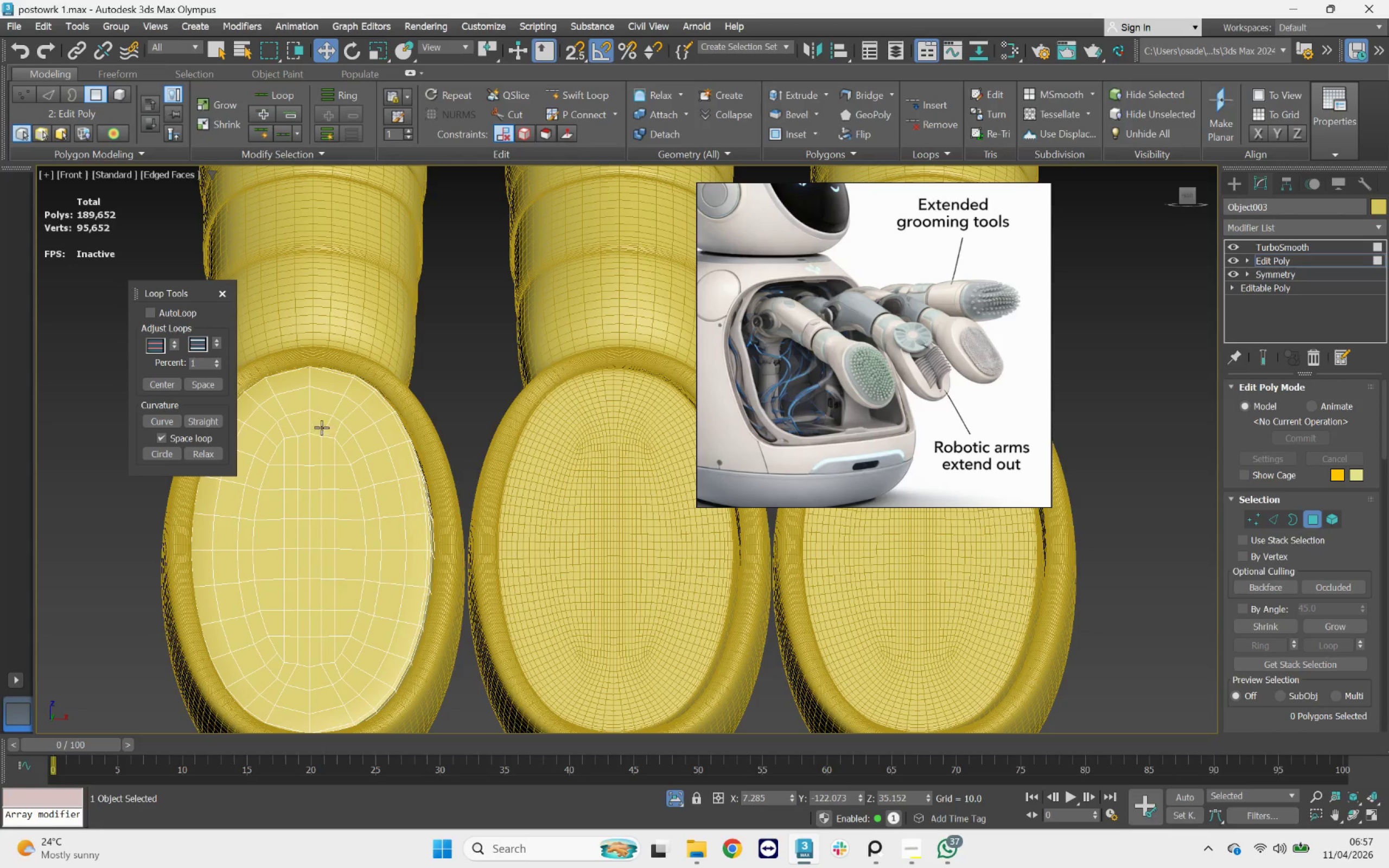 
left_click([307, 391])
 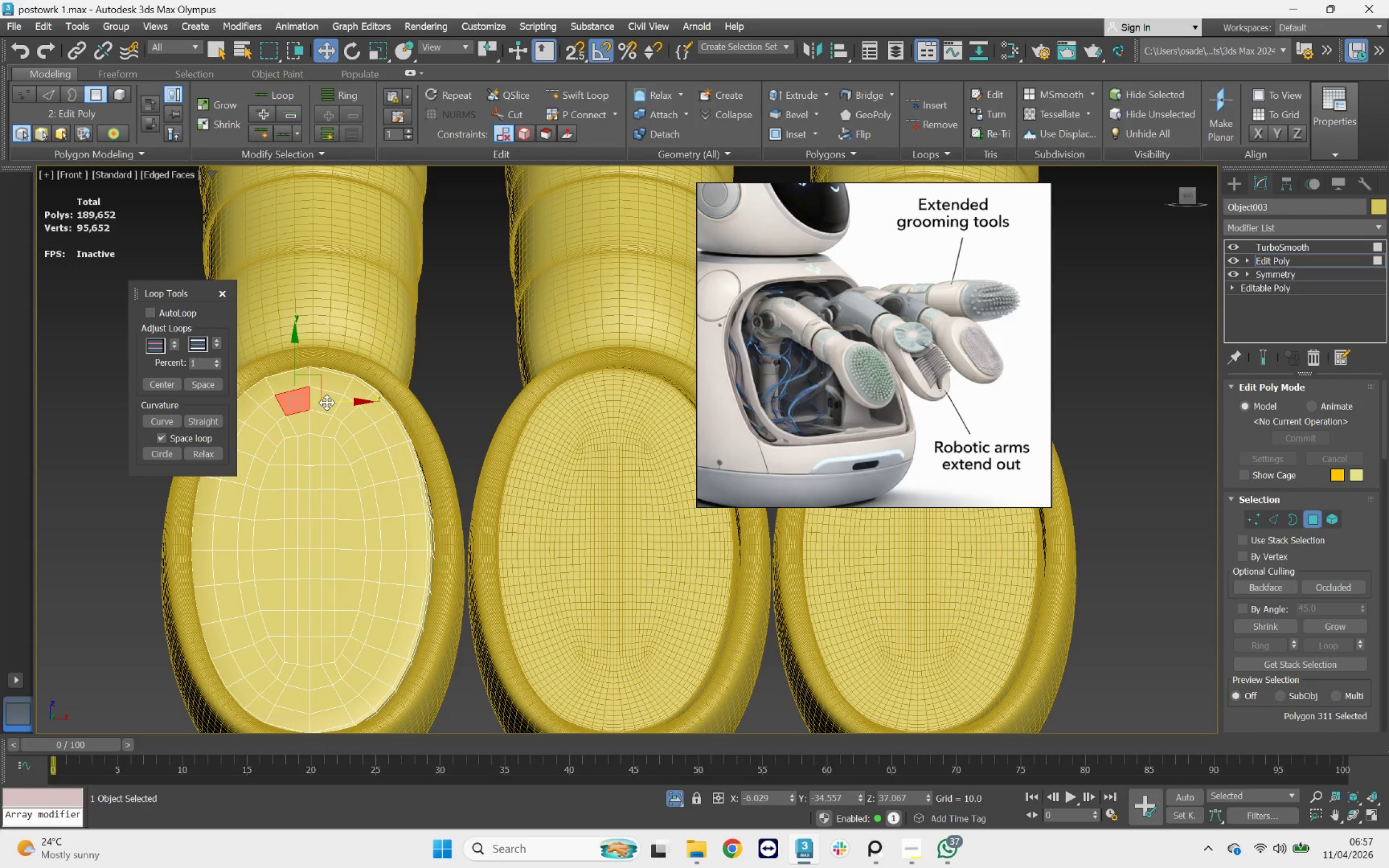 
hold_key(key=ControlLeft, duration=1.83)
left_click([327, 401])
 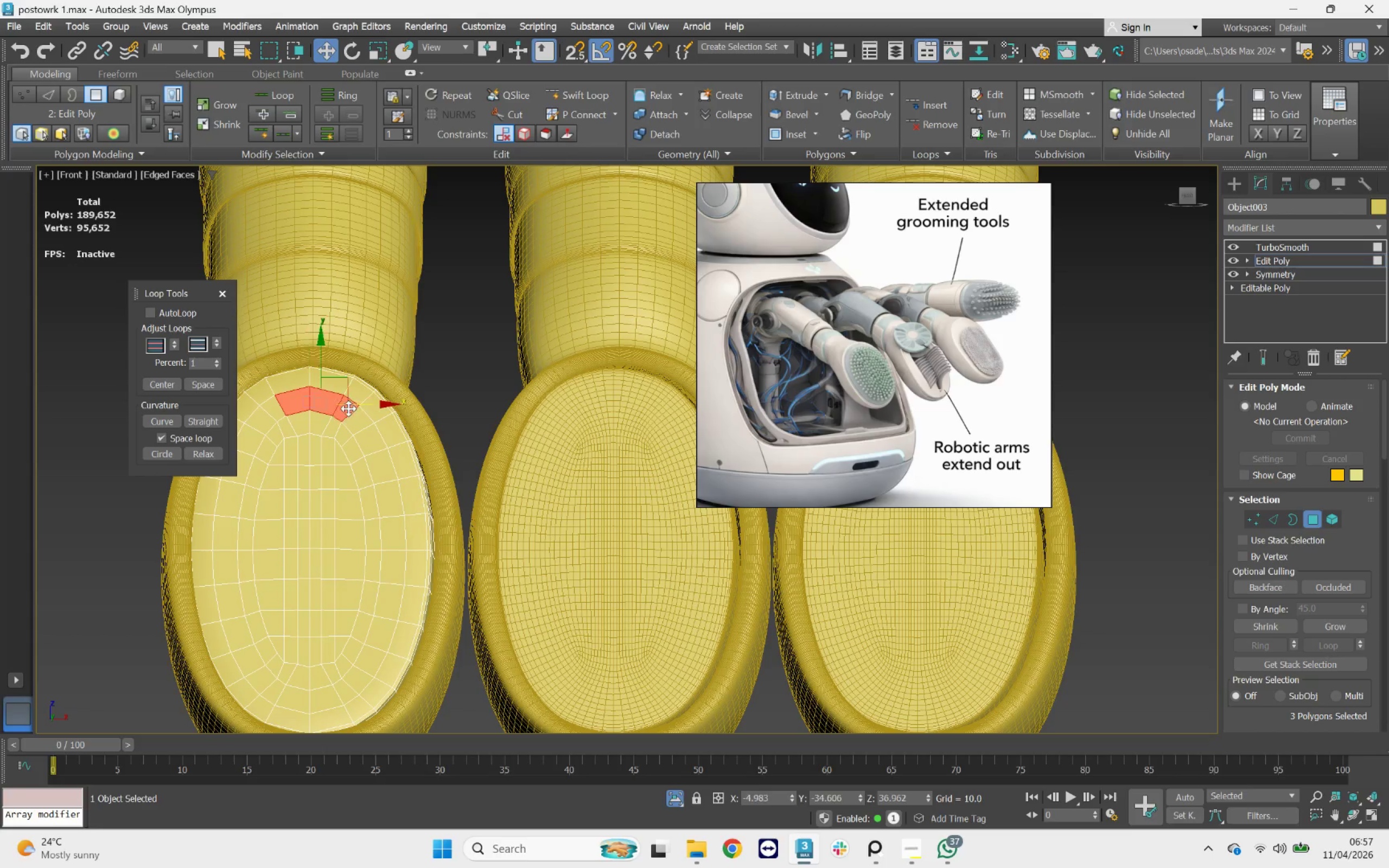 
double_click([362, 420])
 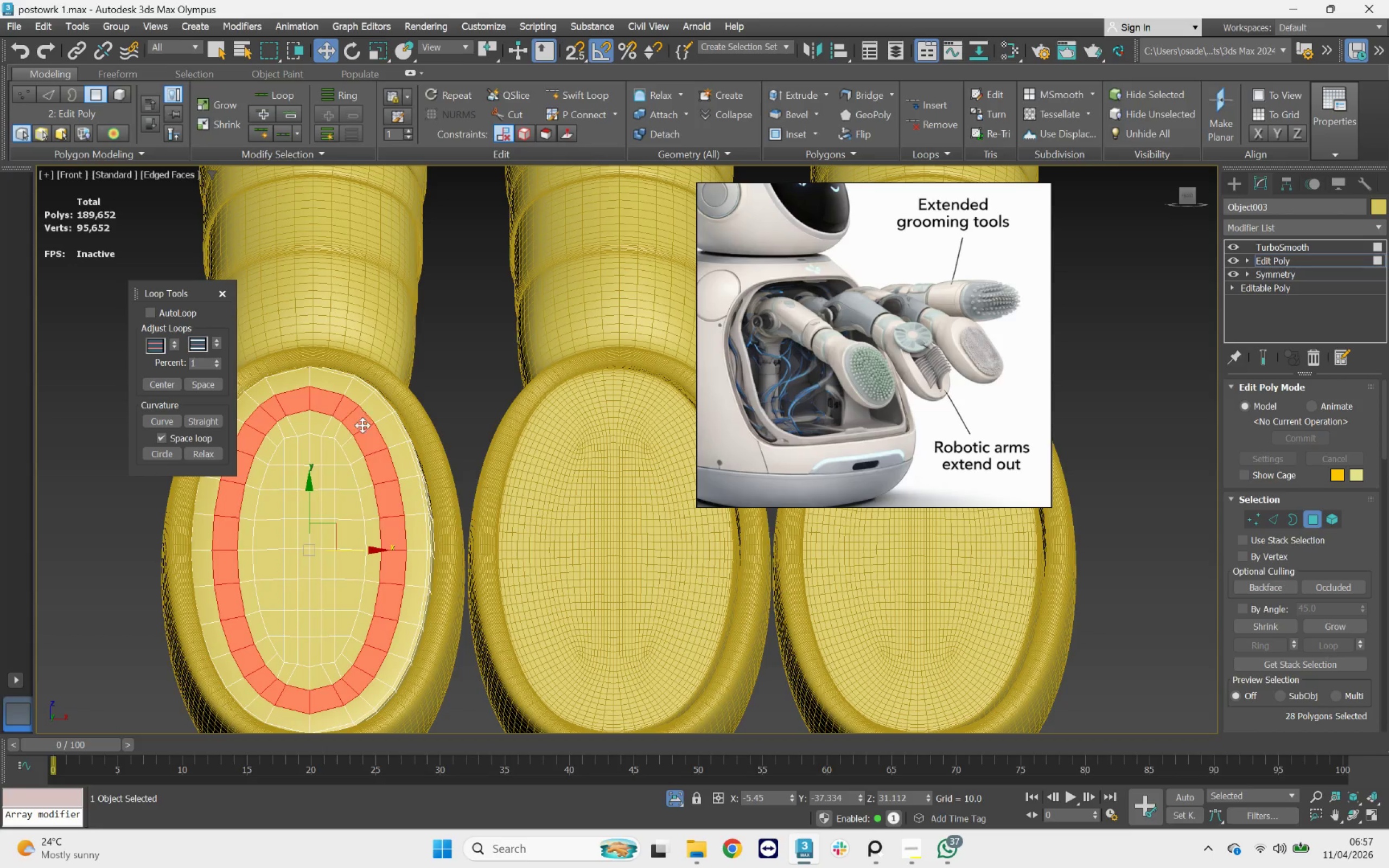 
hold_key(key=ControlLeft, duration=3.61)
double_click([346, 433])
 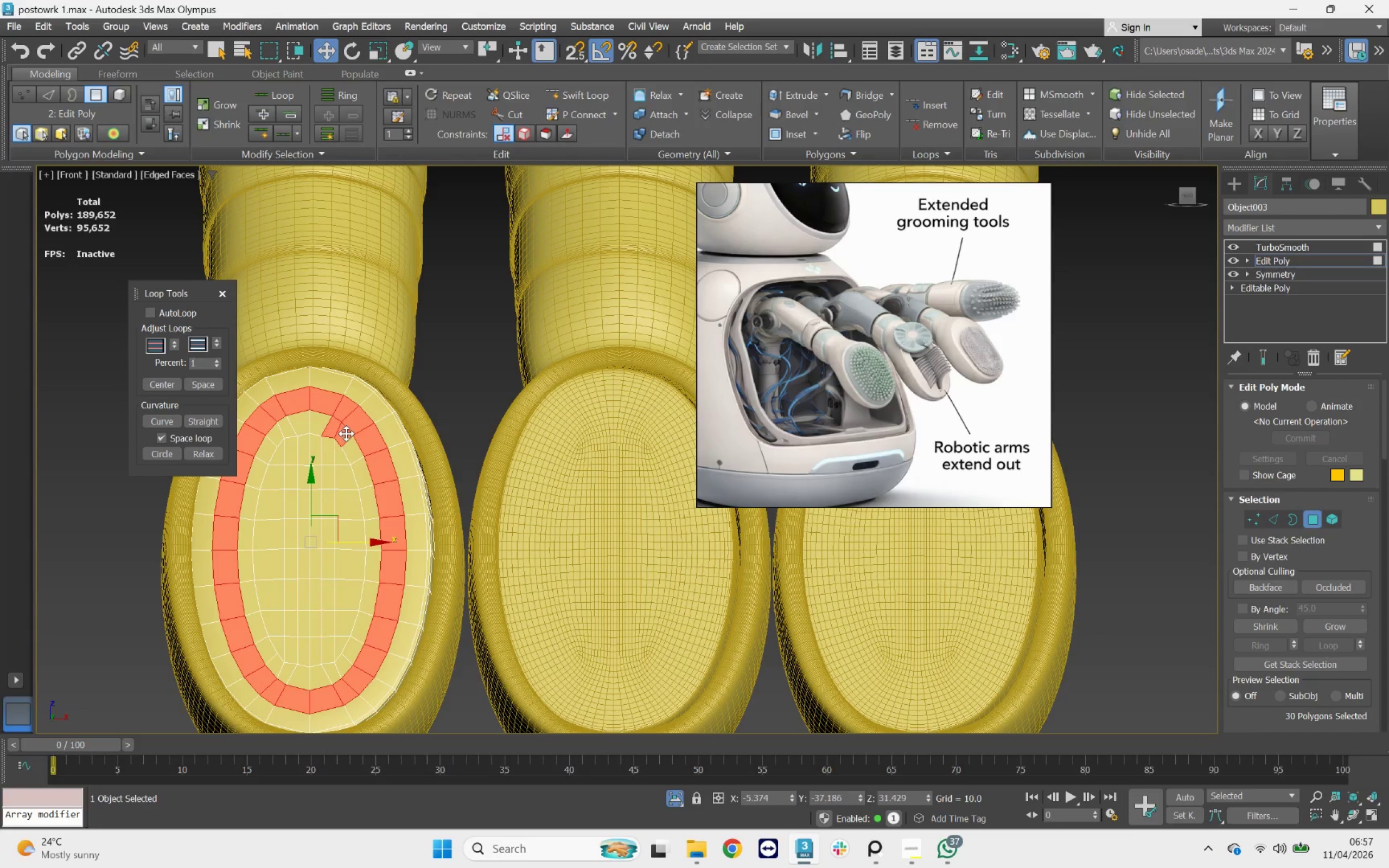 
triple_click([346, 433])
 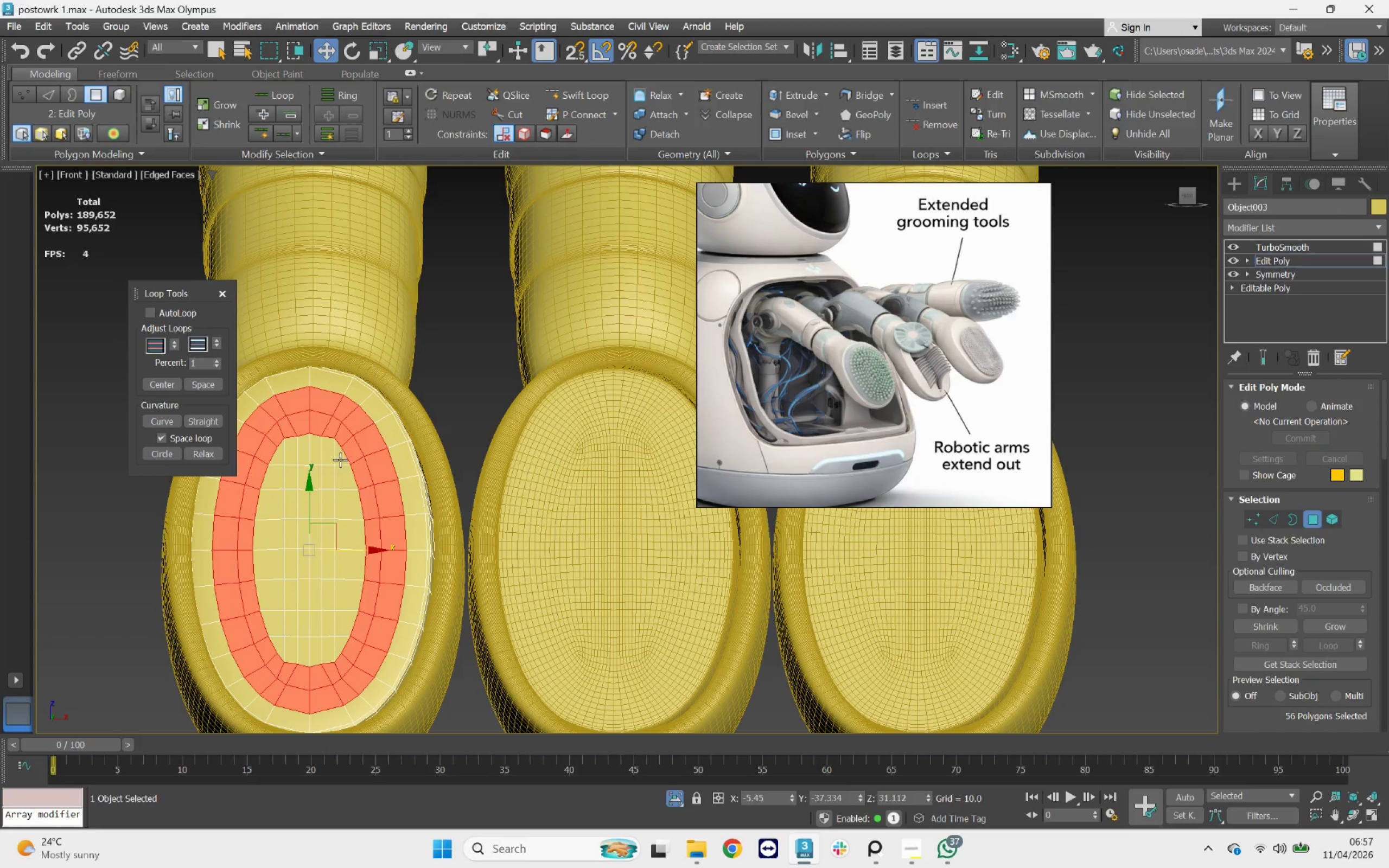 
left_click([335, 458])
 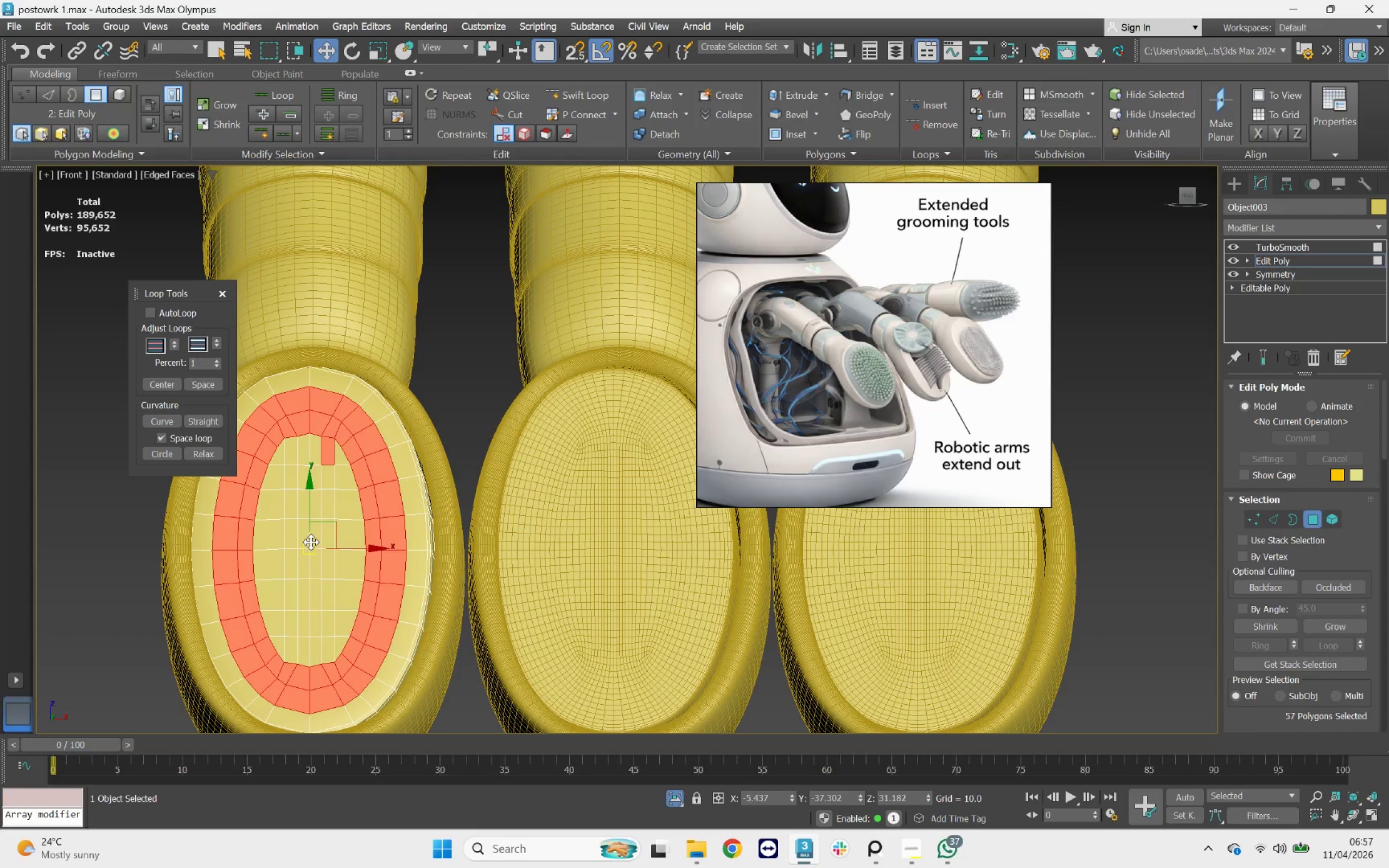 
type(21)
 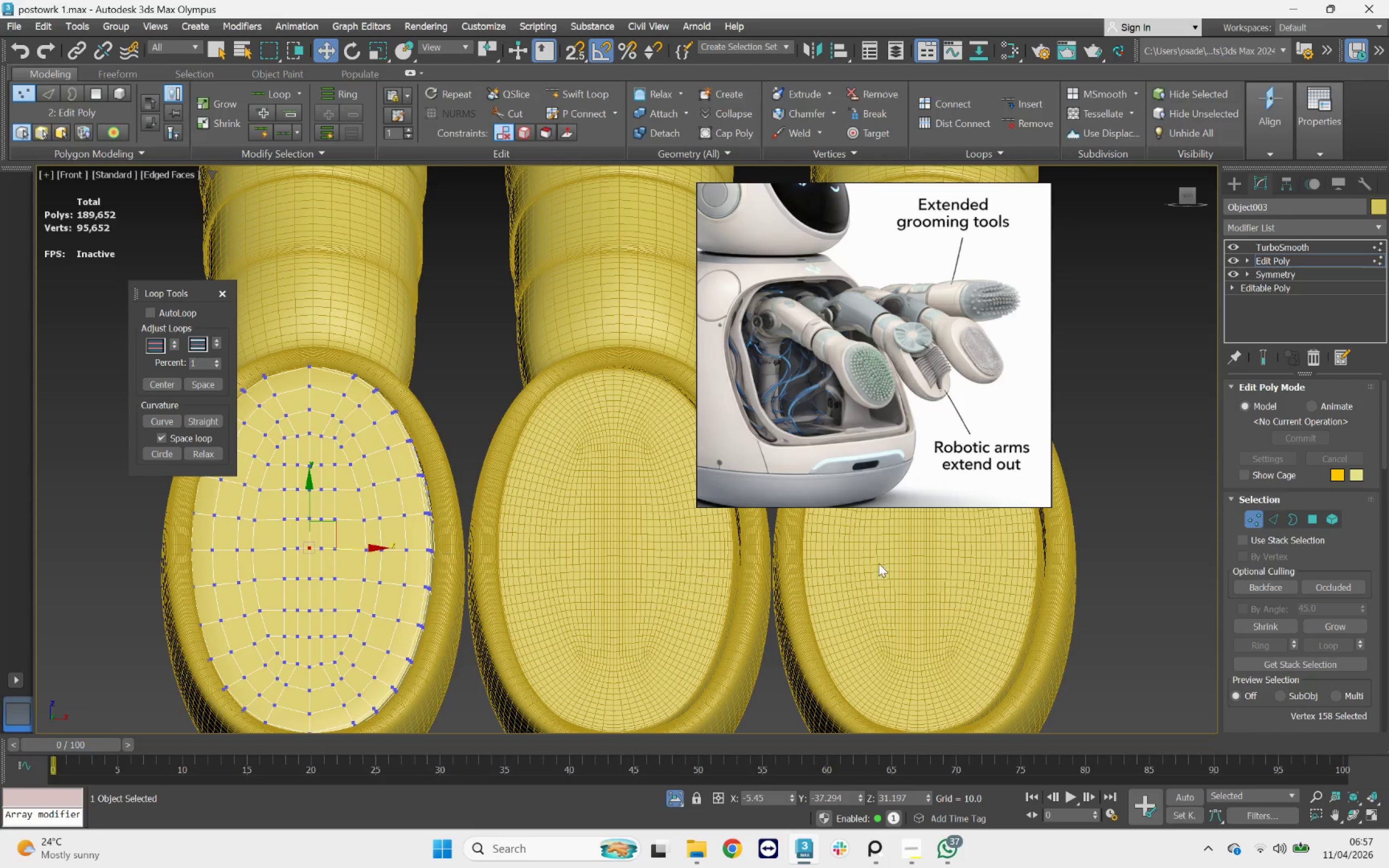 
hold_key(key=ControlLeft, duration=0.88)
left_click([1277, 525])
 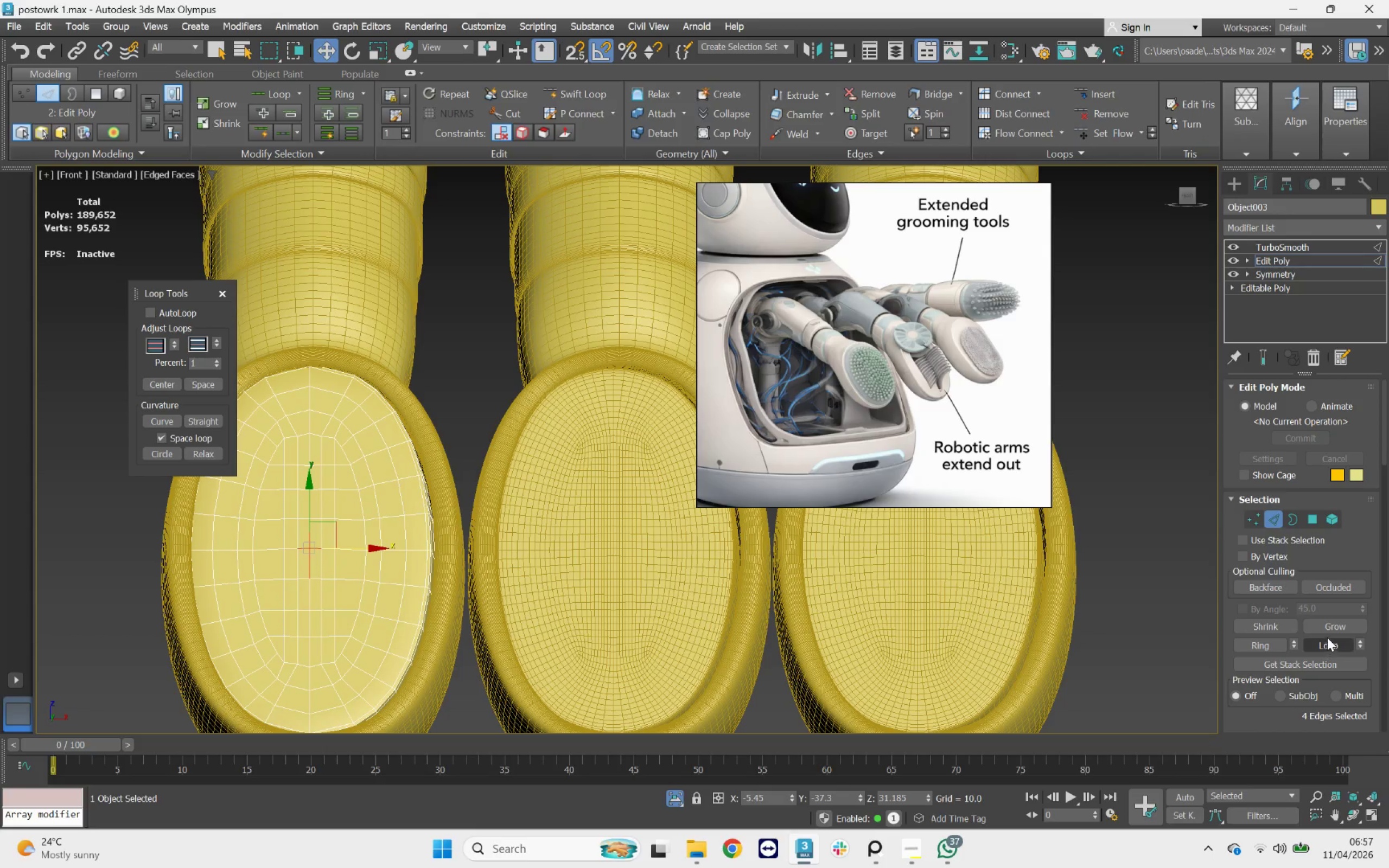 
hold_key(key=ControlLeft, duration=2.14)
 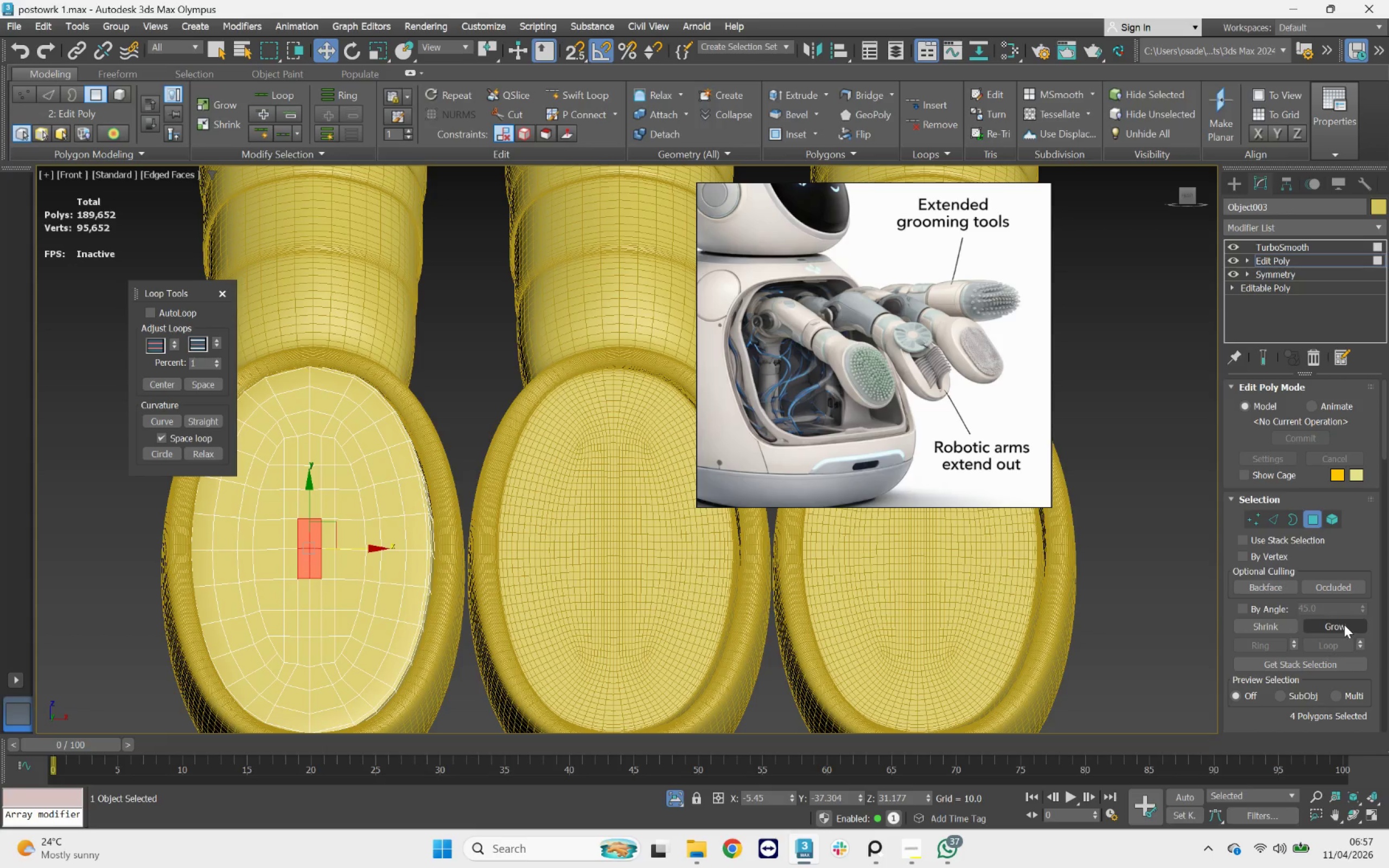 
double_click([1344, 624])
 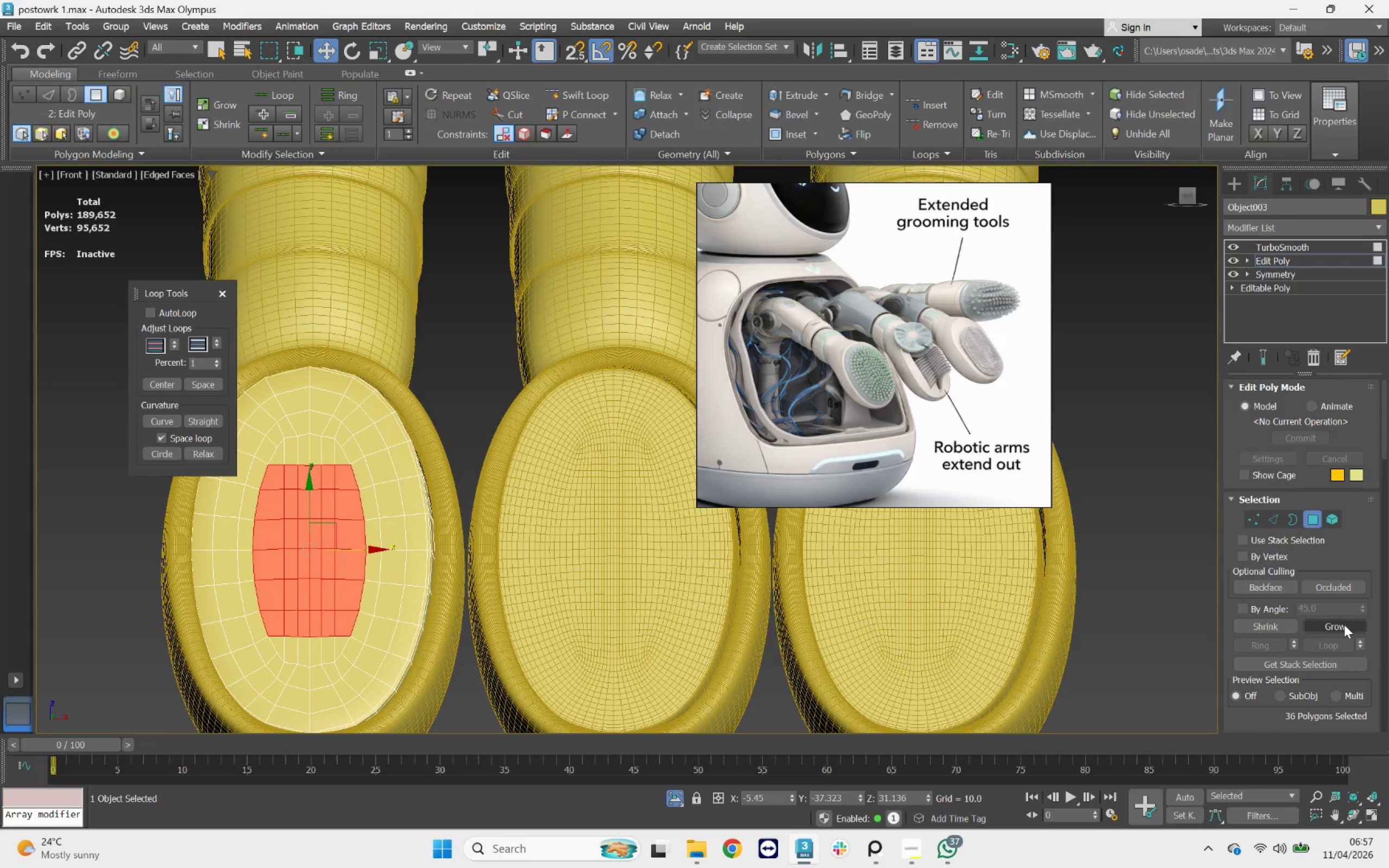 
left_click([1344, 624])
 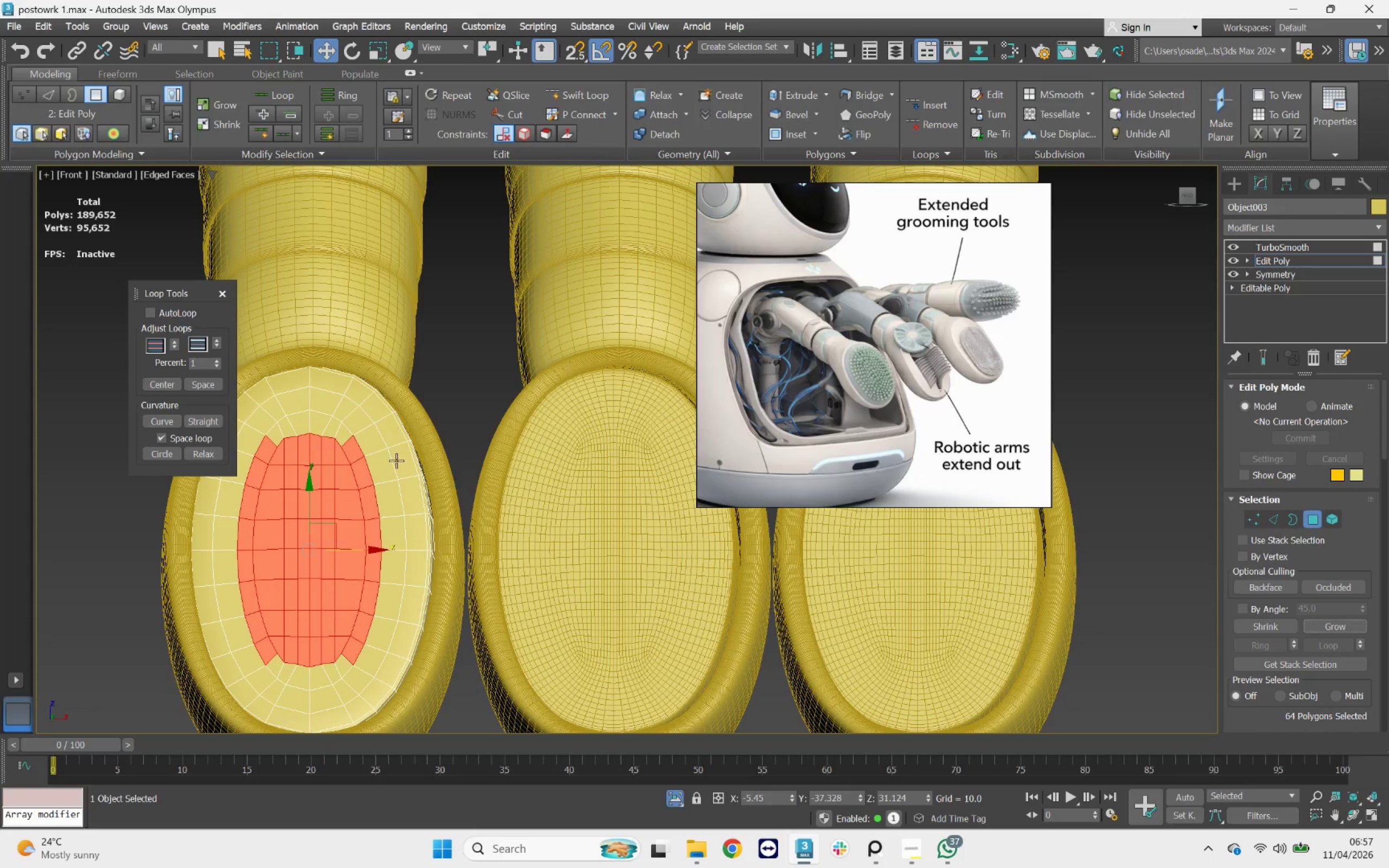 
hold_key(key=ControlLeft, duration=1.35)
double_click([284, 430])
 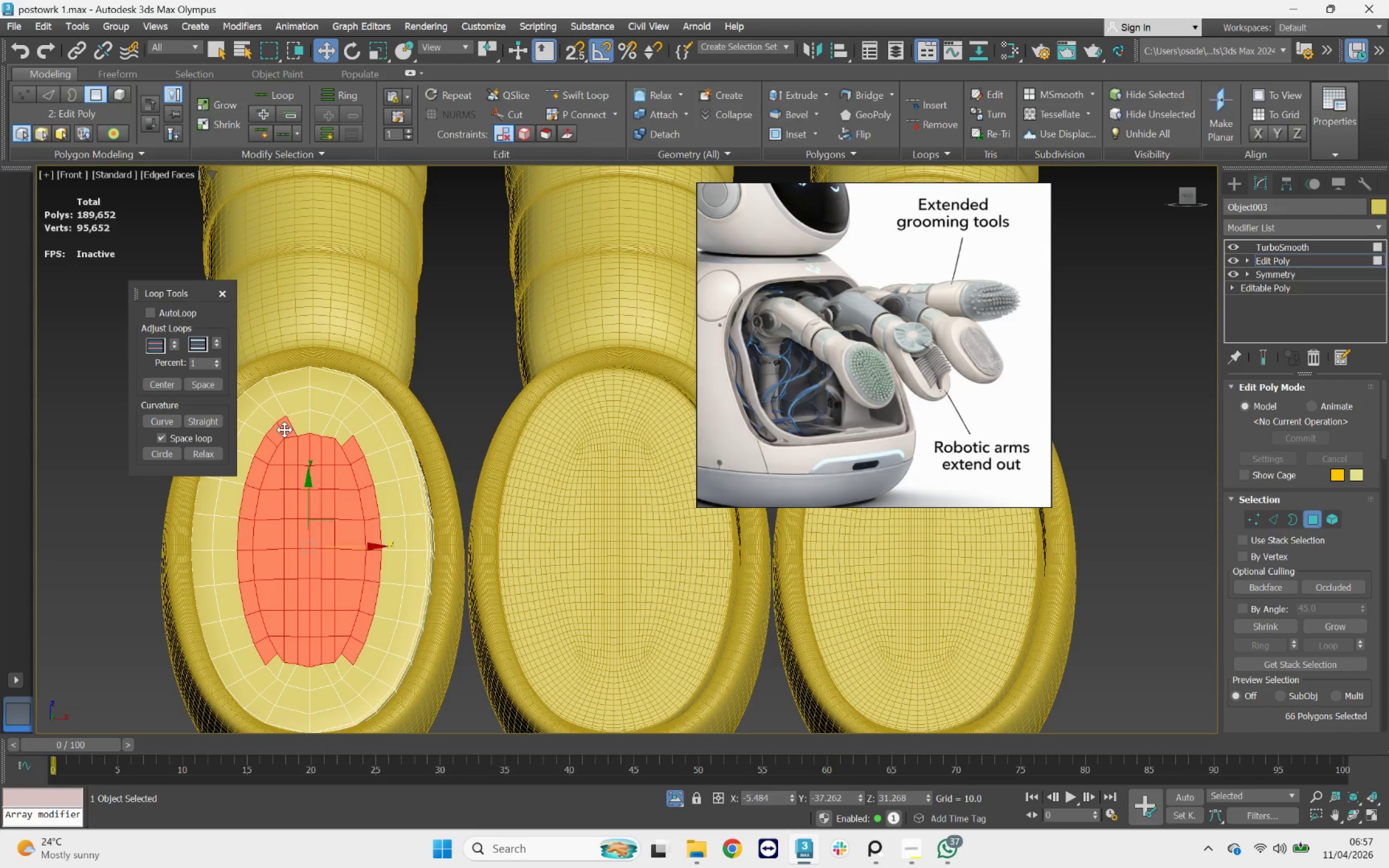 
triple_click([284, 430])
 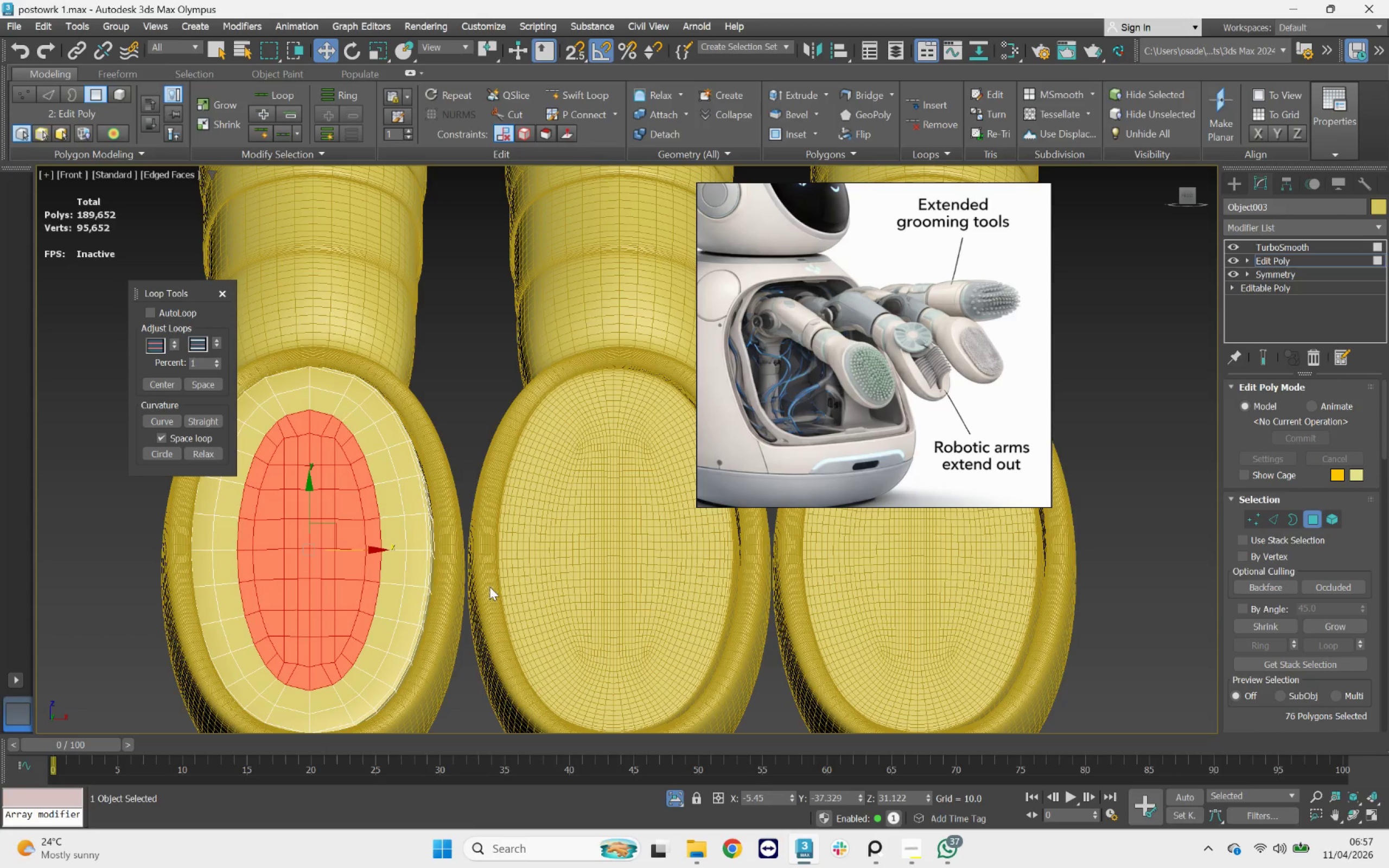 
key(Q)
 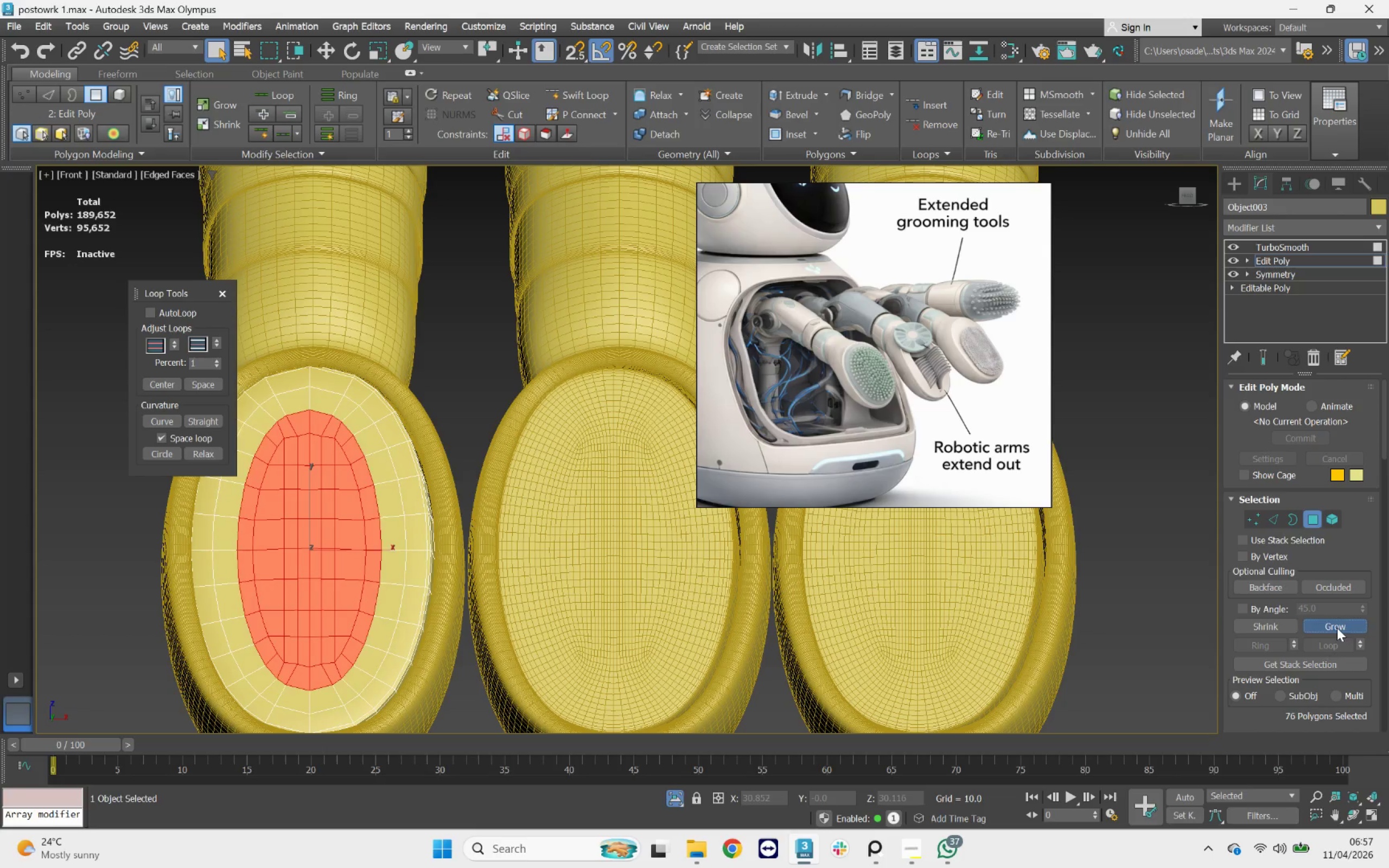 
double_click([1338, 628])
 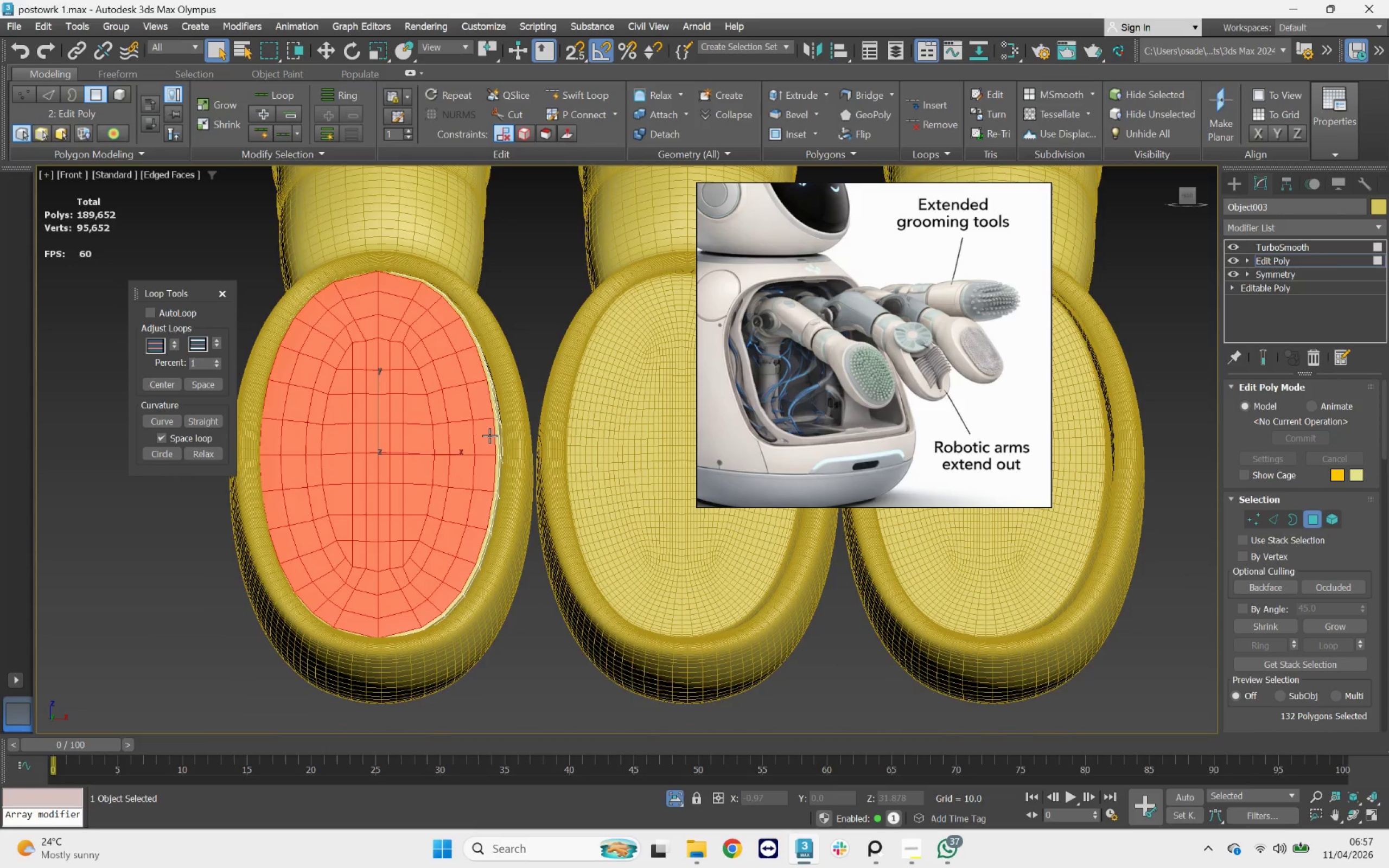 
hold_key(key=AltLeft, duration=1.51)
 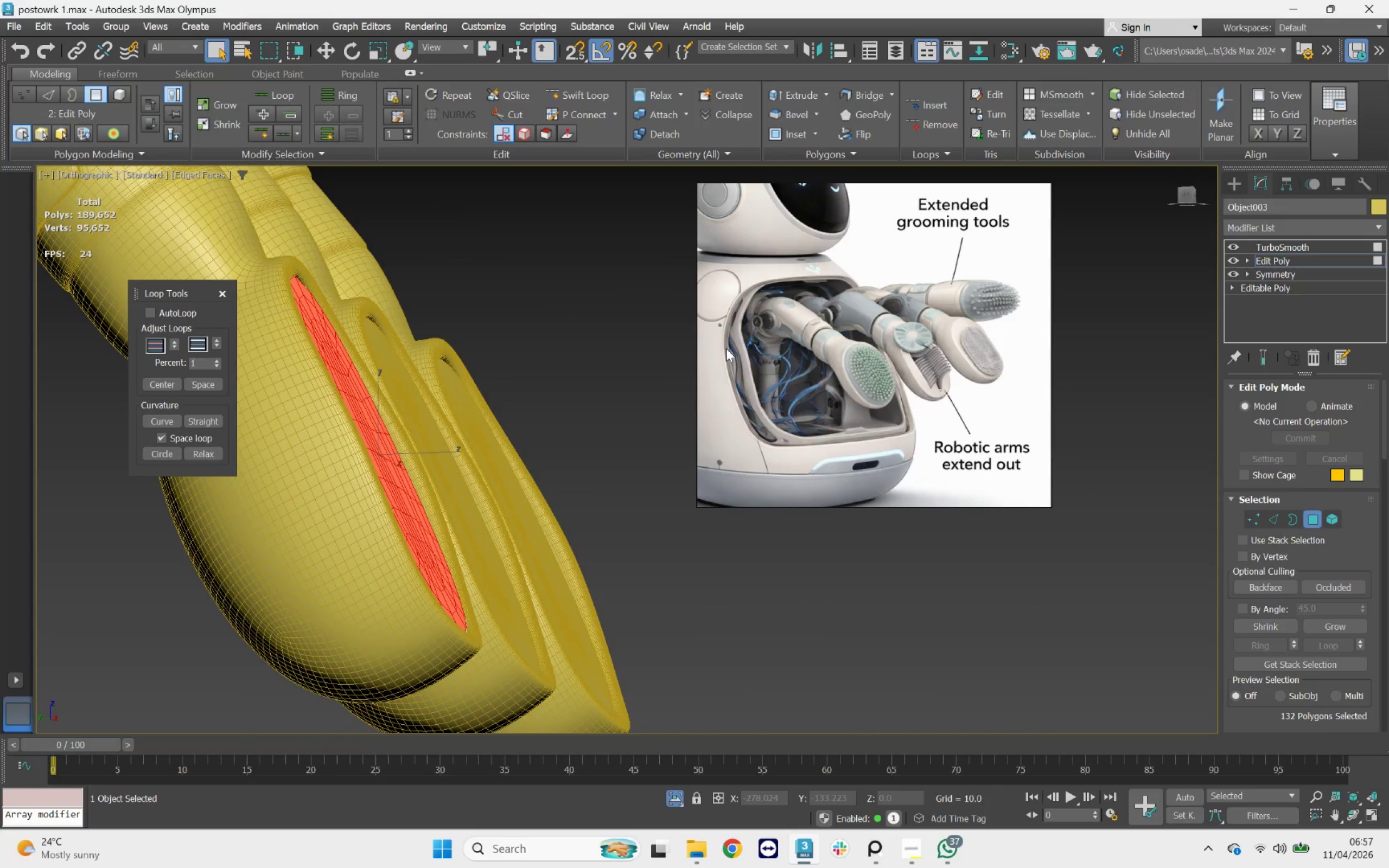 
hold_key(key=AltLeft, duration=5.05)
scroll: coordinate [367, 272], scroll_direction: up, amount: 3.0
 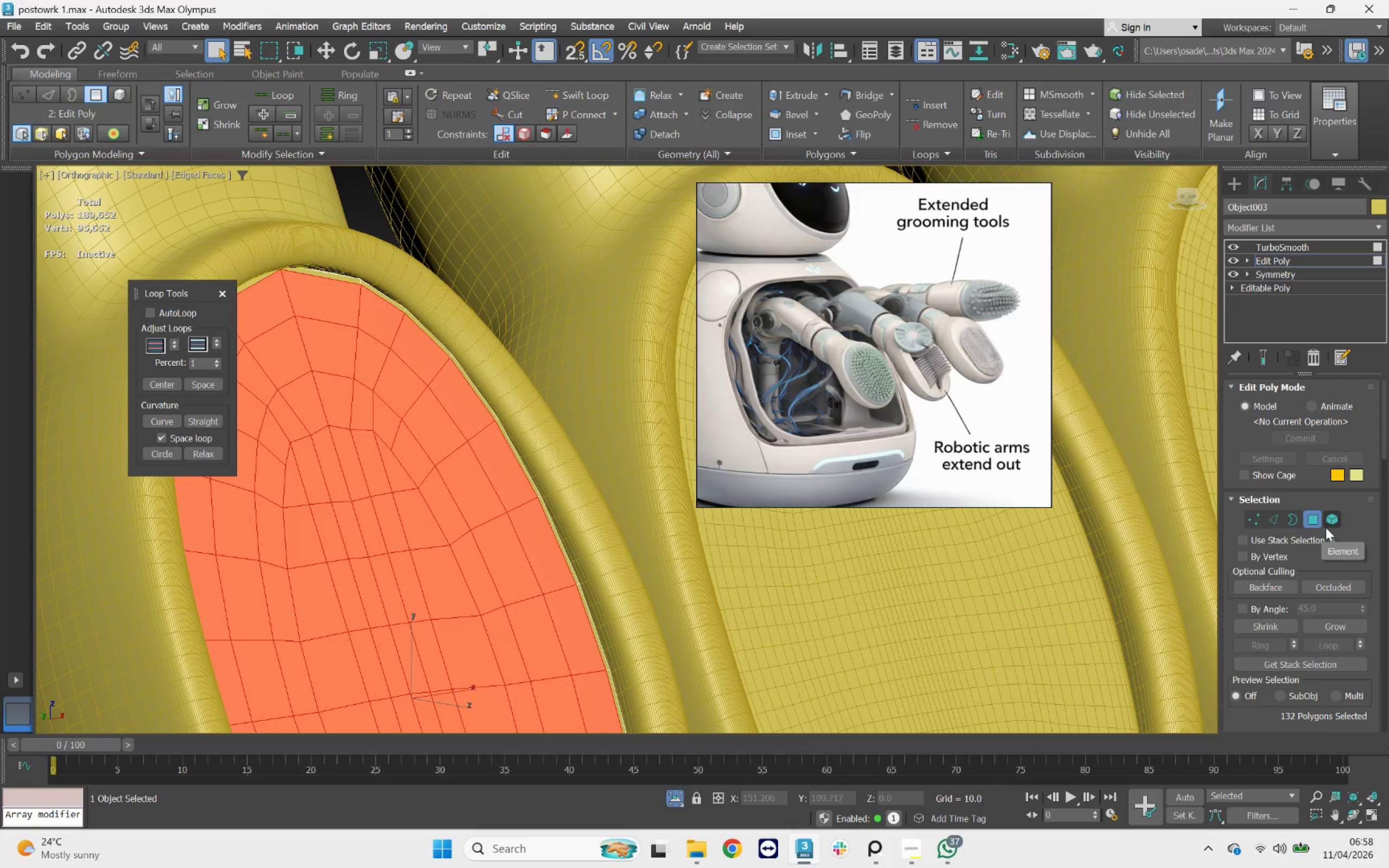 
key(Delete)
 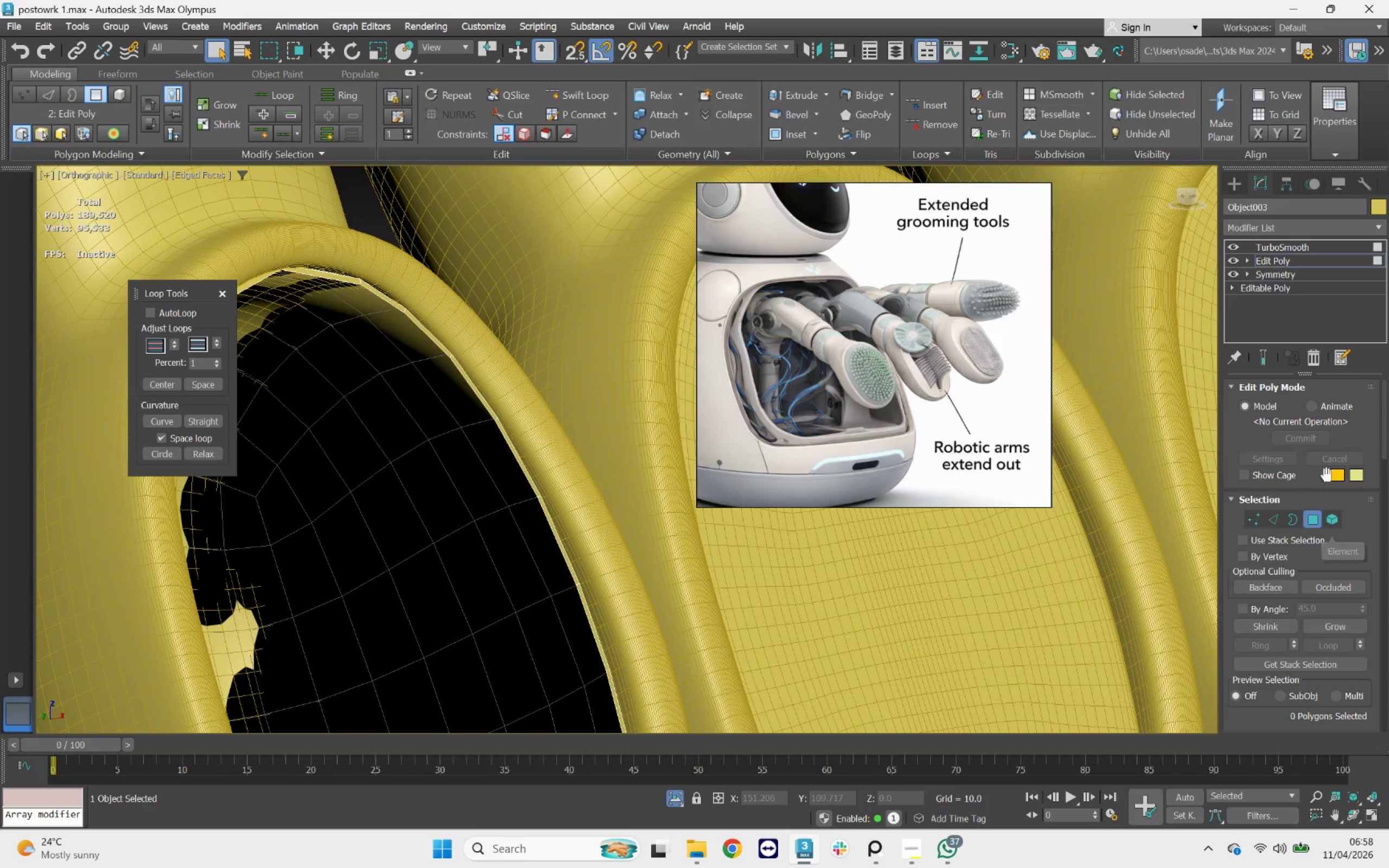 
left_click_drag(start_coordinate=[1294, 519], to_coordinate=[1290, 519])
 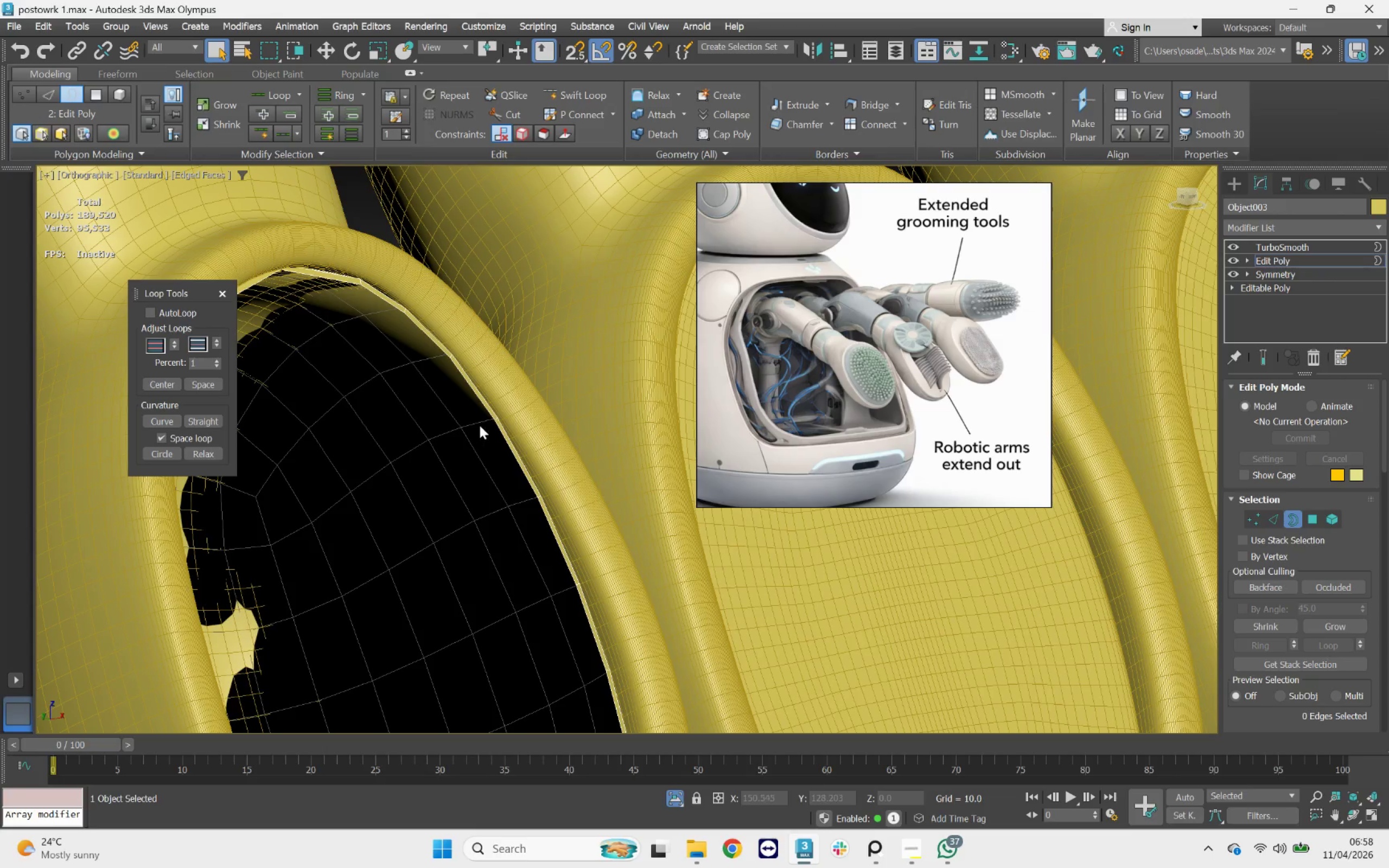 
left_click([485, 411])
 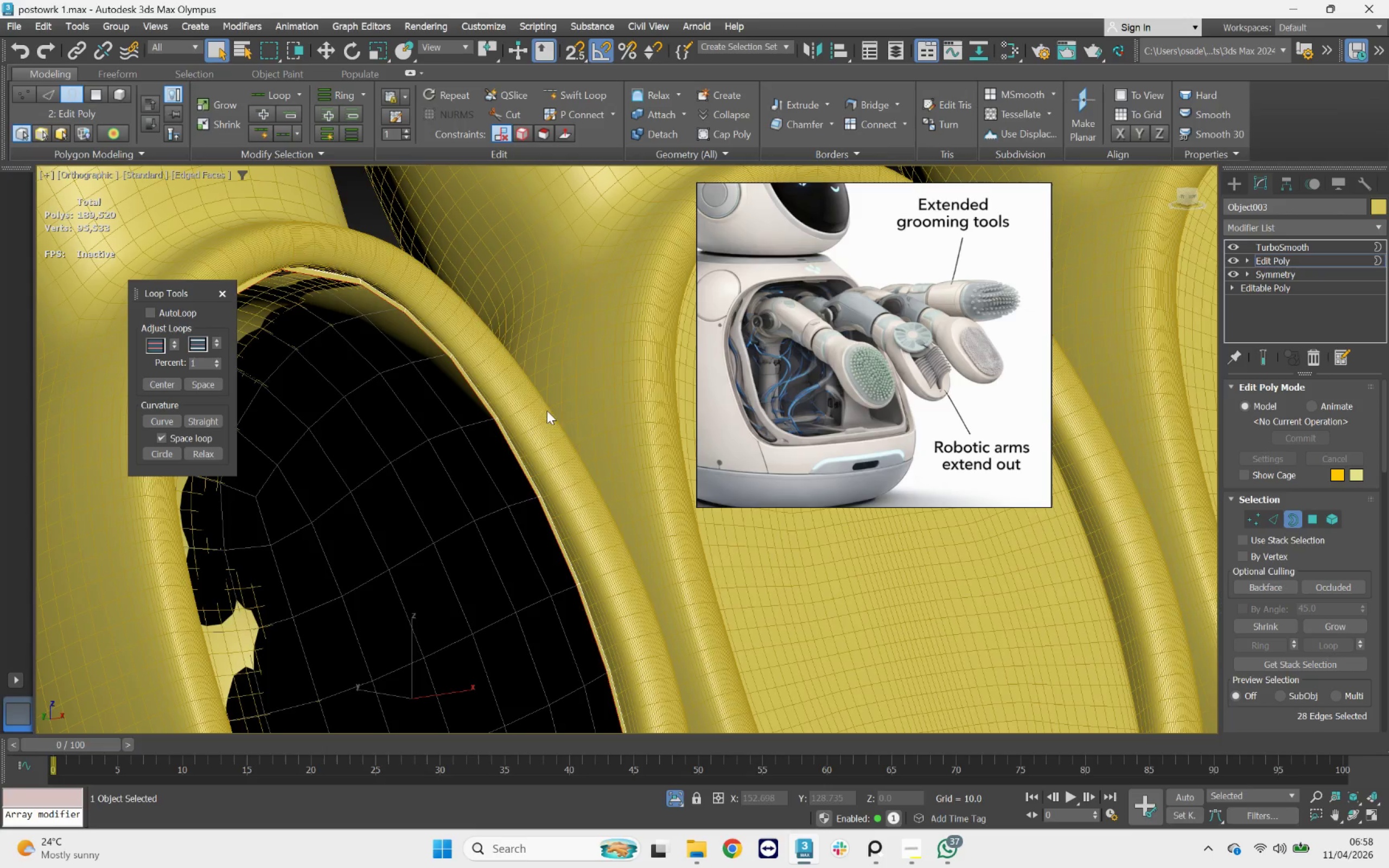 
scroll: coordinate [1372, 644], scroll_direction: down, amount: 16.0
 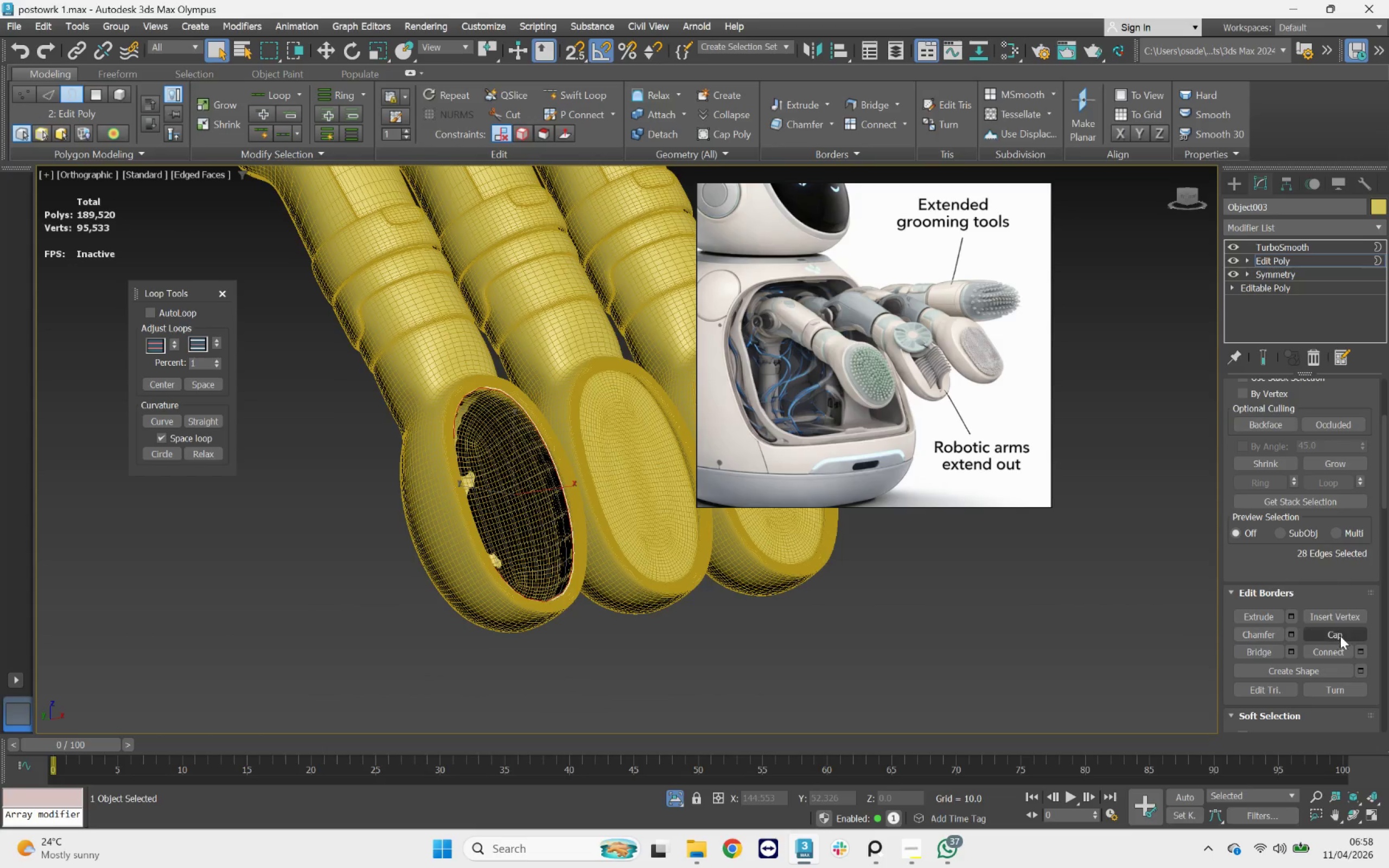 
left_click([1341, 633])
 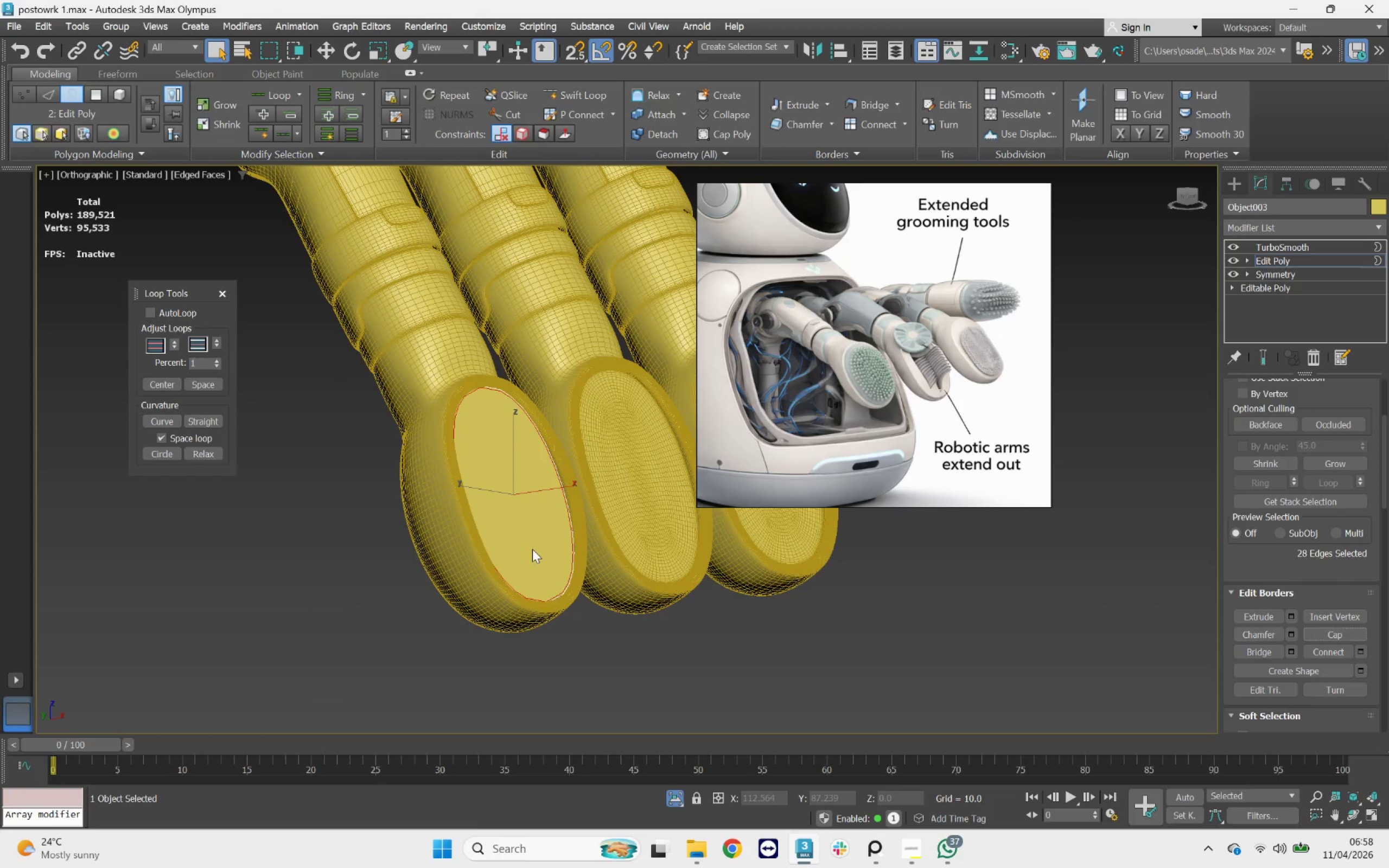 
hold_key(key=AltLeft, duration=0.54)
 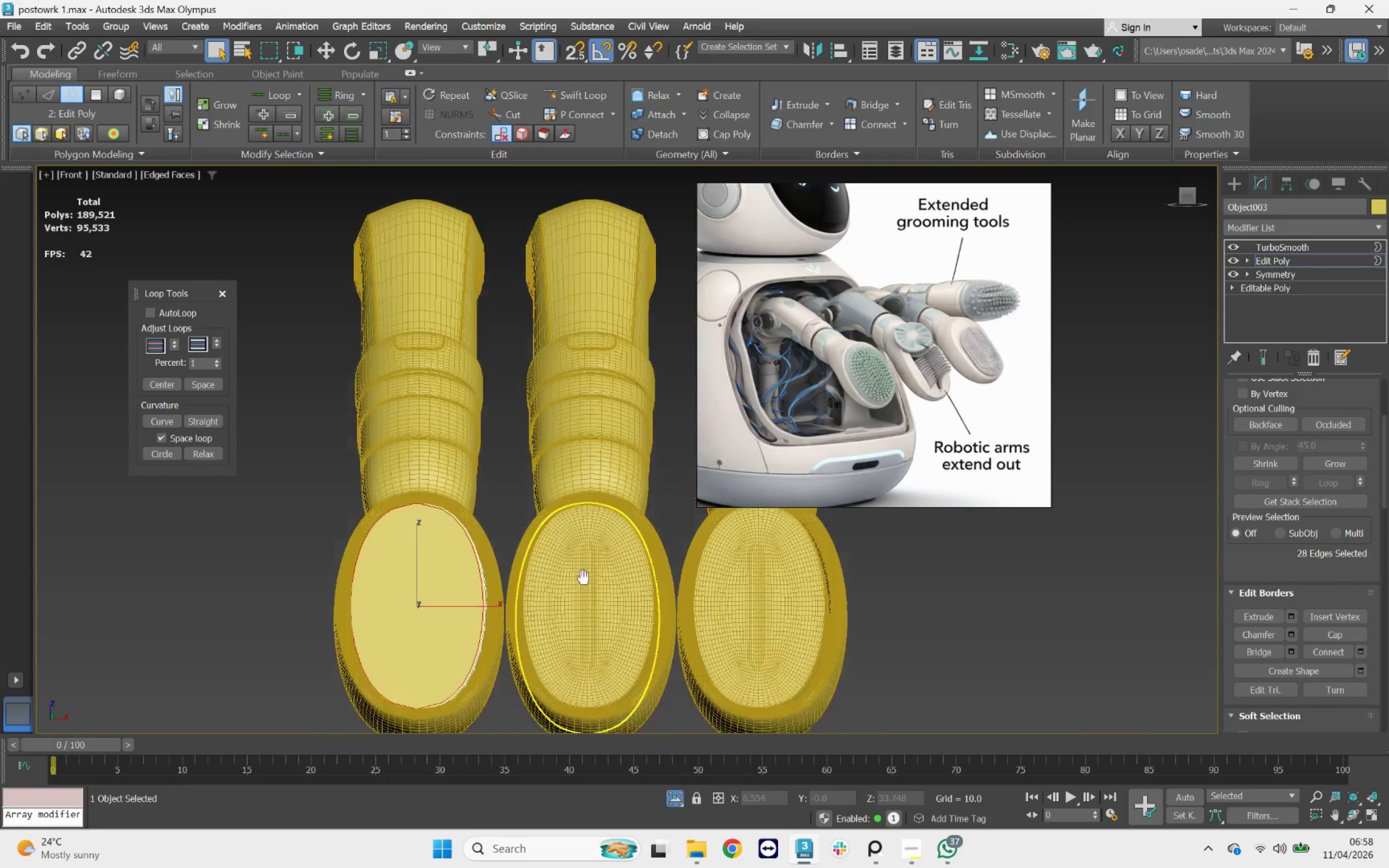 
scroll: coordinate [369, 589], scroll_direction: up, amount: 3.0
 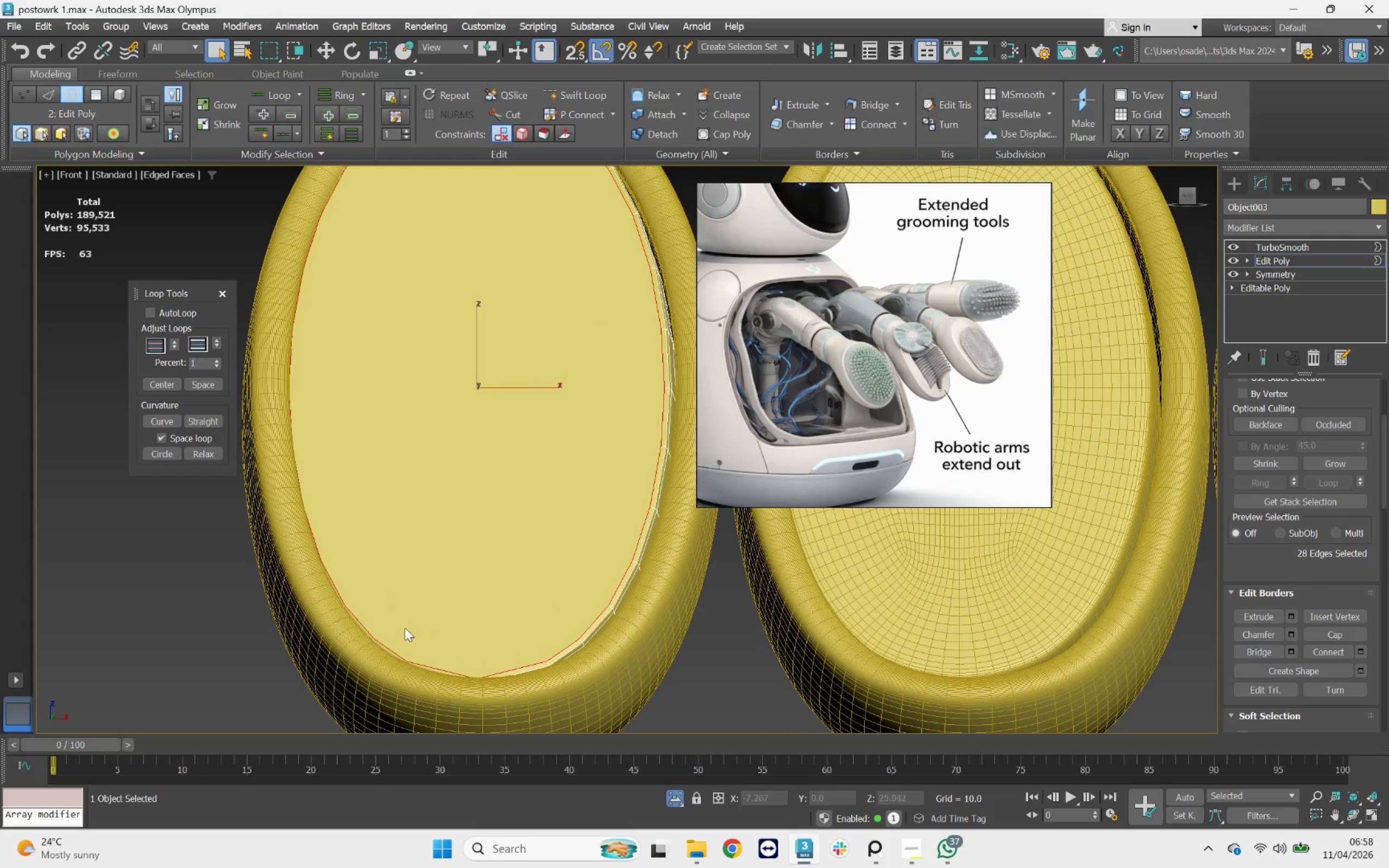 
scroll: coordinate [531, 456], scroll_direction: down, amount: 4.0
 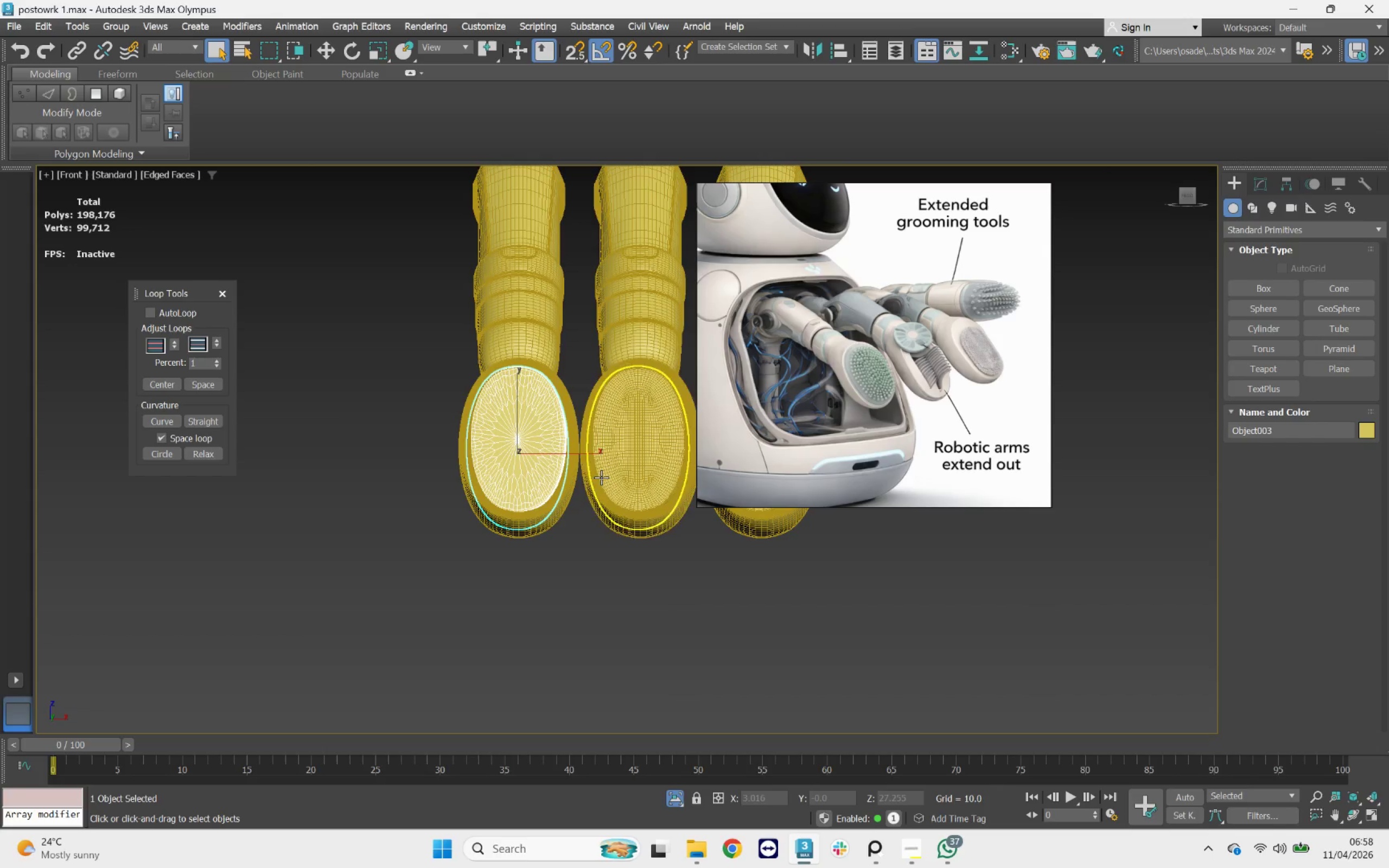 
key(W)
 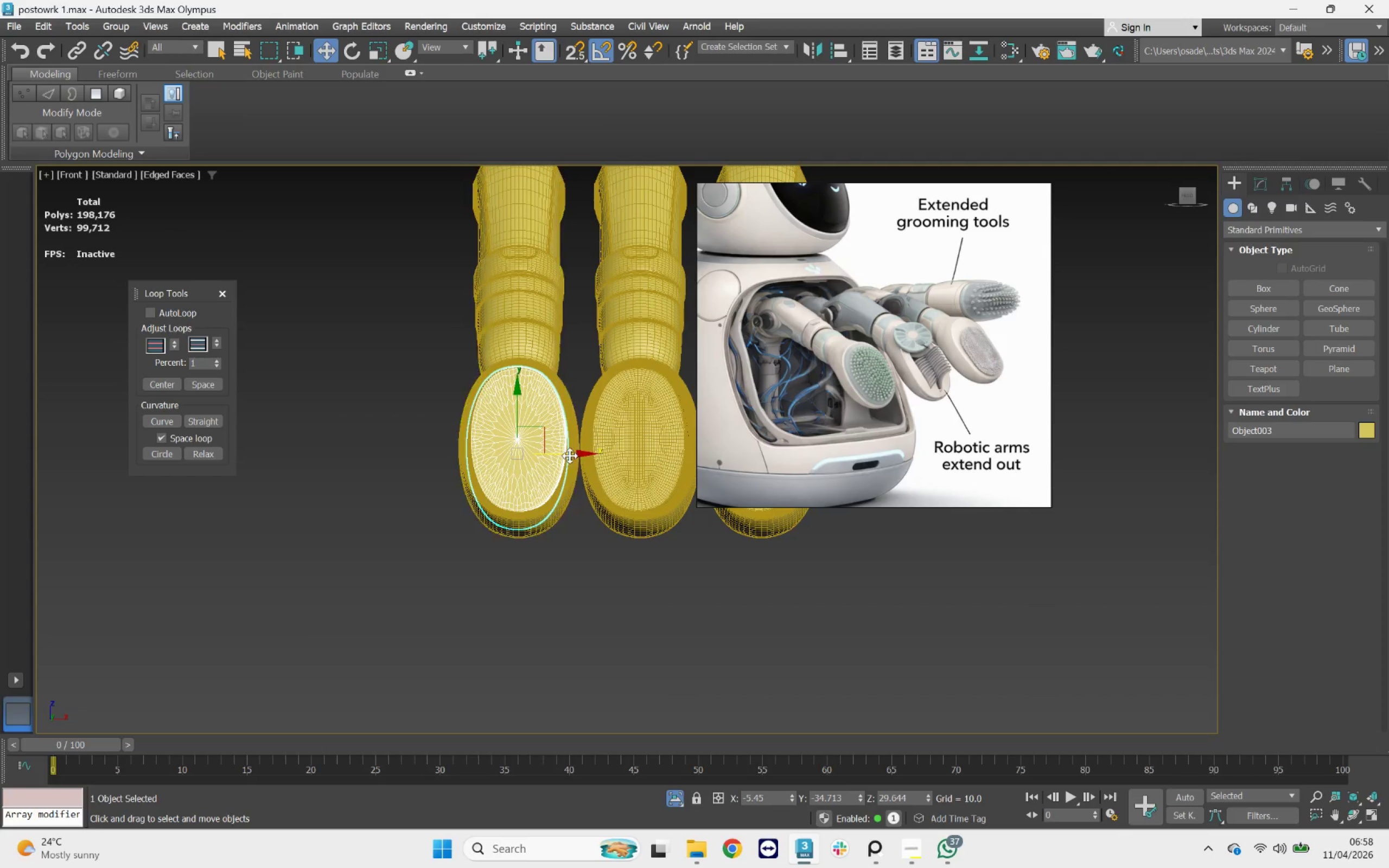 
left_click_drag(start_coordinate=[569, 456], to_coordinate=[450, 446])
 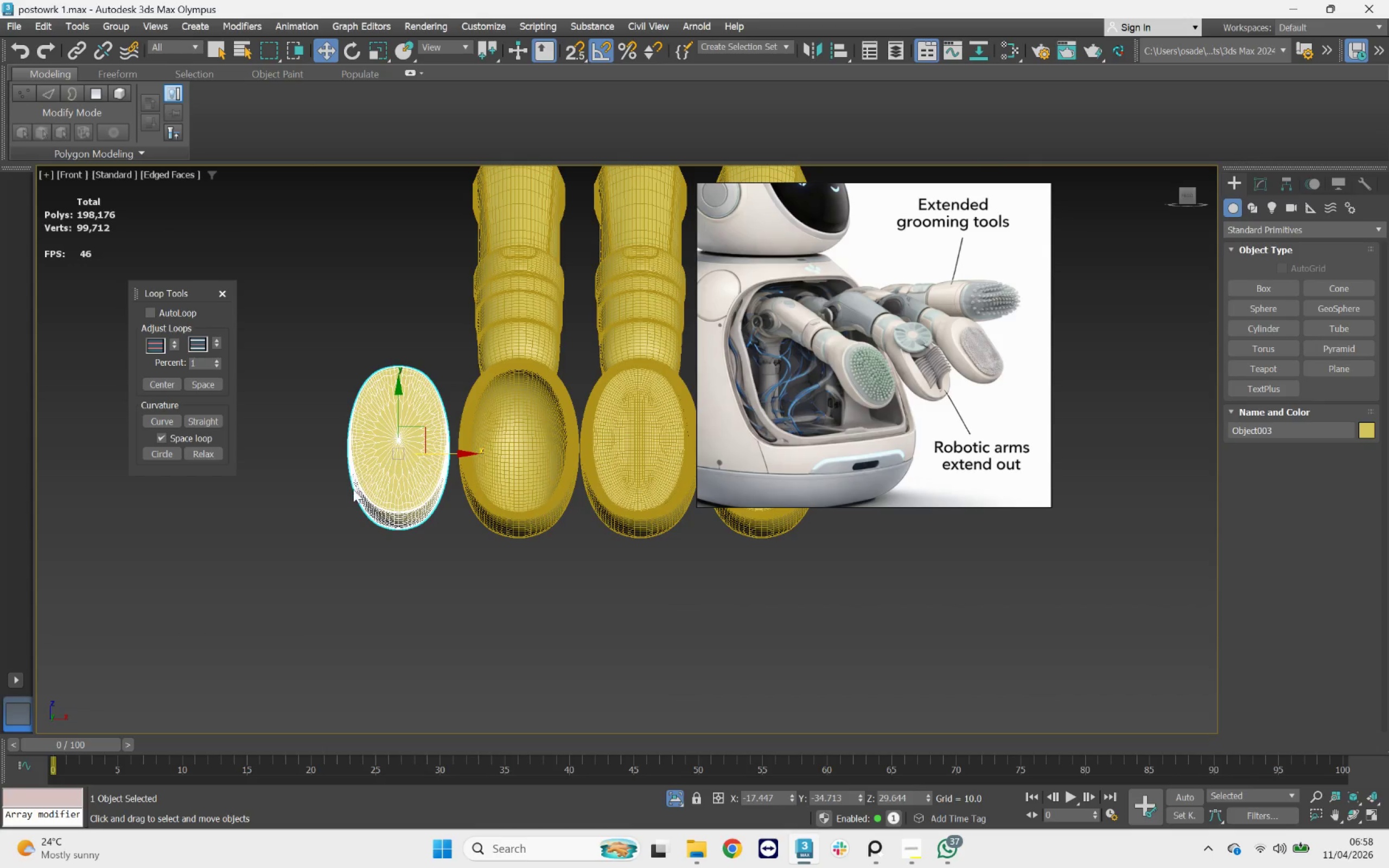 
scroll: coordinate [361, 484], scroll_direction: up, amount: 2.0
 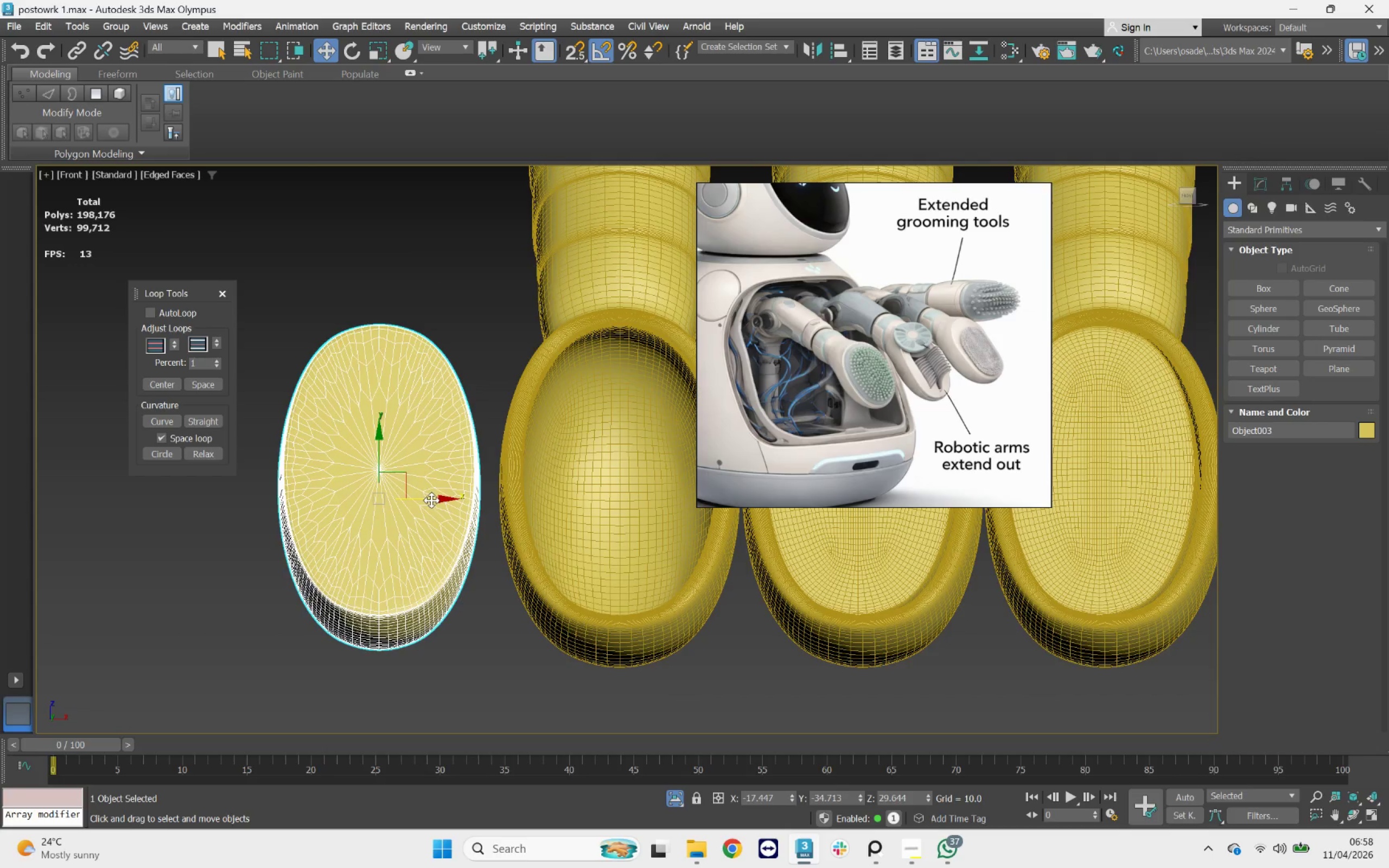 
left_click_drag(start_coordinate=[434, 500], to_coordinate=[658, 244])
 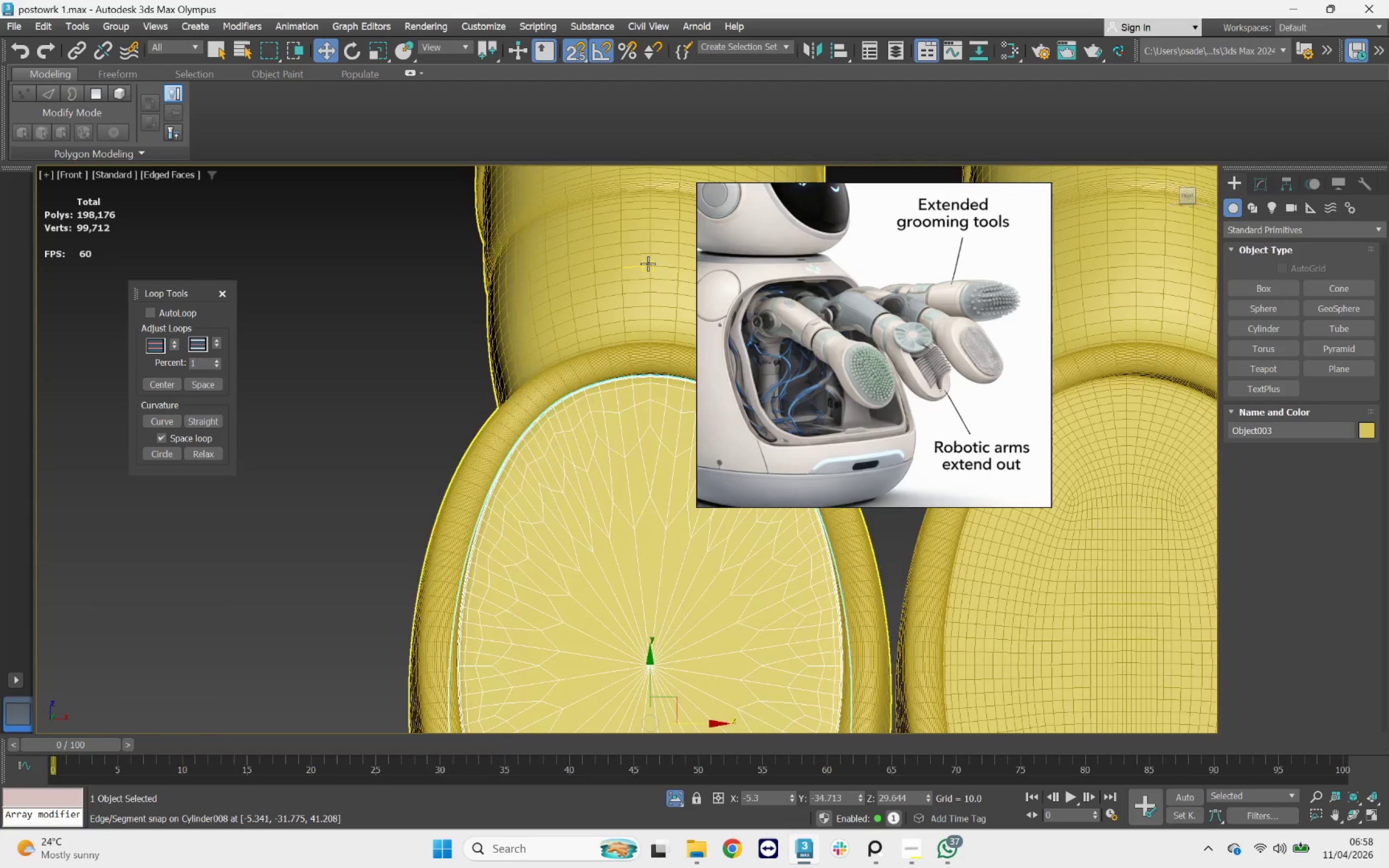 
key(S)
 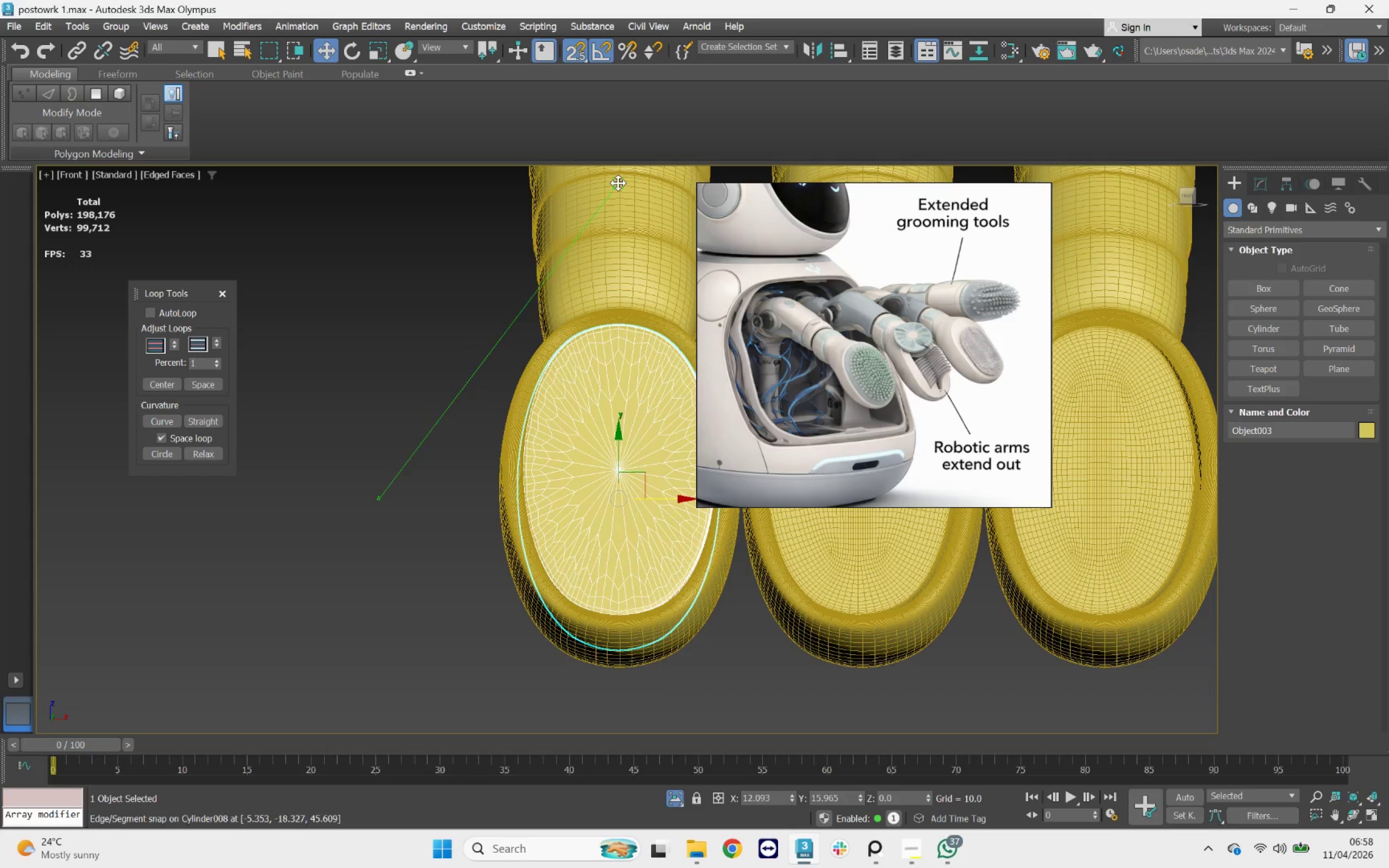 
scroll: coordinate [614, 269], scroll_direction: up, amount: 6.0
 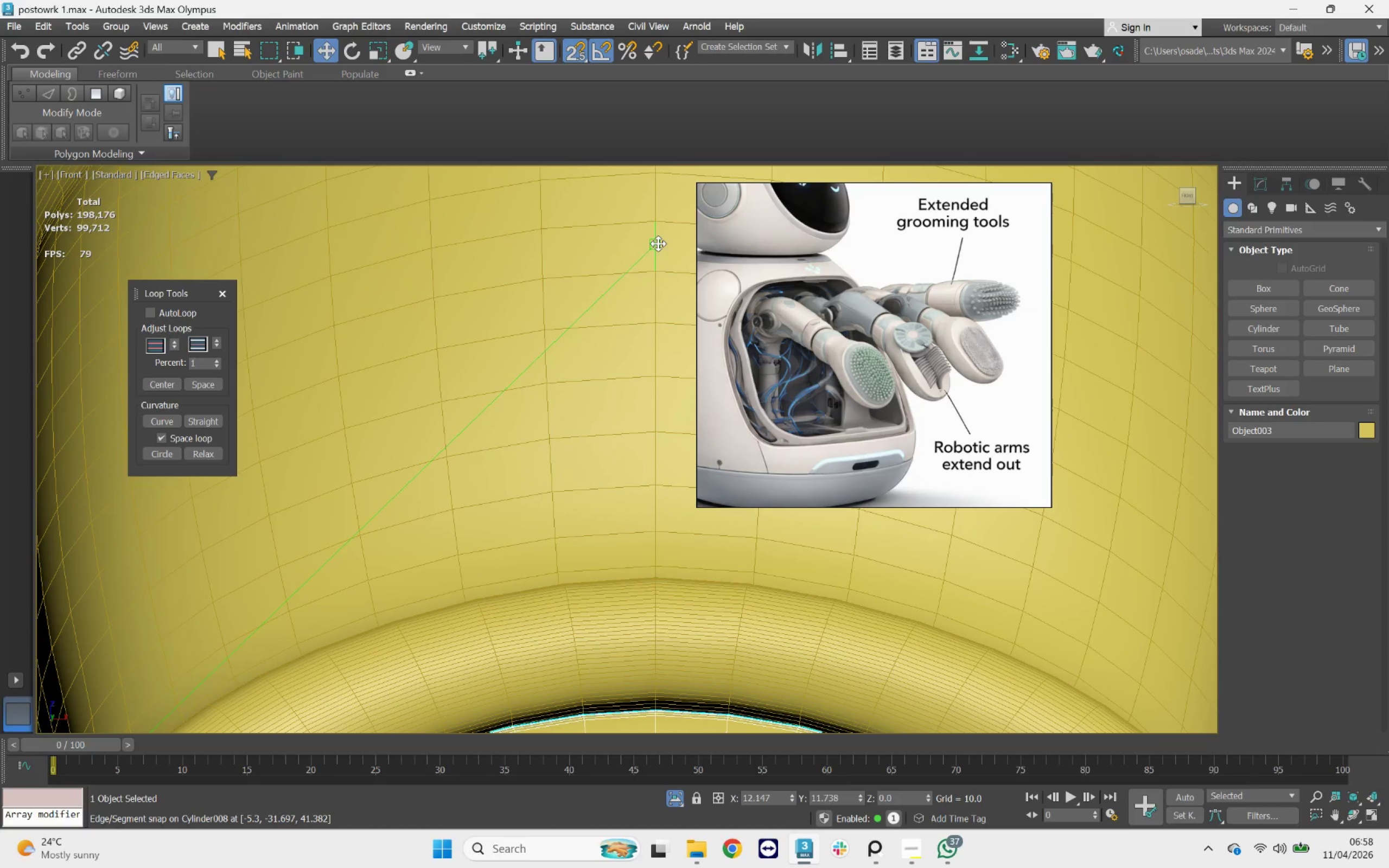 
scroll: coordinate [648, 264], scroll_direction: down, amount: 6.0
 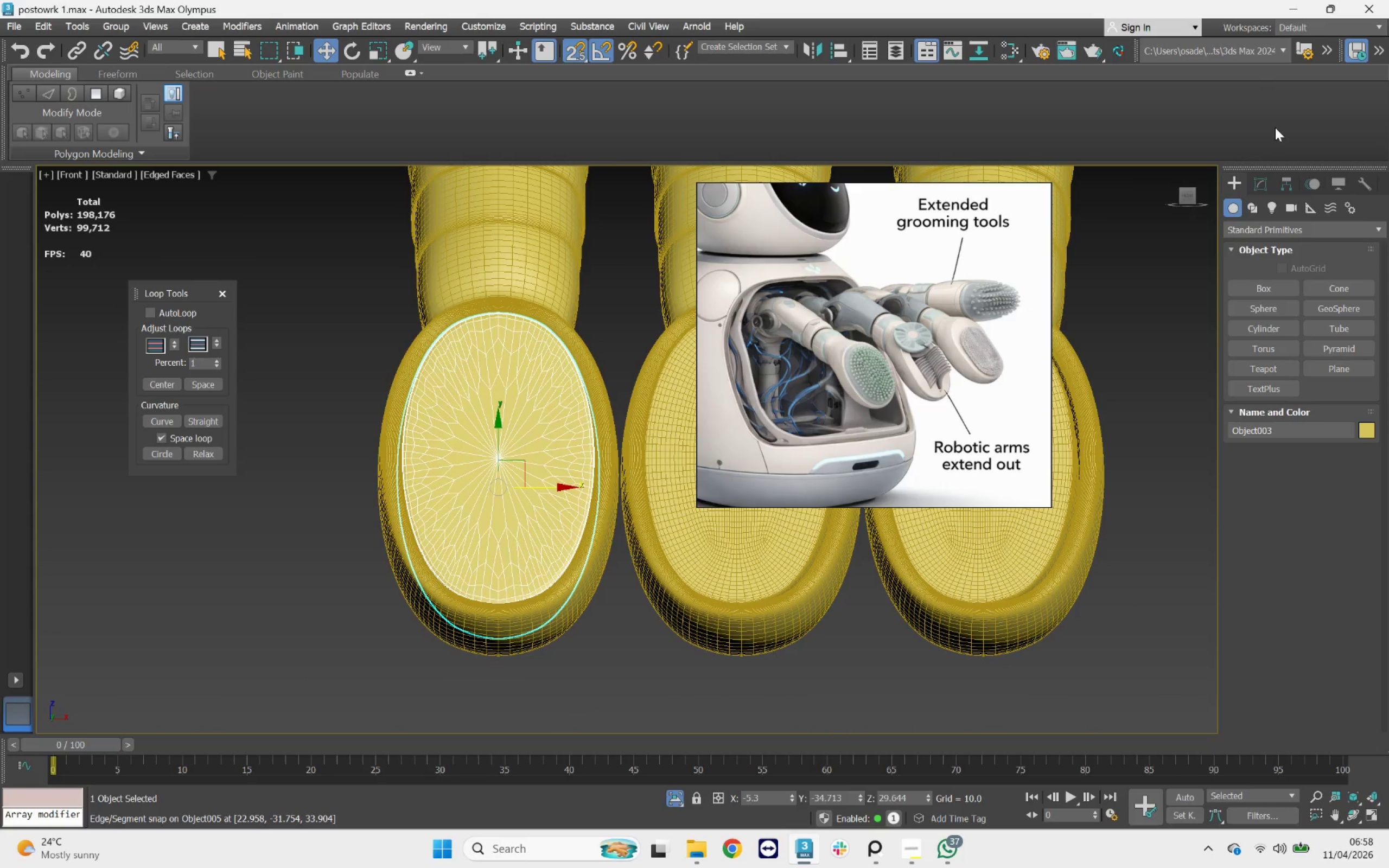 
left_click([1264, 177])
 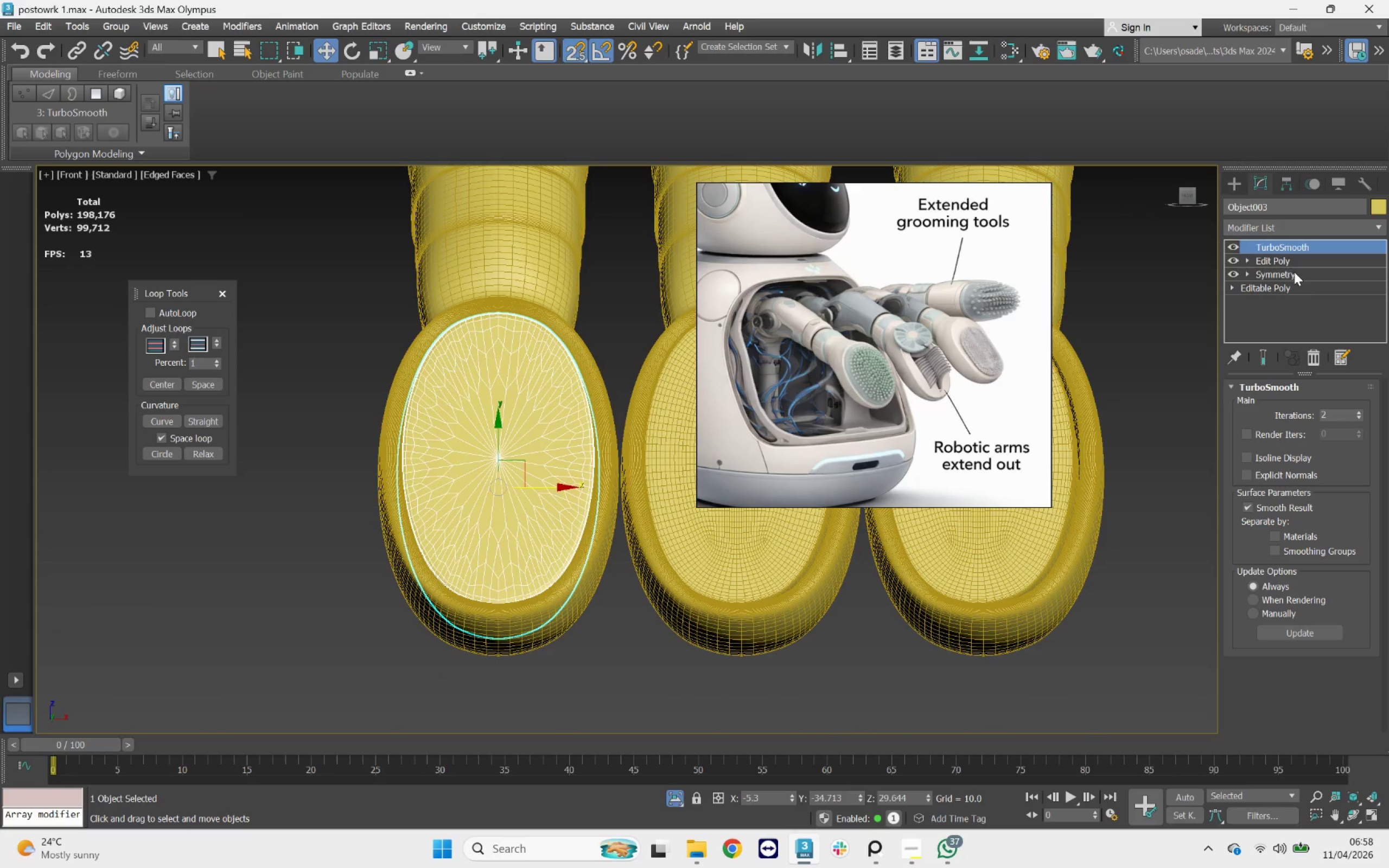 
left_click([1289, 260])
 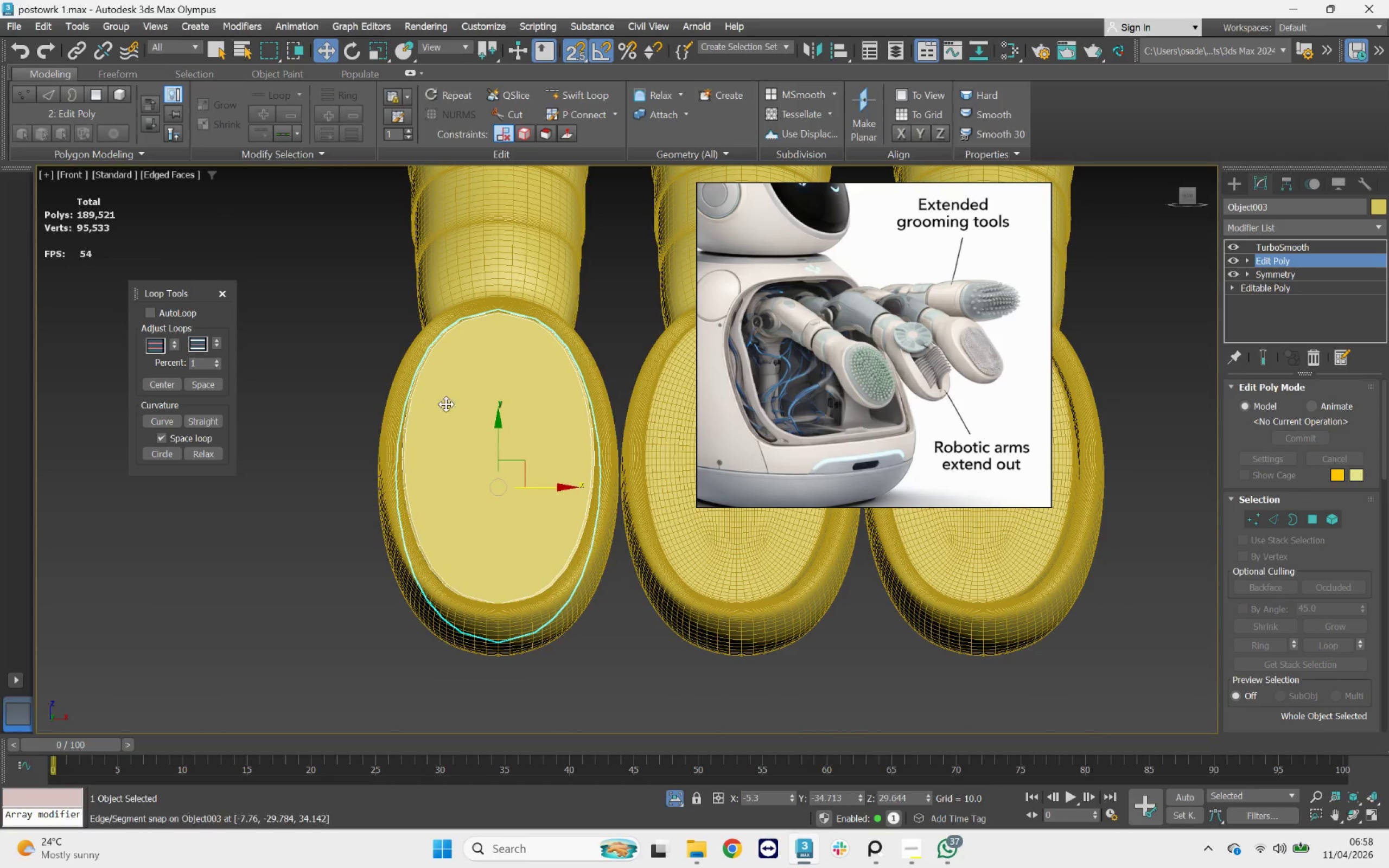 
scroll: coordinate [501, 600], scroll_direction: up, amount: 1.0
 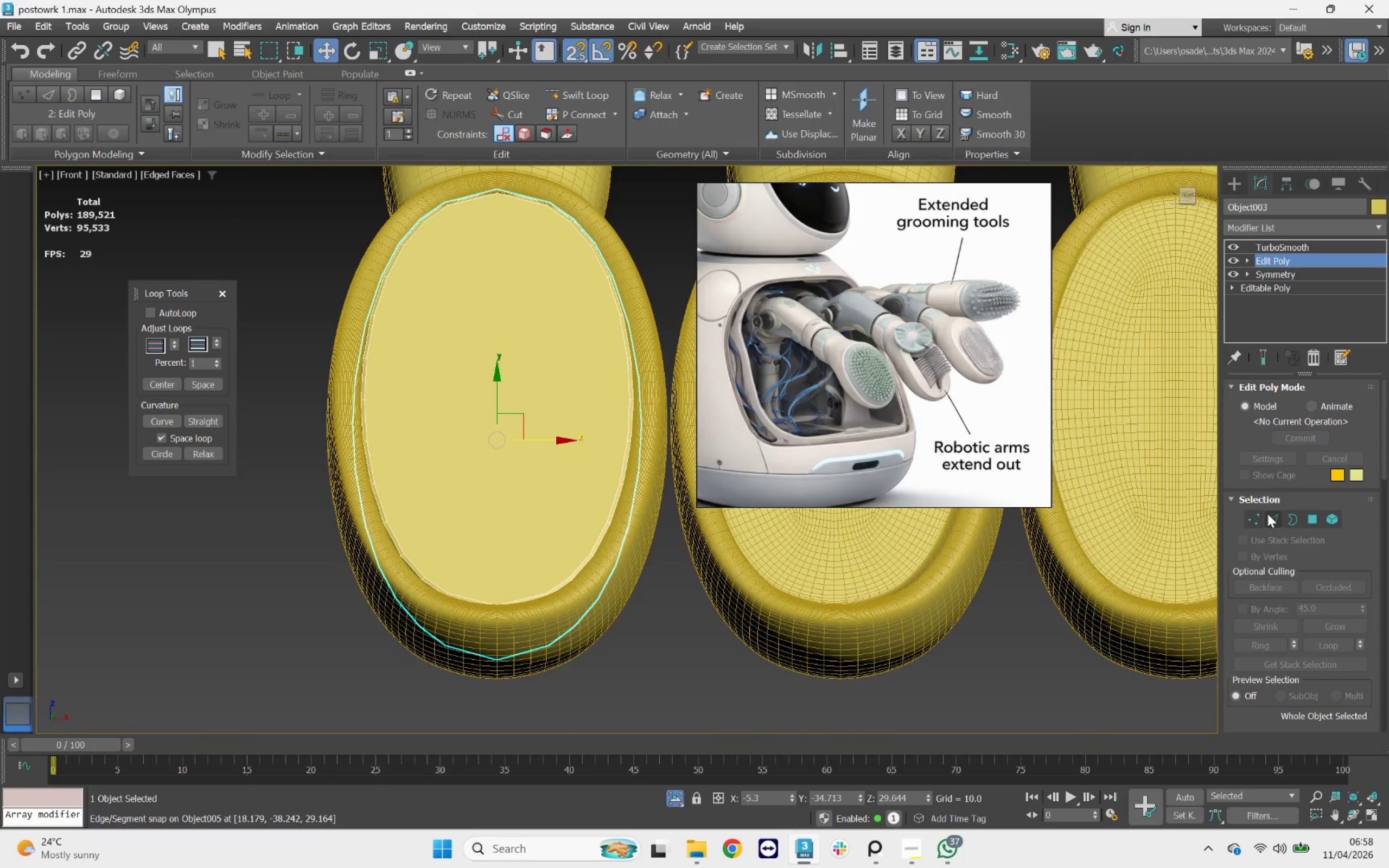 
left_click([1257, 518])
 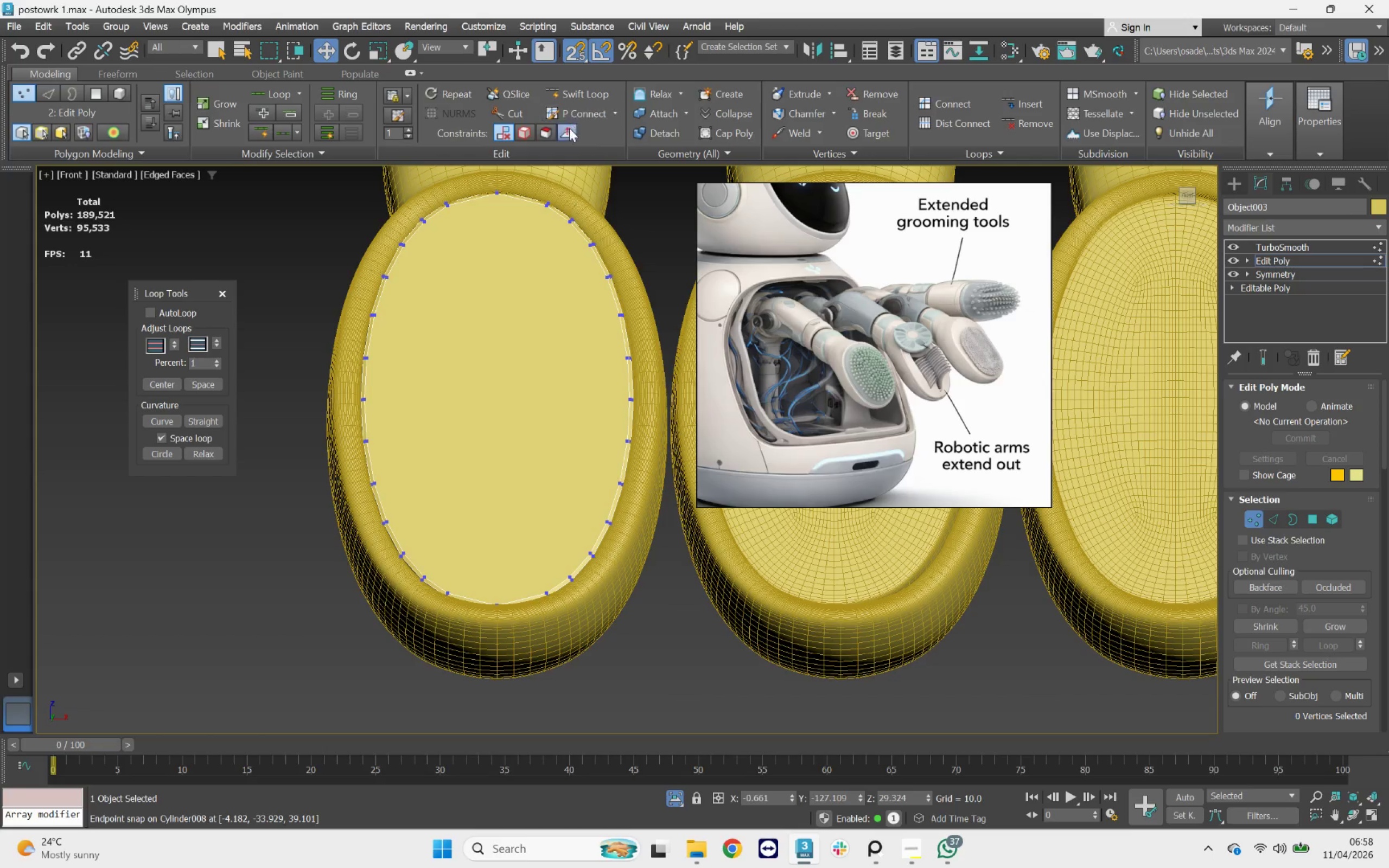 
left_click([513, 120])
 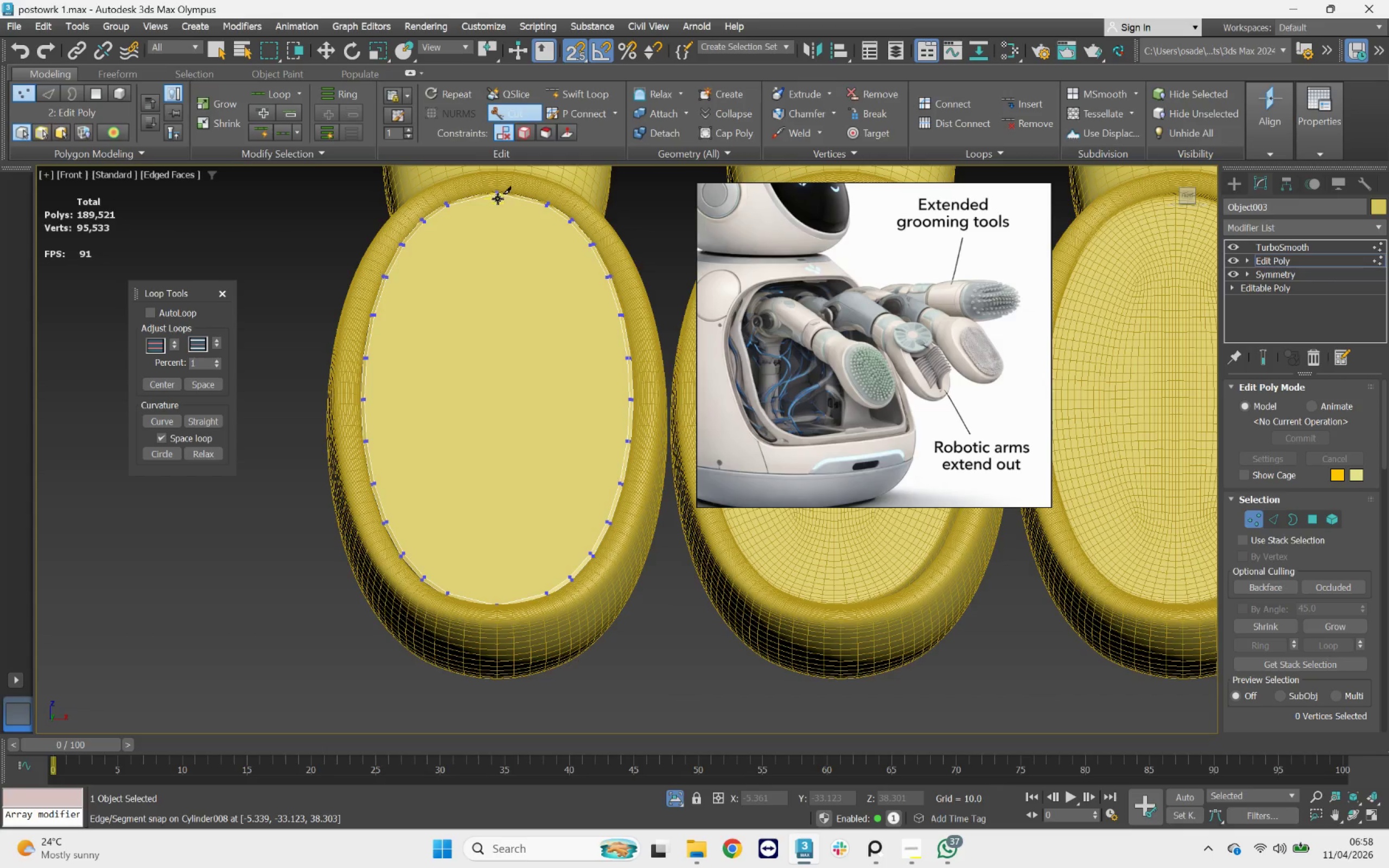 
scroll: coordinate [494, 203], scroll_direction: up, amount: 4.0
 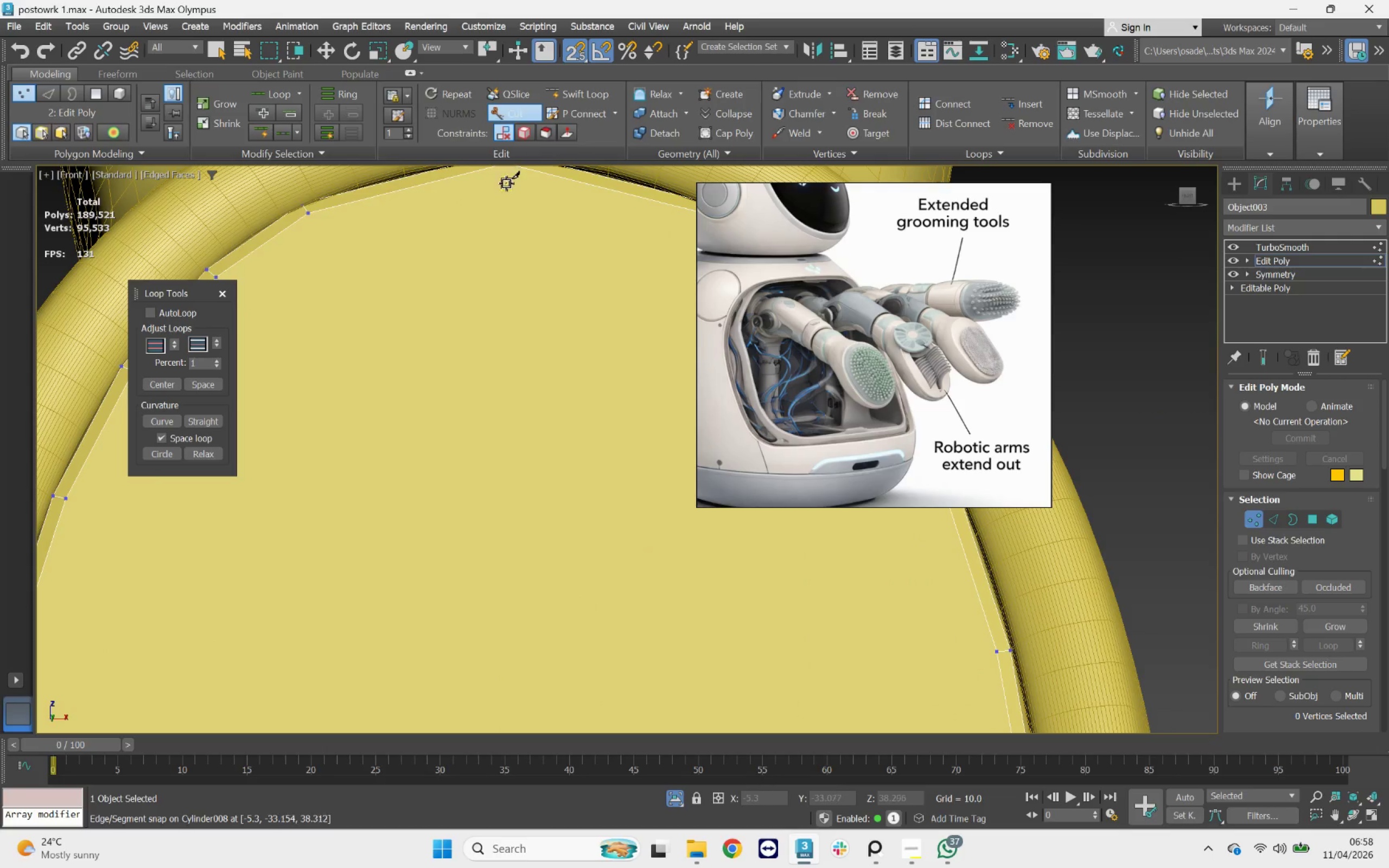 
scroll: coordinate [503, 248], scroll_direction: down, amount: 1.0
 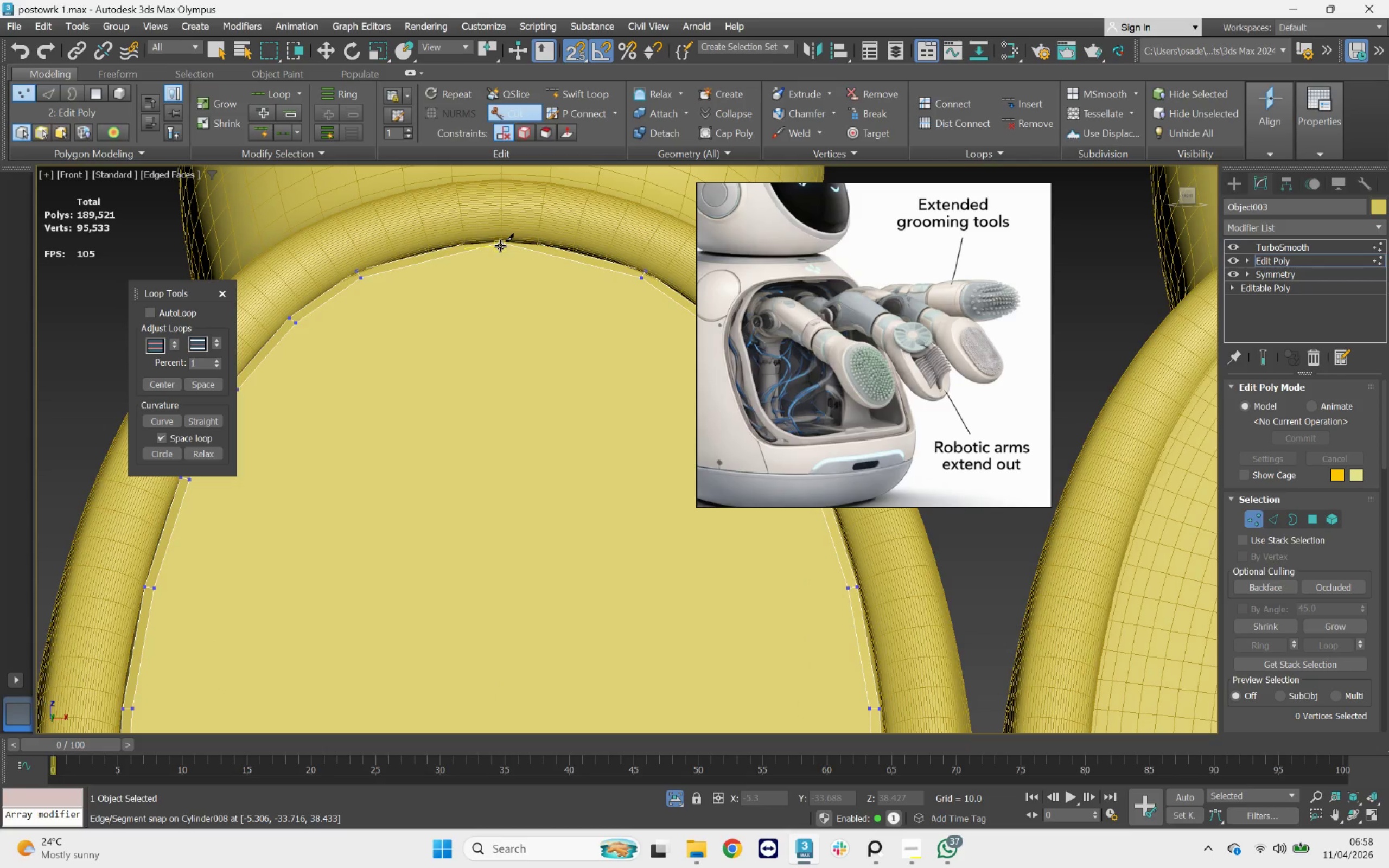 
left_click([500, 246])
 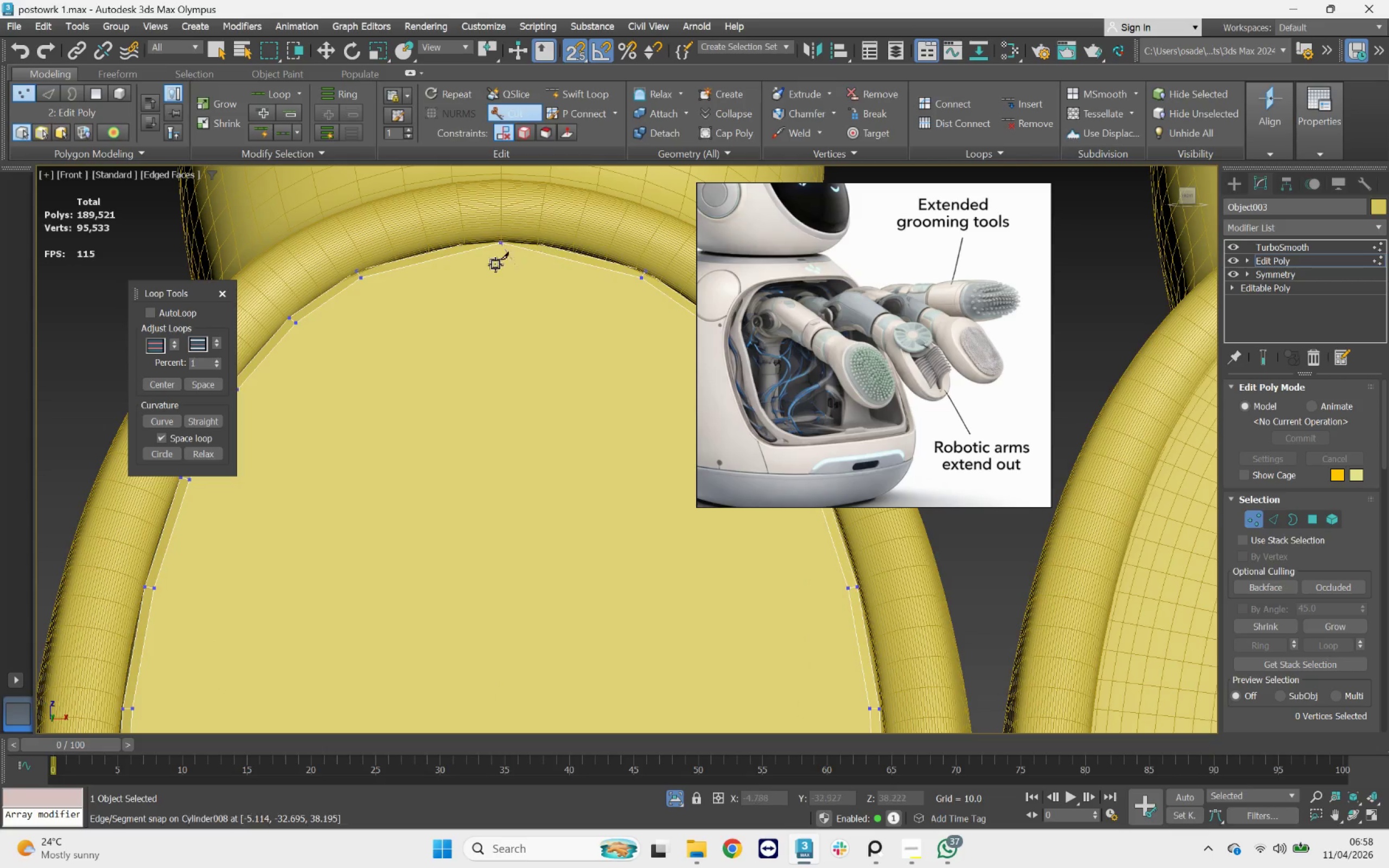 
scroll: coordinate [473, 202], scroll_direction: down, amount: 4.0
 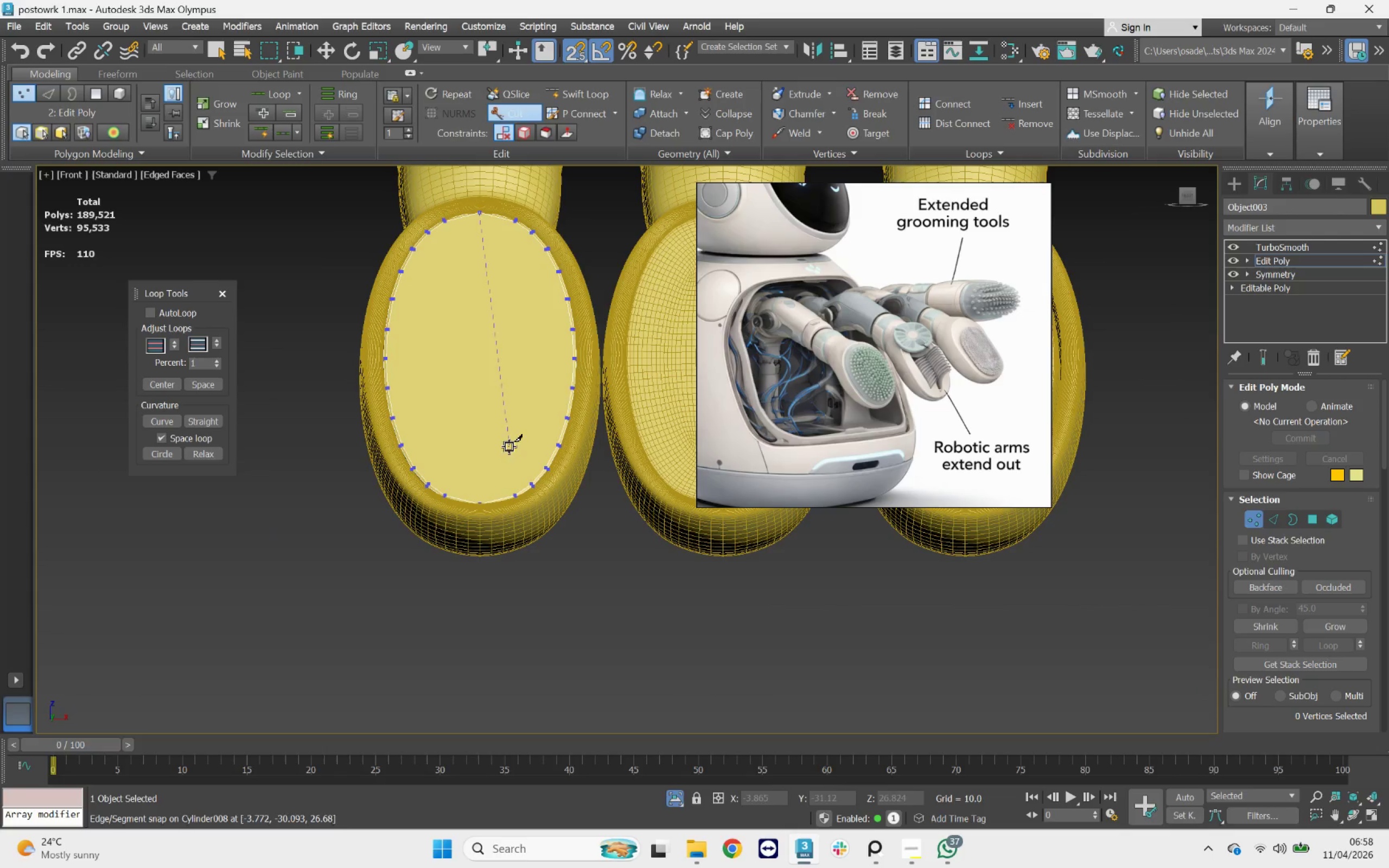 
scroll: coordinate [471, 521], scroll_direction: up, amount: 4.0
 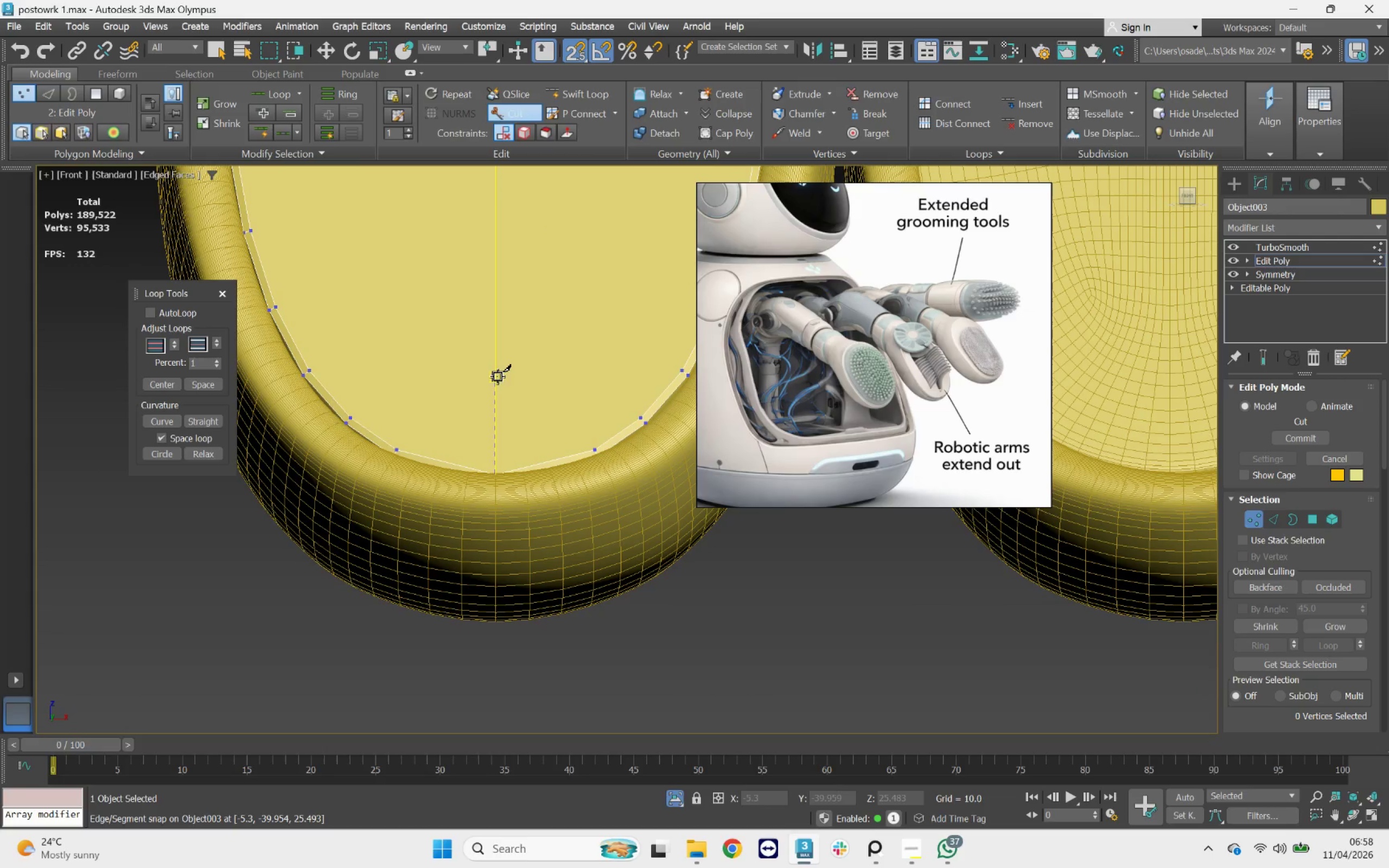 
scroll: coordinate [508, 357], scroll_direction: down, amount: 4.0
 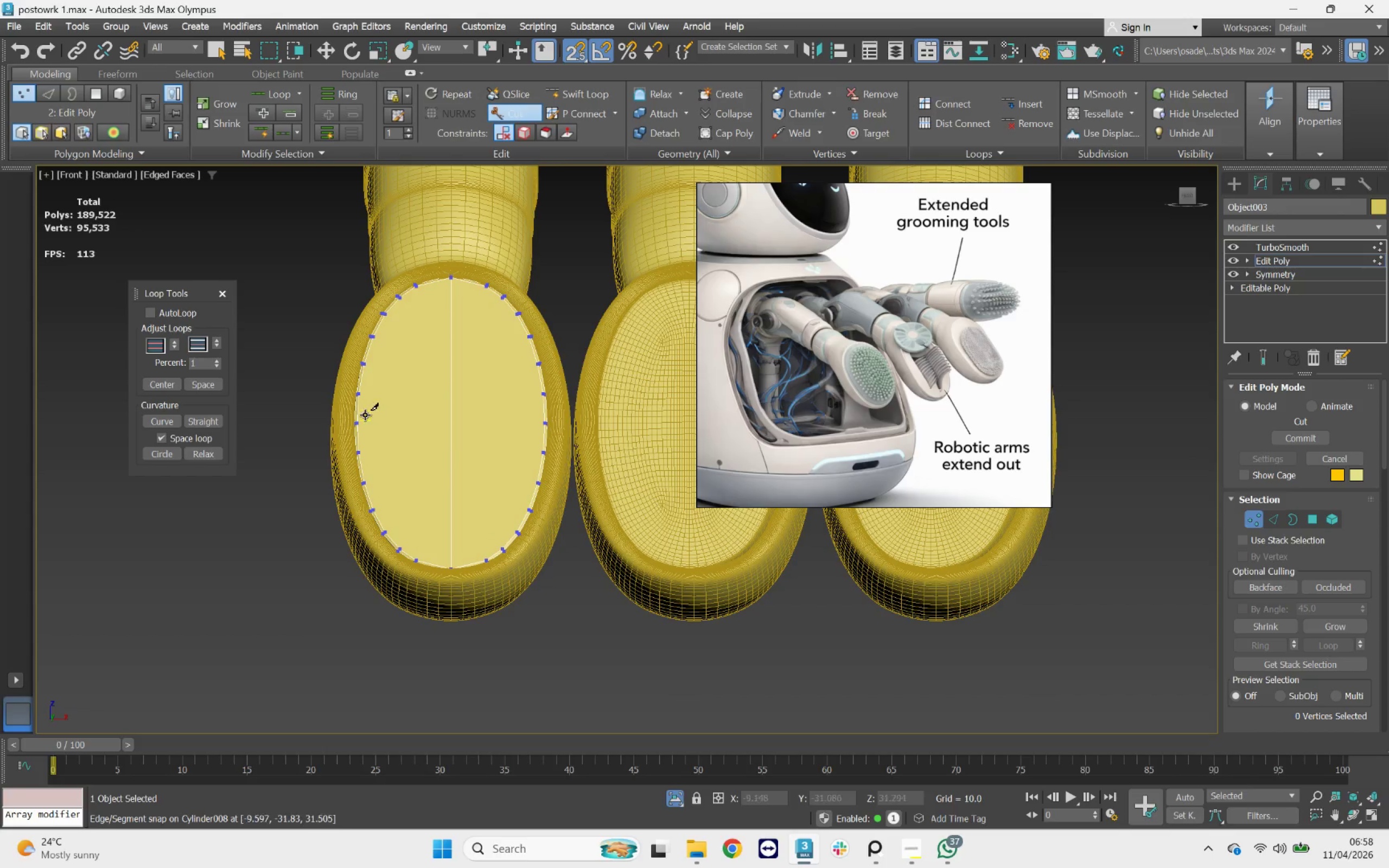 
left_click_drag(start_coordinate=[361, 423], to_coordinate=[370, 420])
 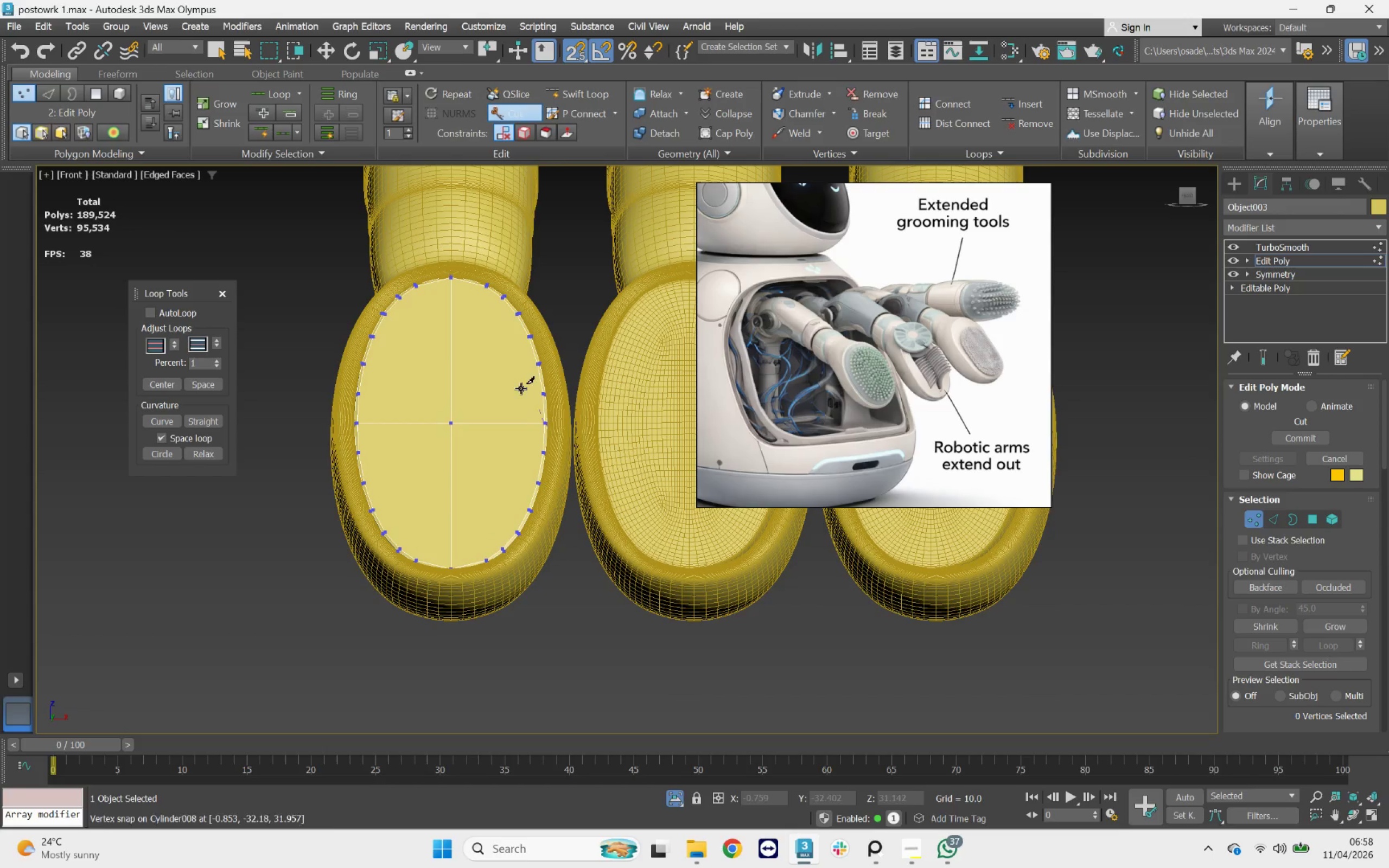 
right_click([470, 379])
 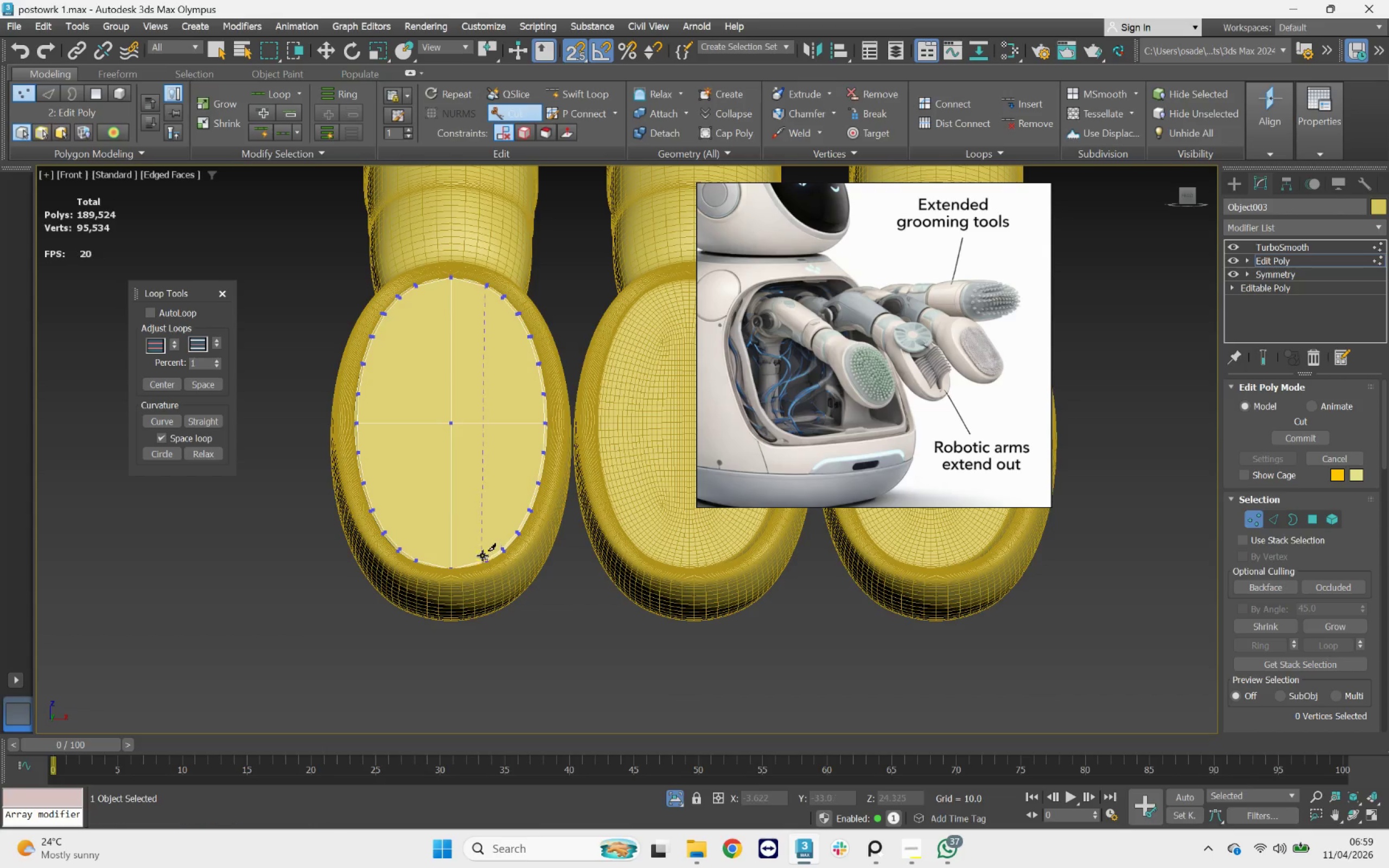 
wait(24.06)
 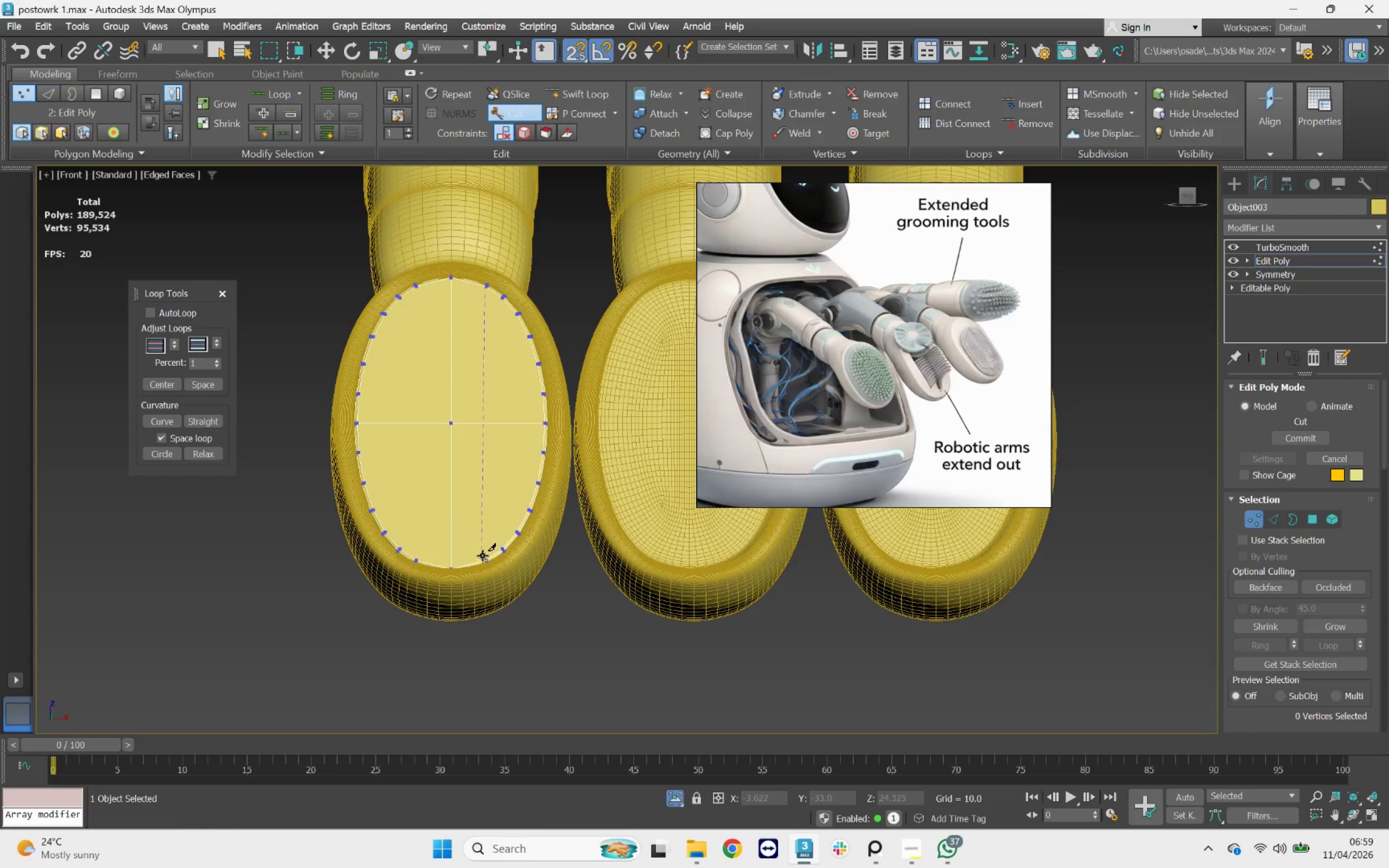 
scroll: coordinate [941, 355], scroll_direction: up, amount: 3.0
 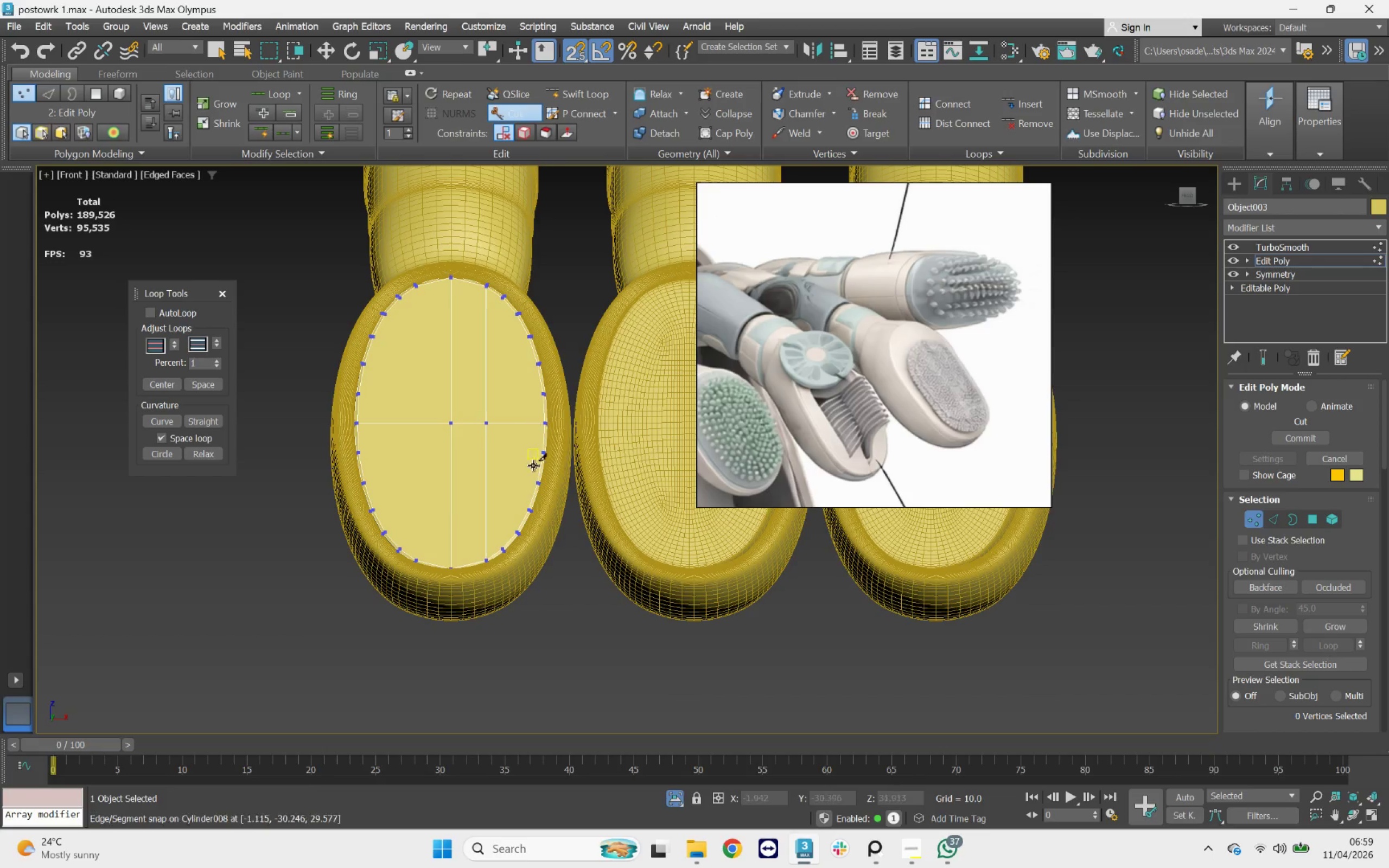 
wait(18.34)
 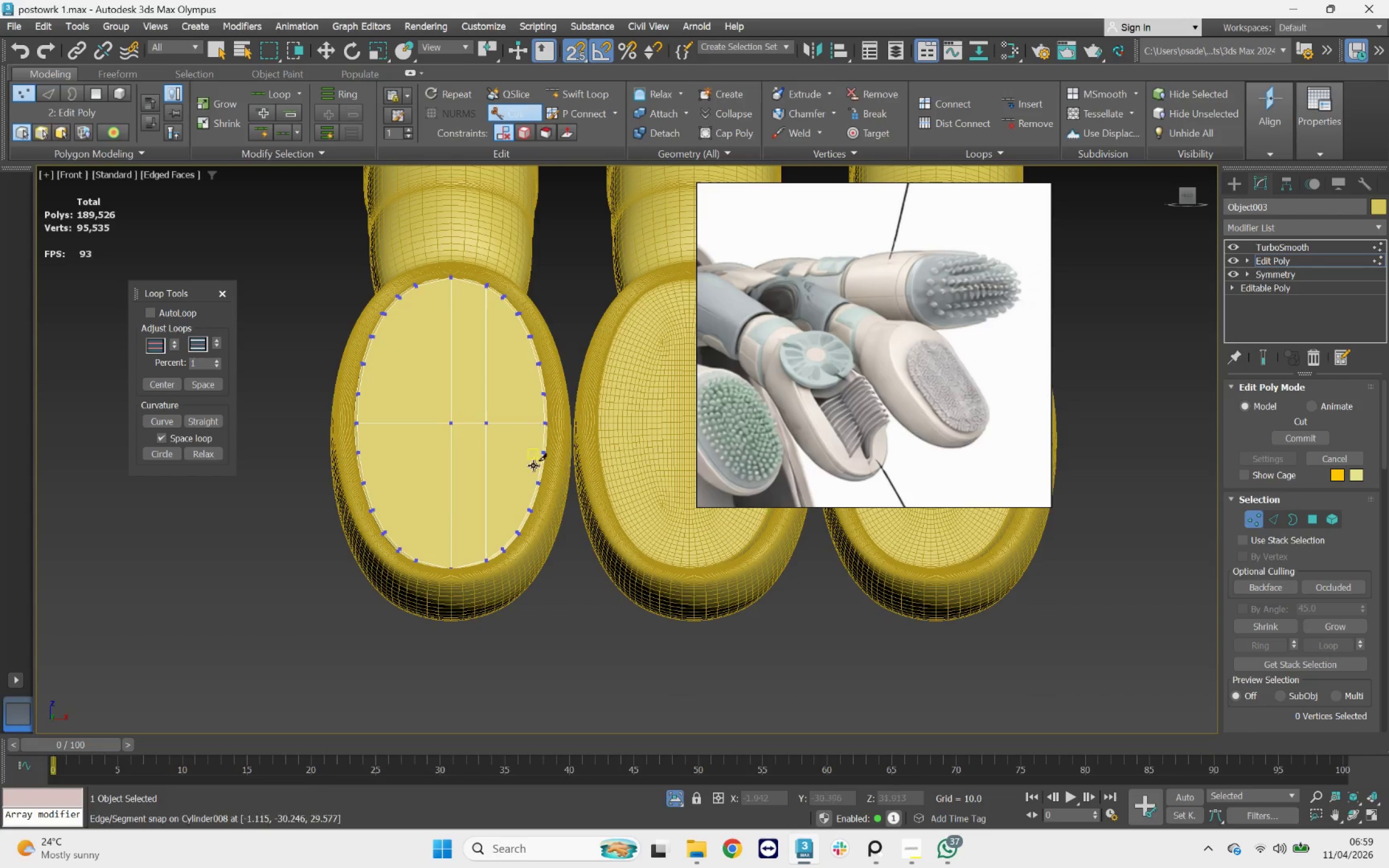 
left_click([418, 295])
 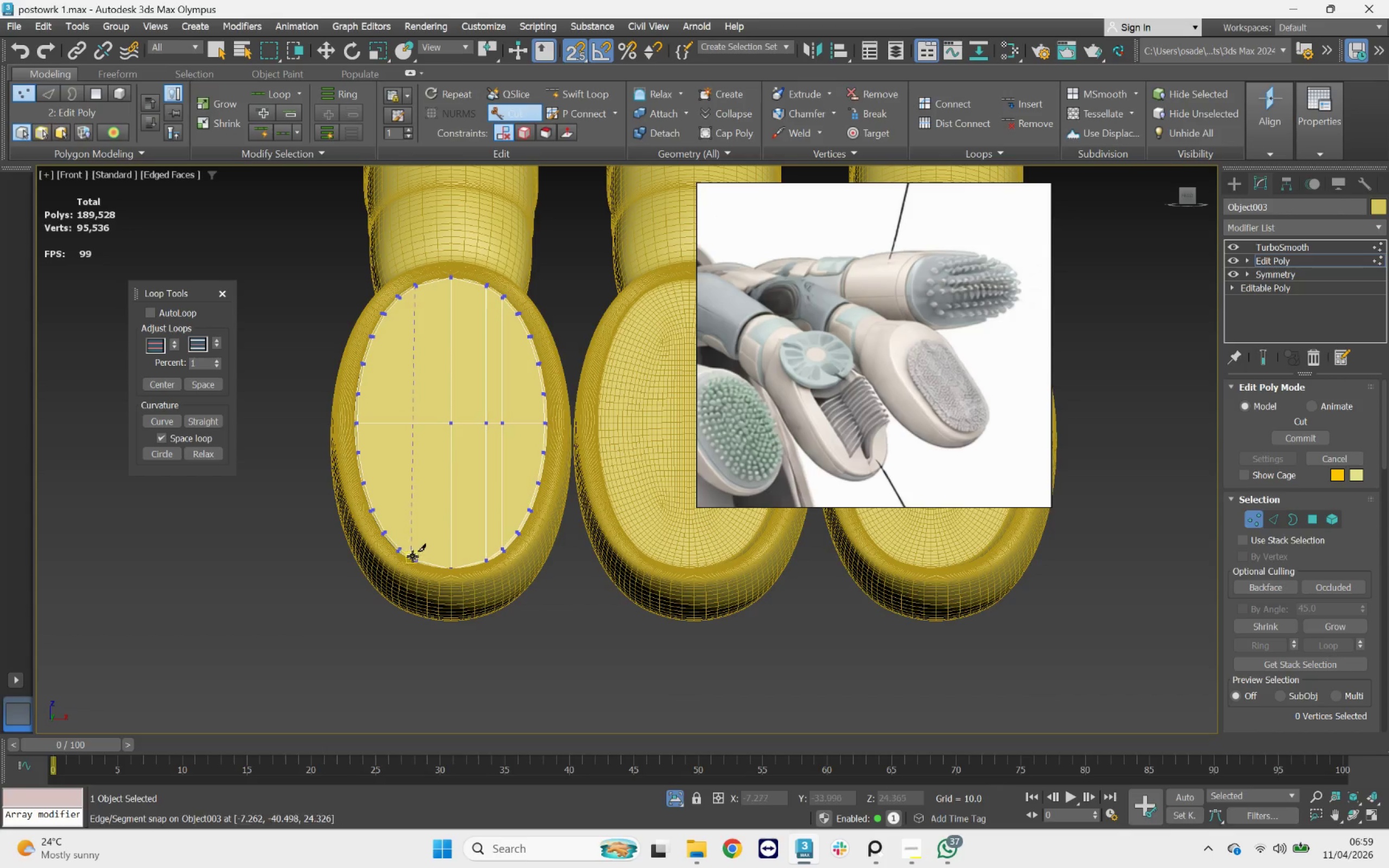 
right_click([402, 463])
 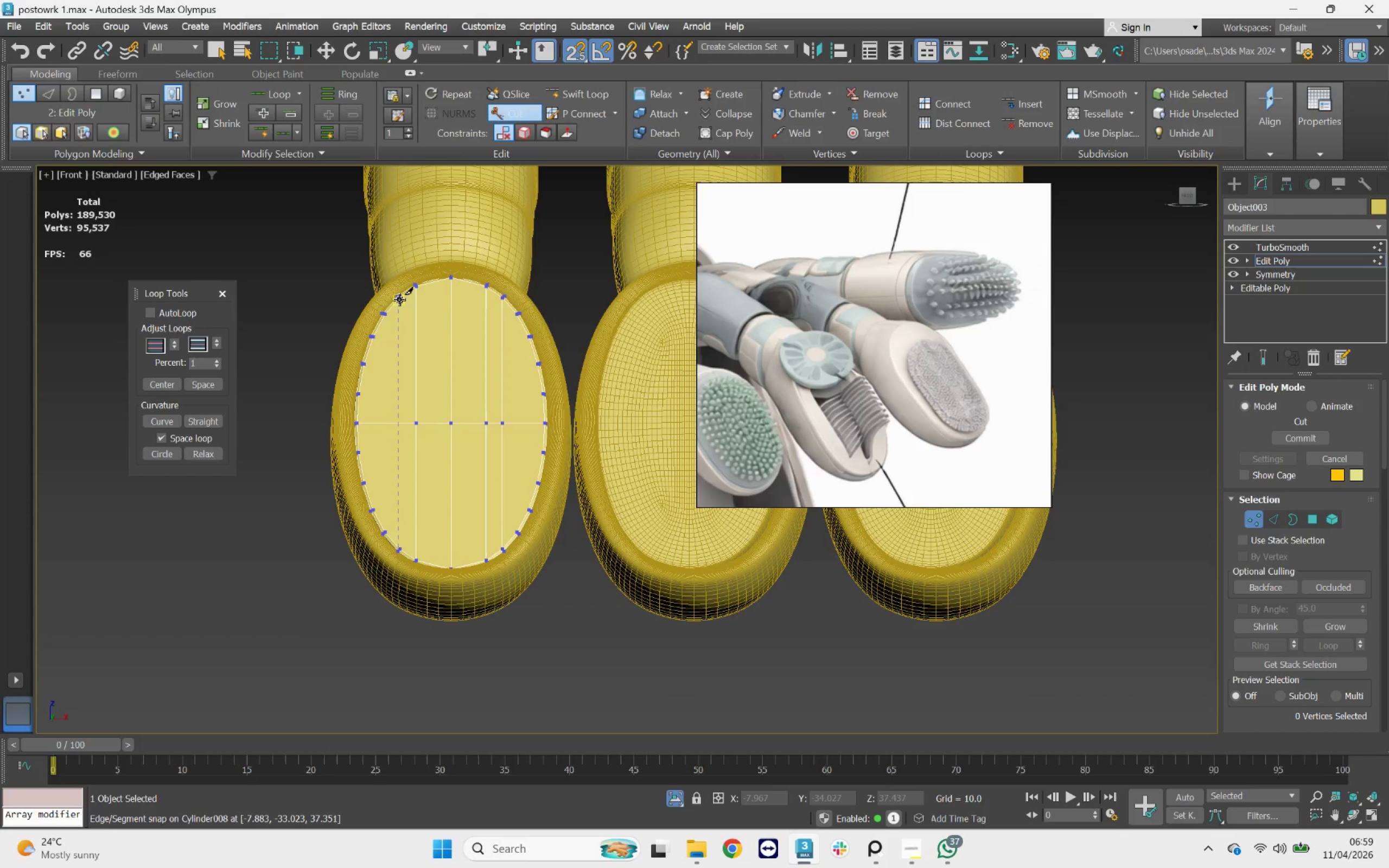 
right_click([450, 328])
 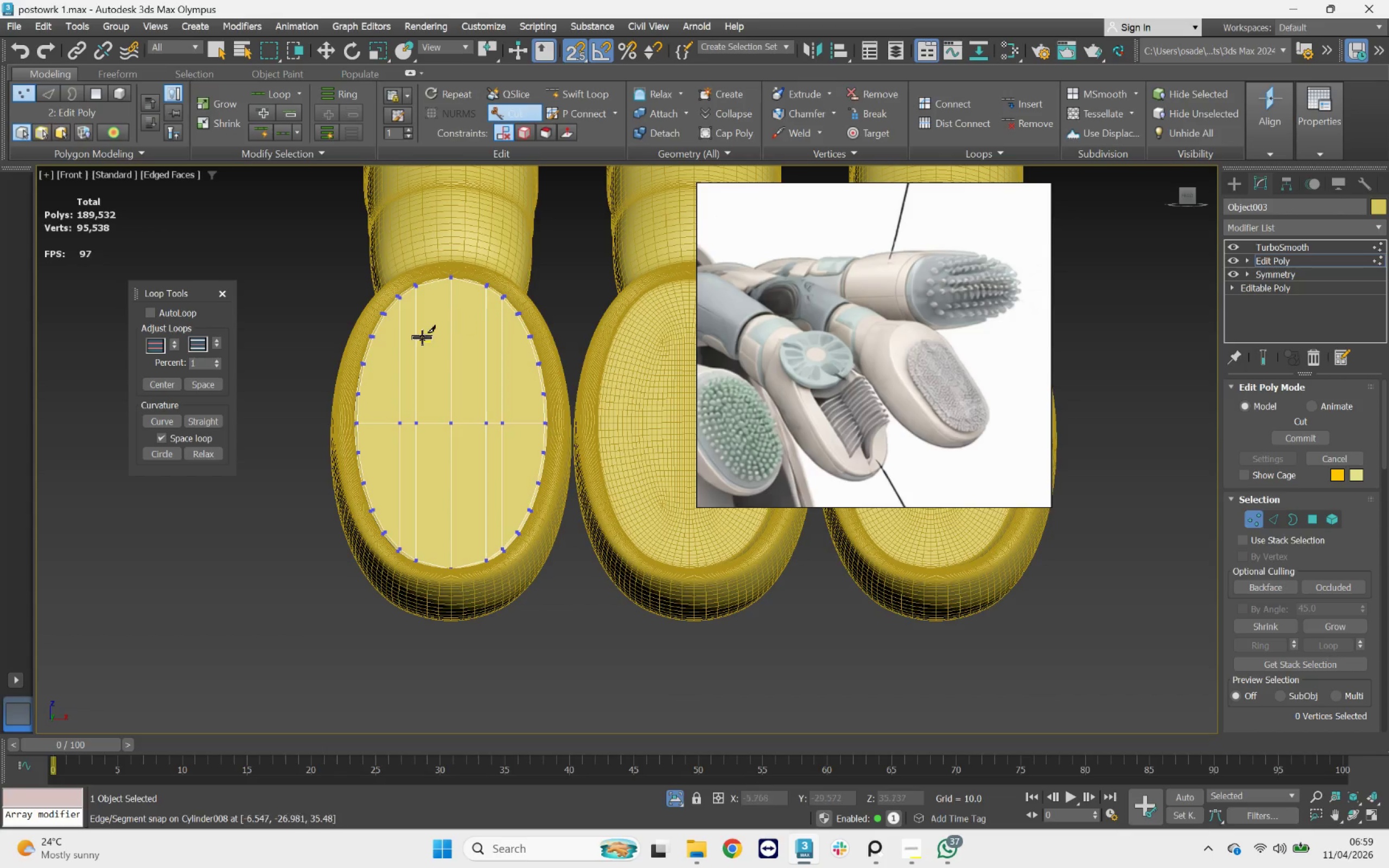 
scroll: coordinate [422, 339], scroll_direction: down, amount: 3.0
 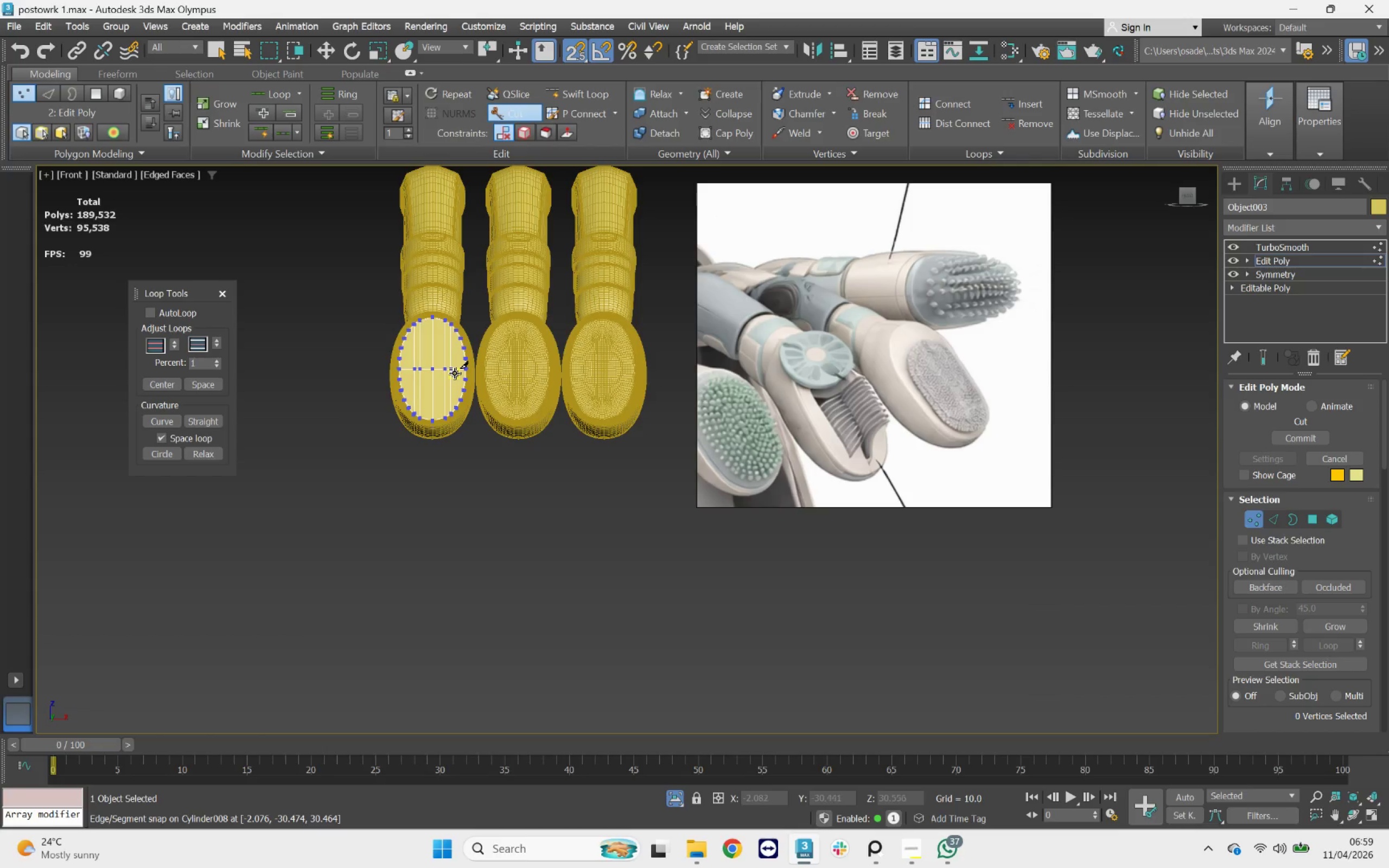 
hold_key(key=AltLeft, duration=0.83)
 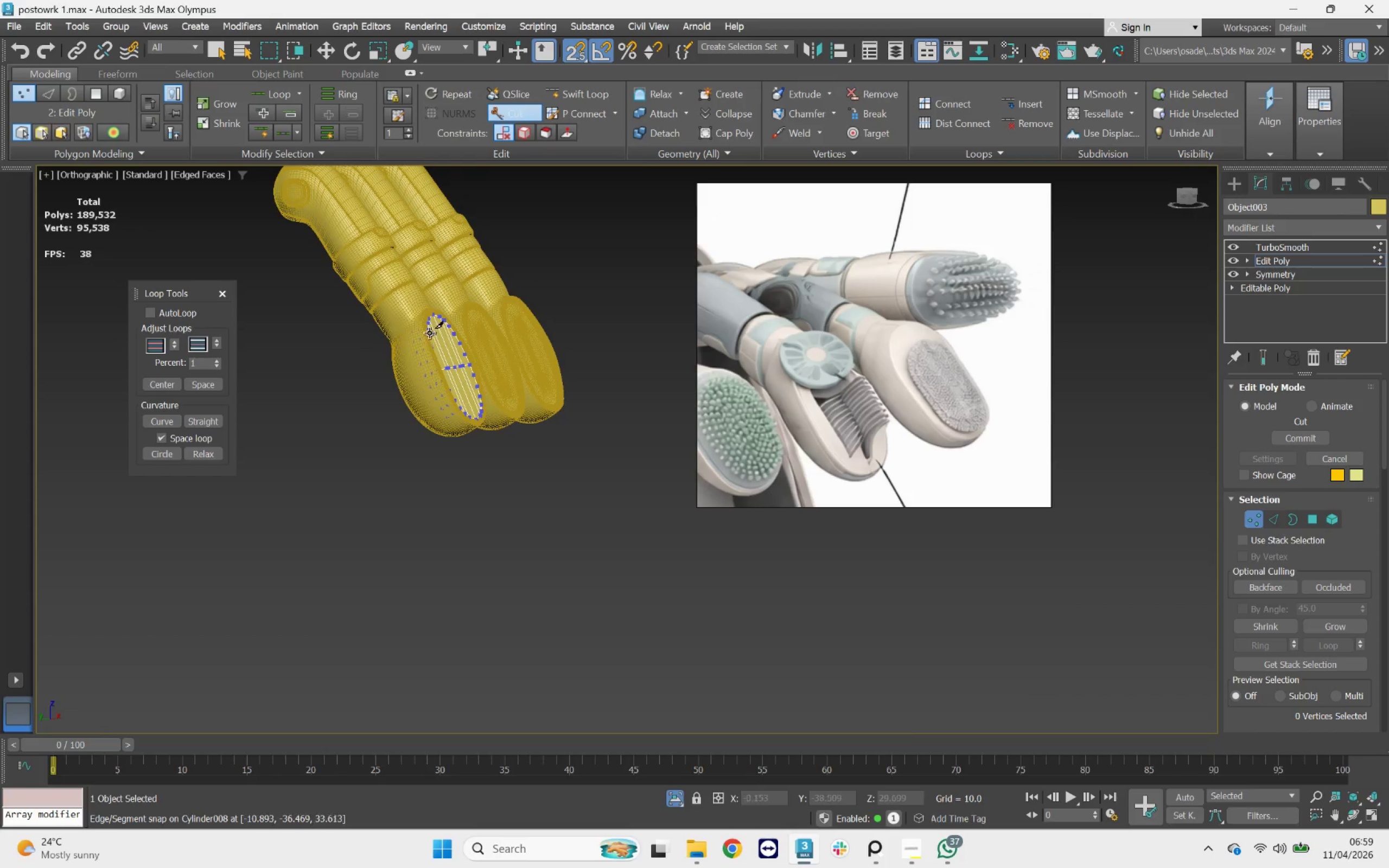 
scroll: coordinate [438, 323], scroll_direction: up, amount: 9.0
 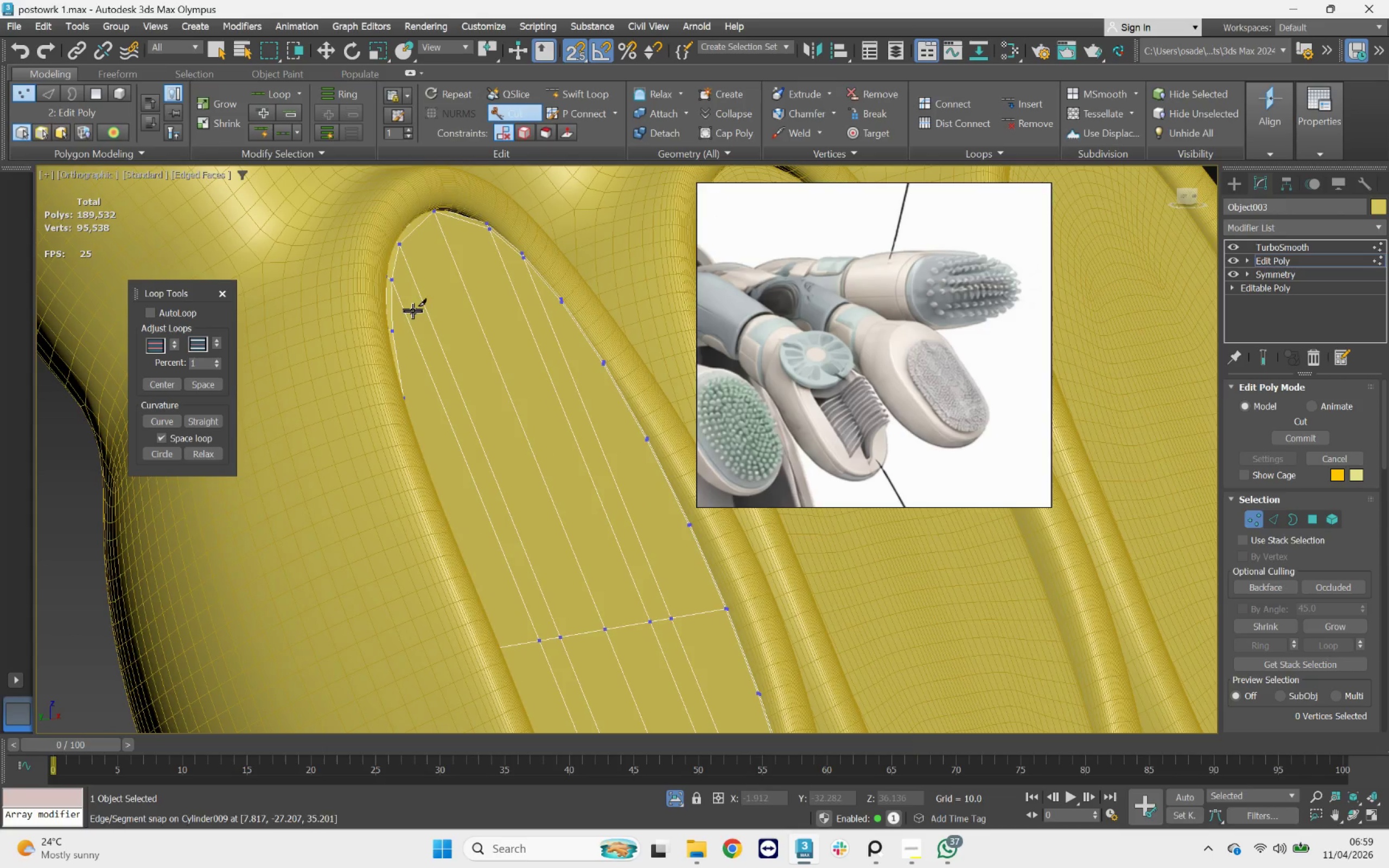 
scroll: coordinate [410, 308], scroll_direction: down, amount: 4.0
 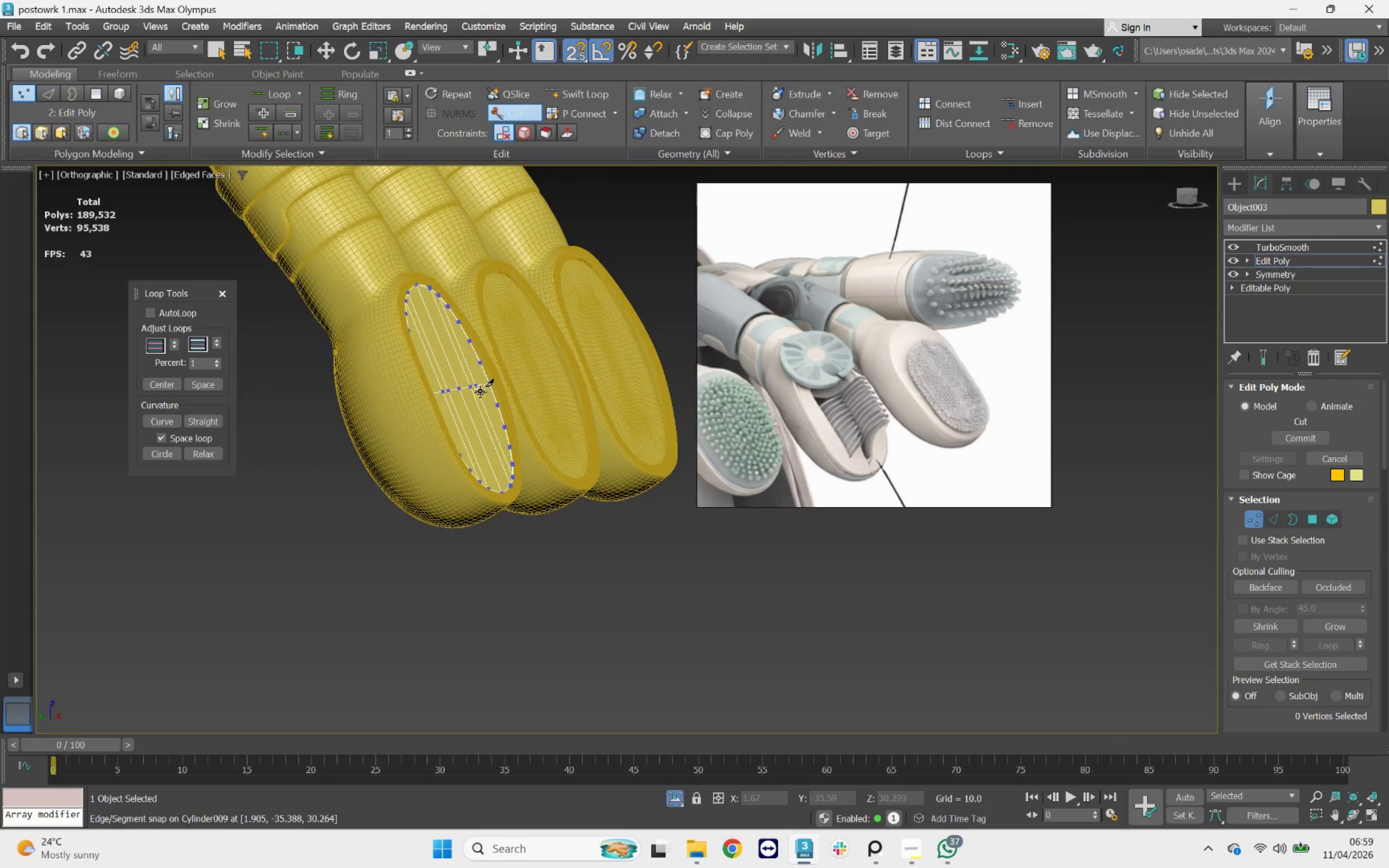 
hold_key(key=AltLeft, duration=0.83)
 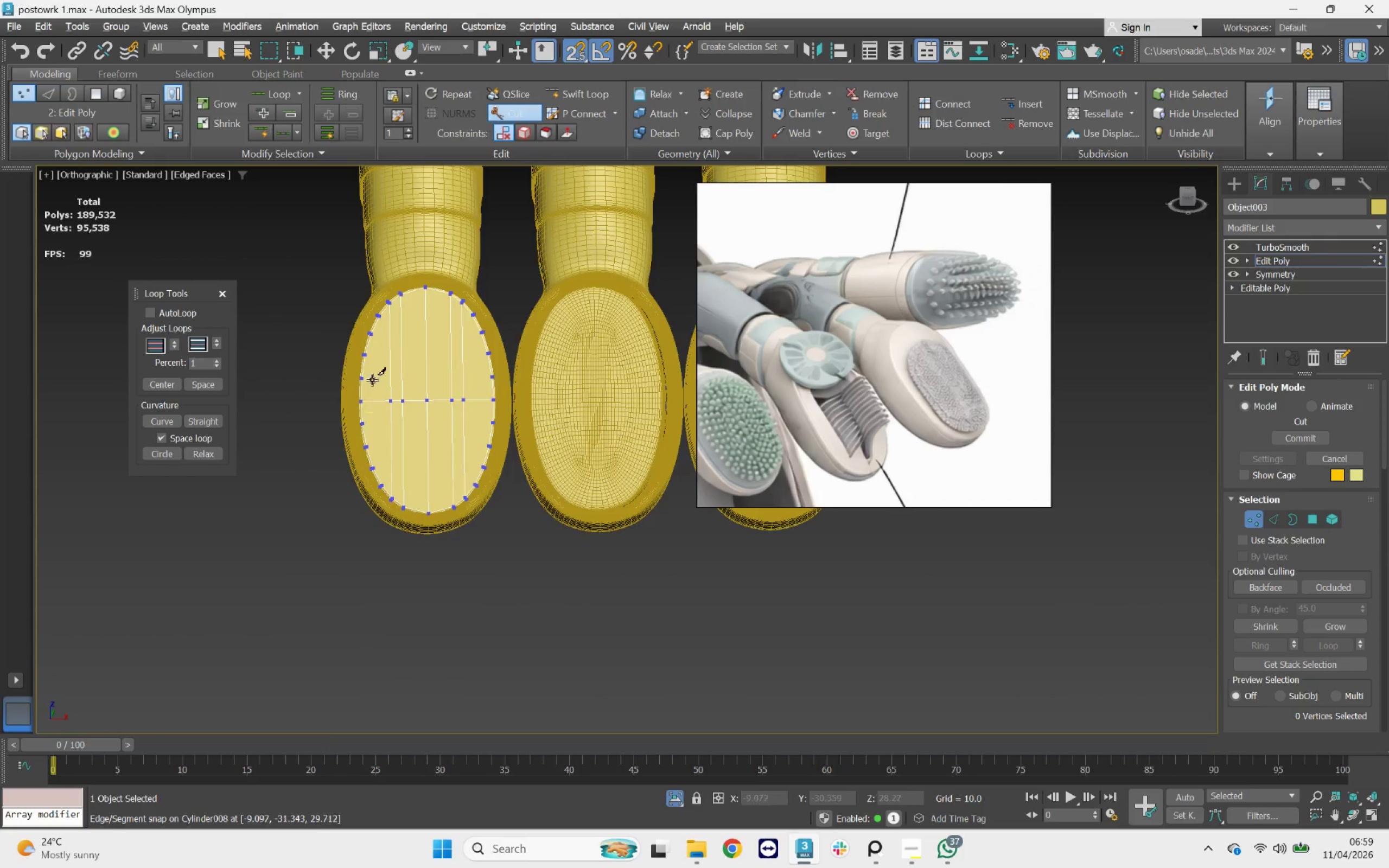 
scroll: coordinate [379, 362], scroll_direction: up, amount: 4.0
 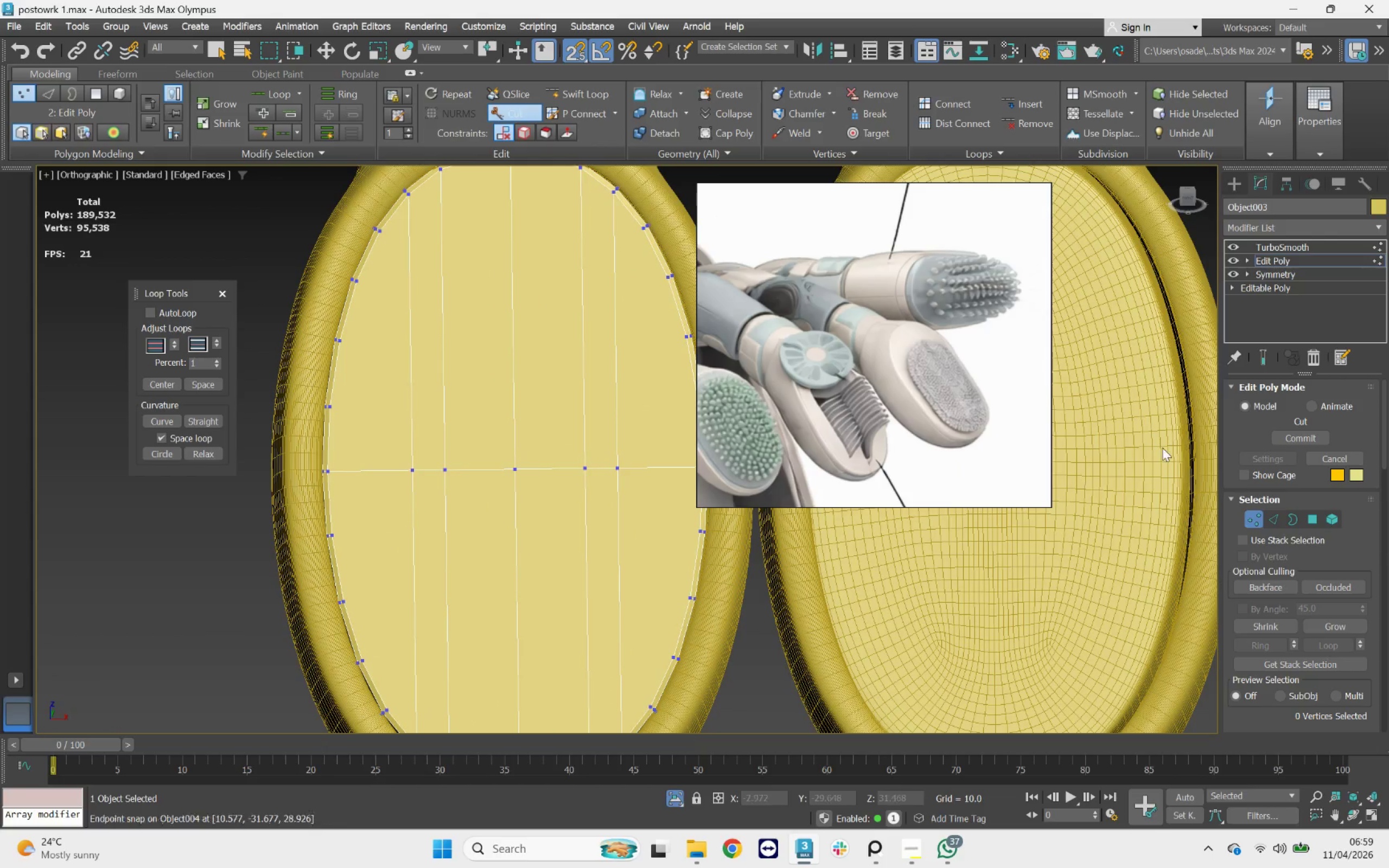 
left_click([1265, 358])
 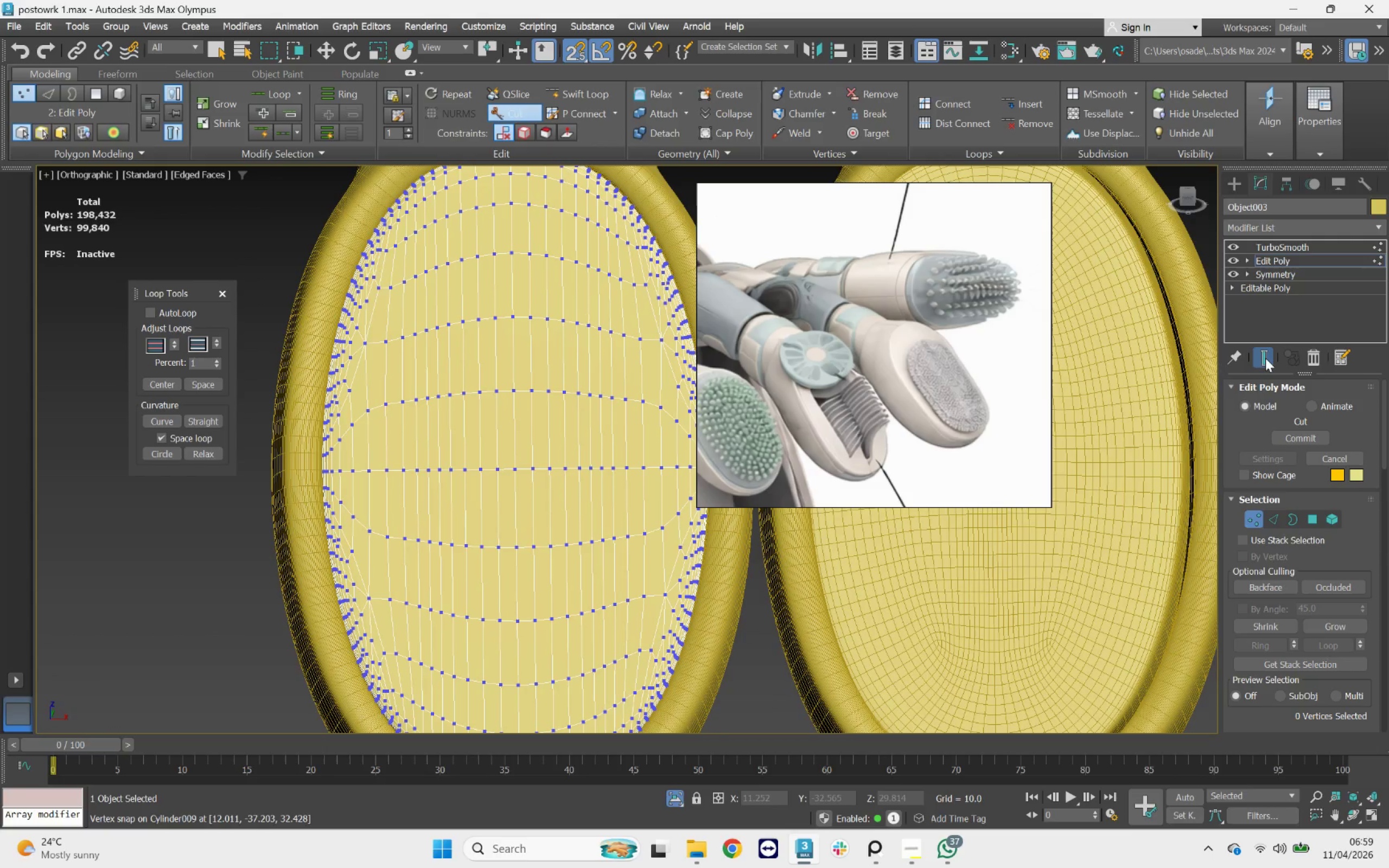 
left_click([1265, 358])
 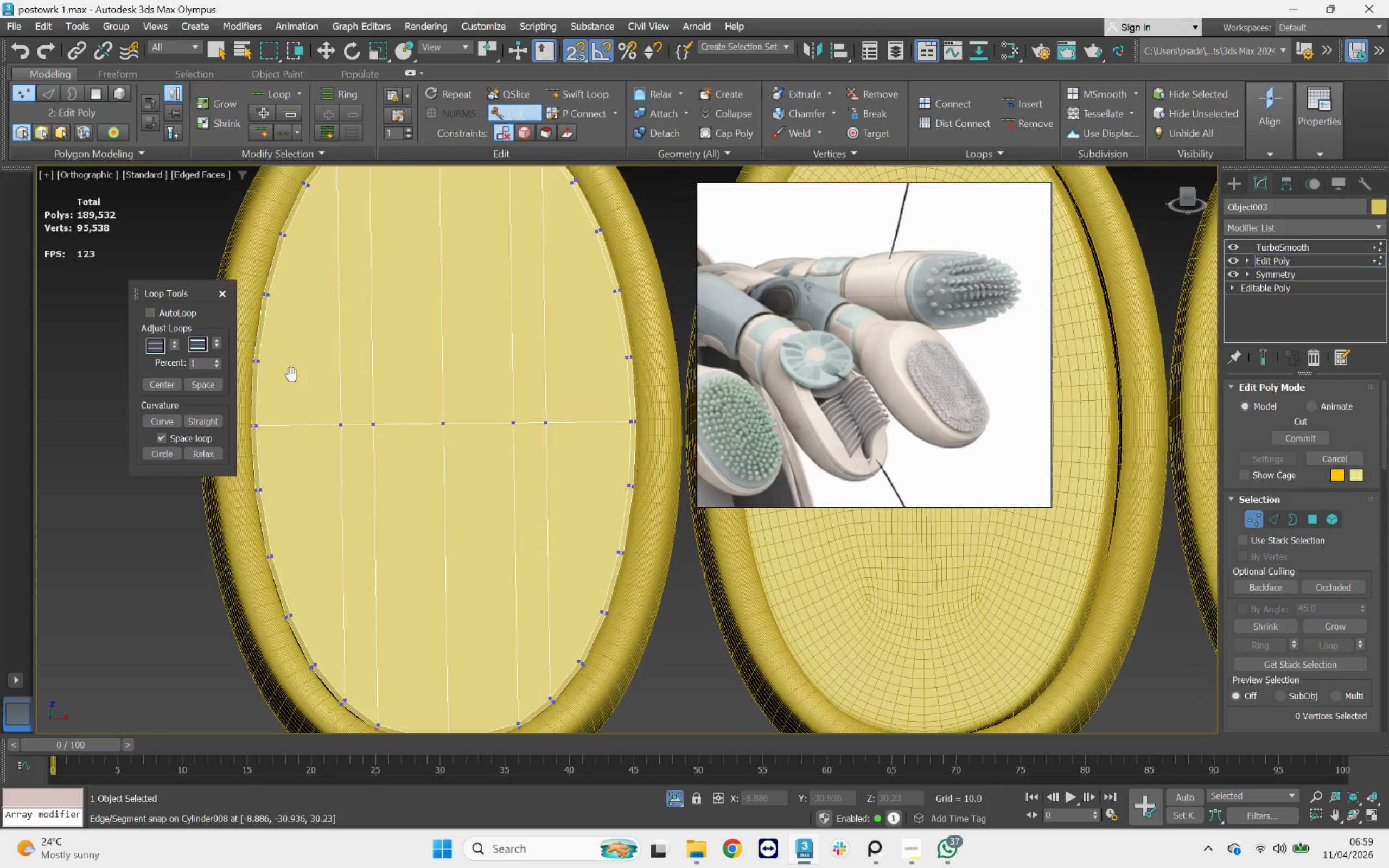 
left_click([262, 361])
 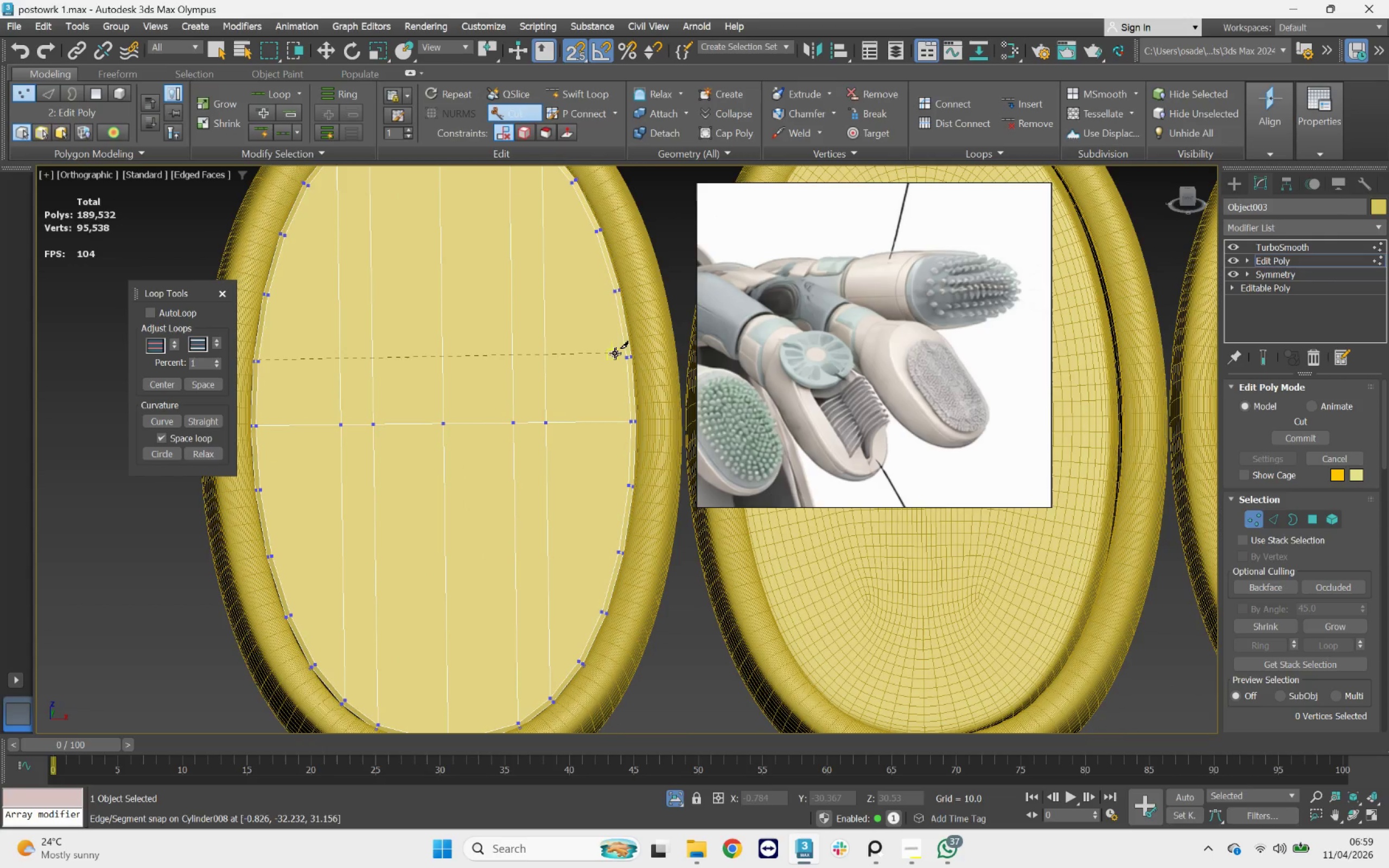 
left_click([616, 356])
 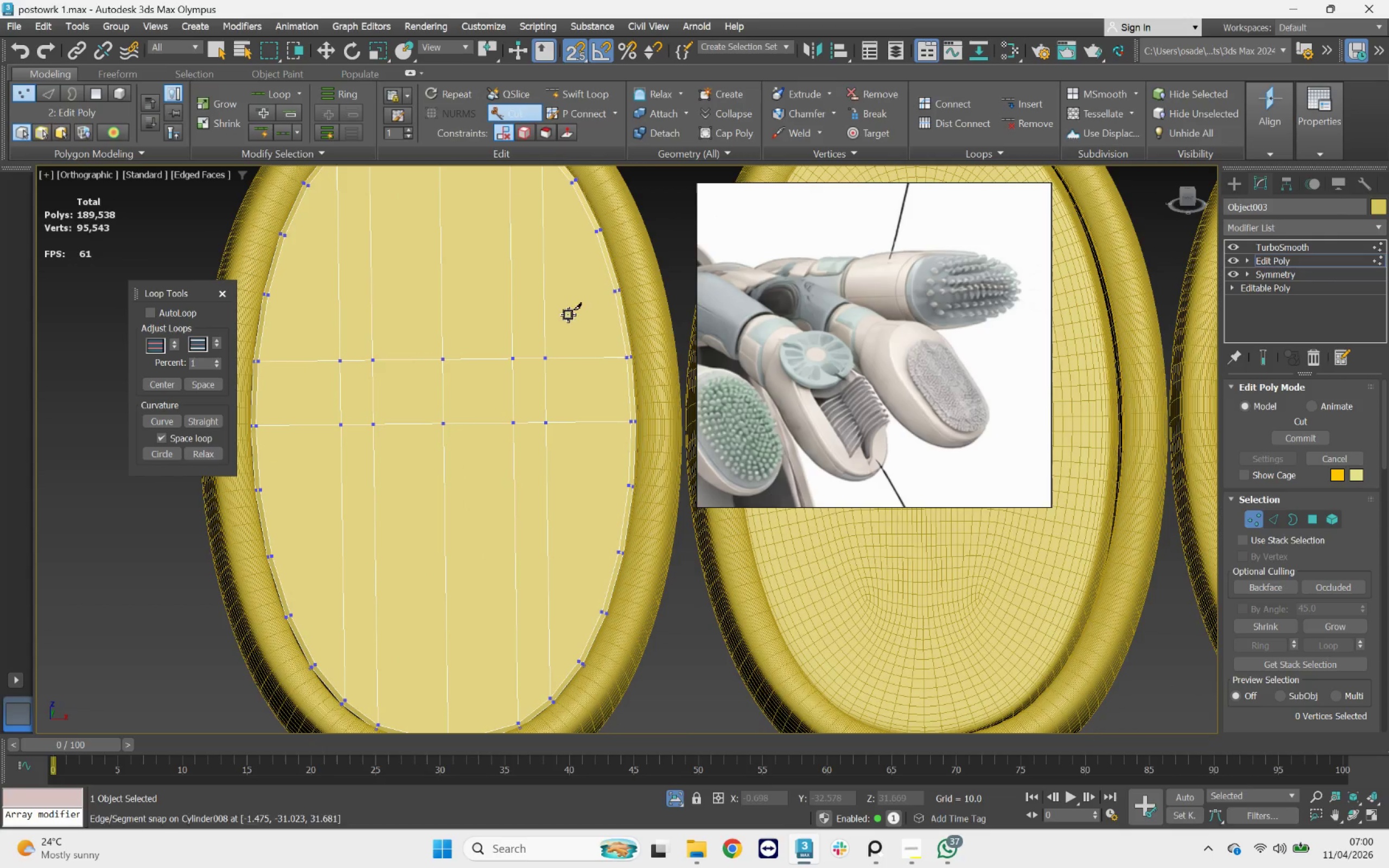 
right_click([558, 313])
 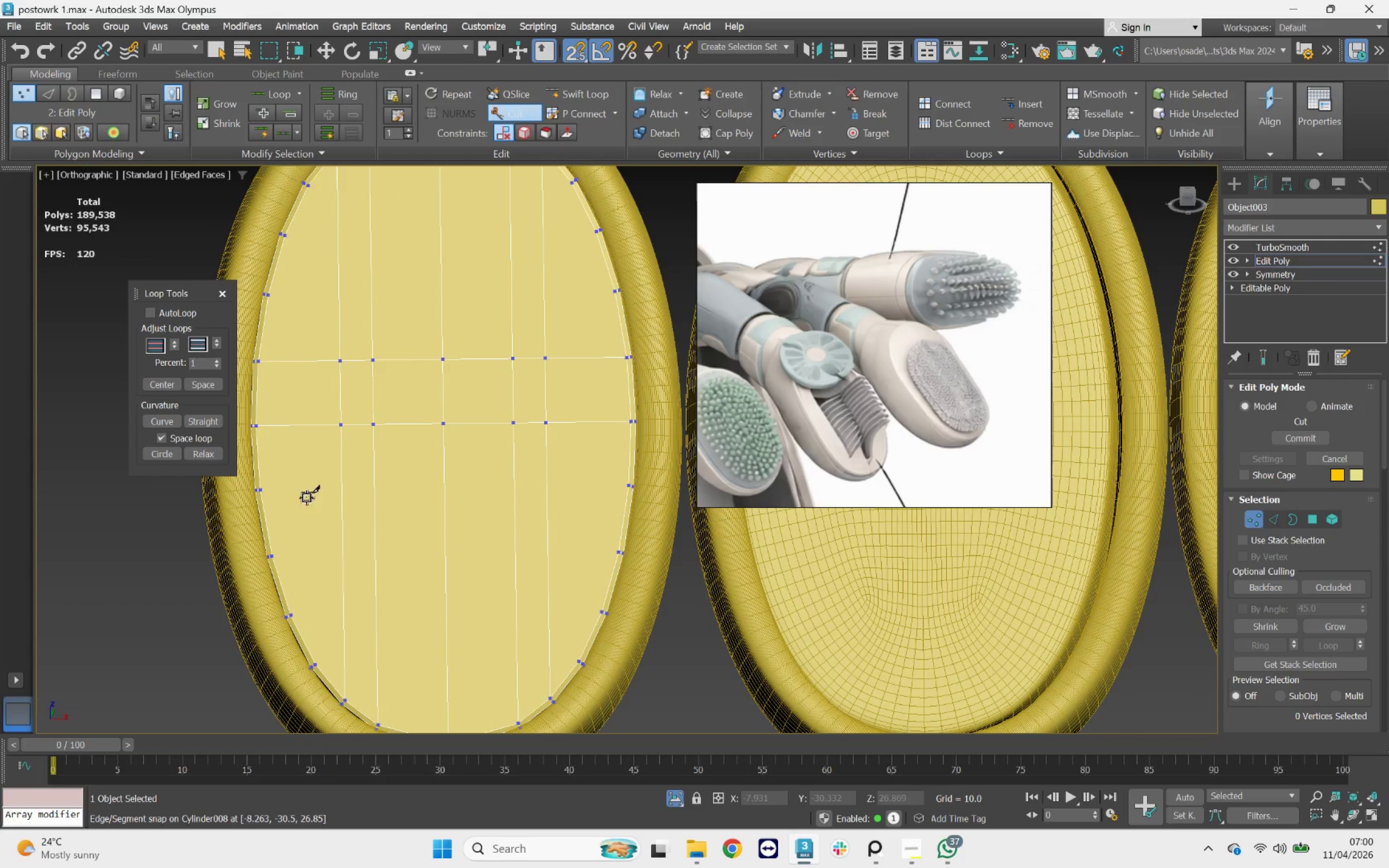 
left_click([263, 494])
 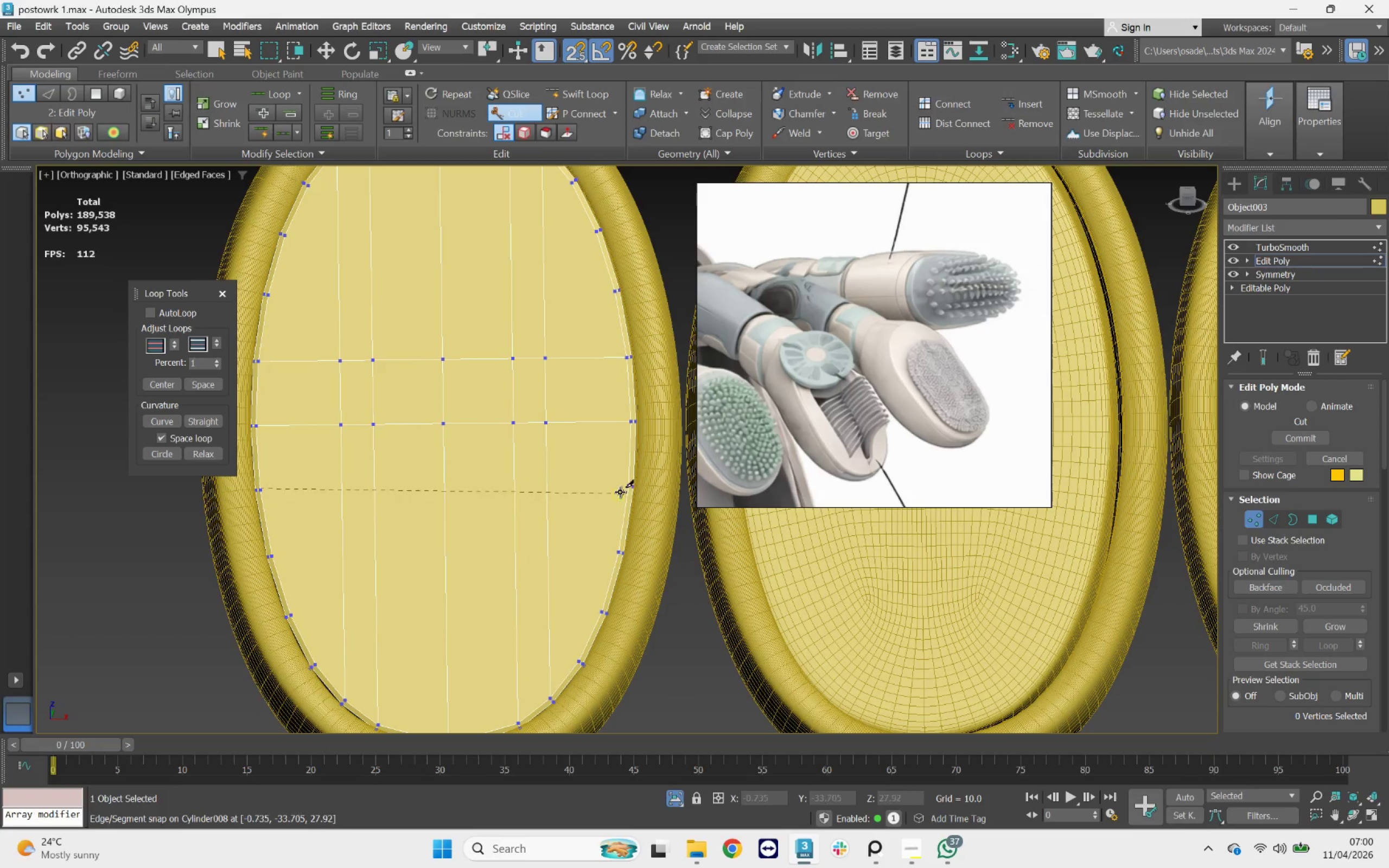 
left_click([622, 489])
 